 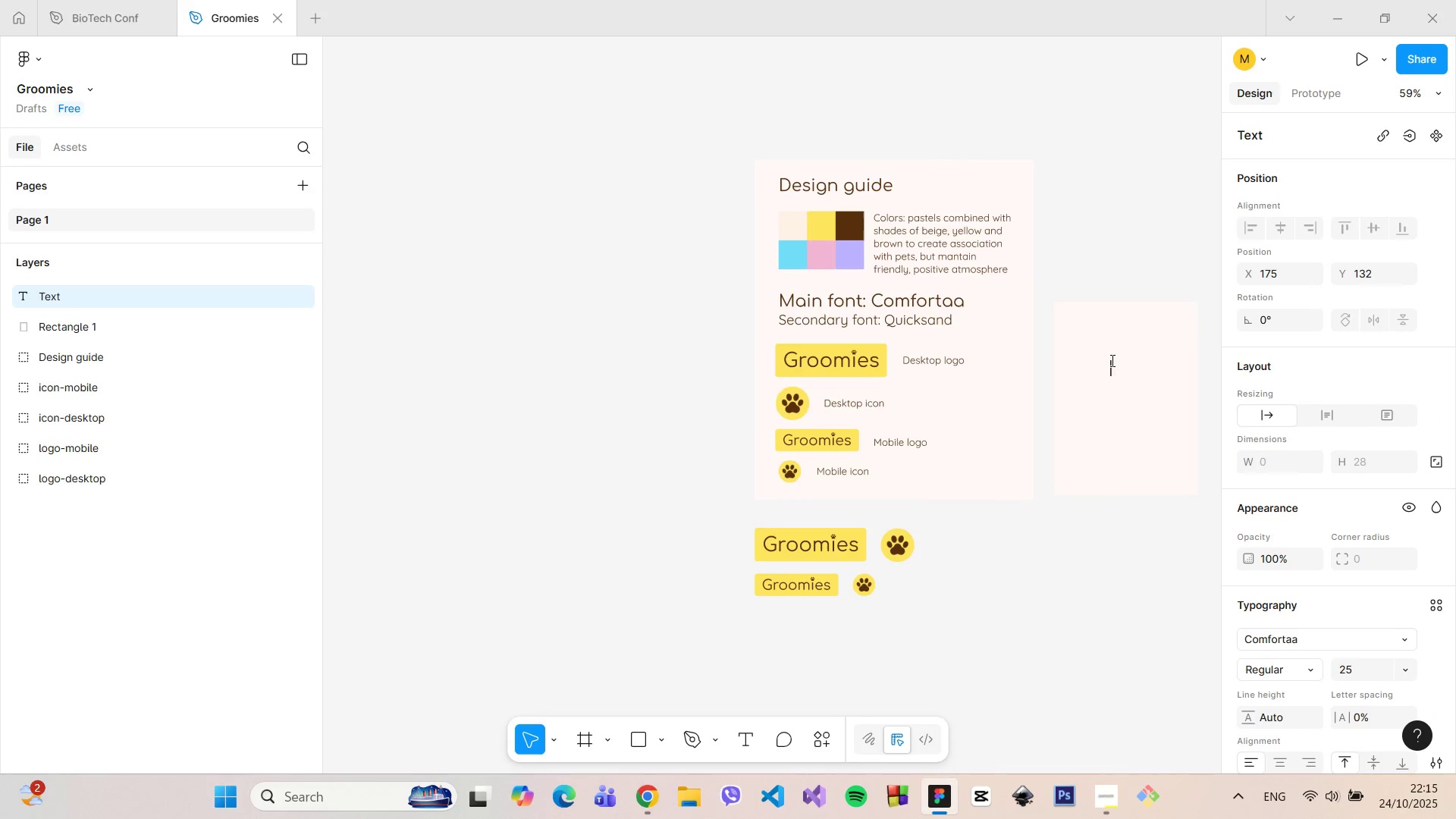 
key(Control+Shift+N)
 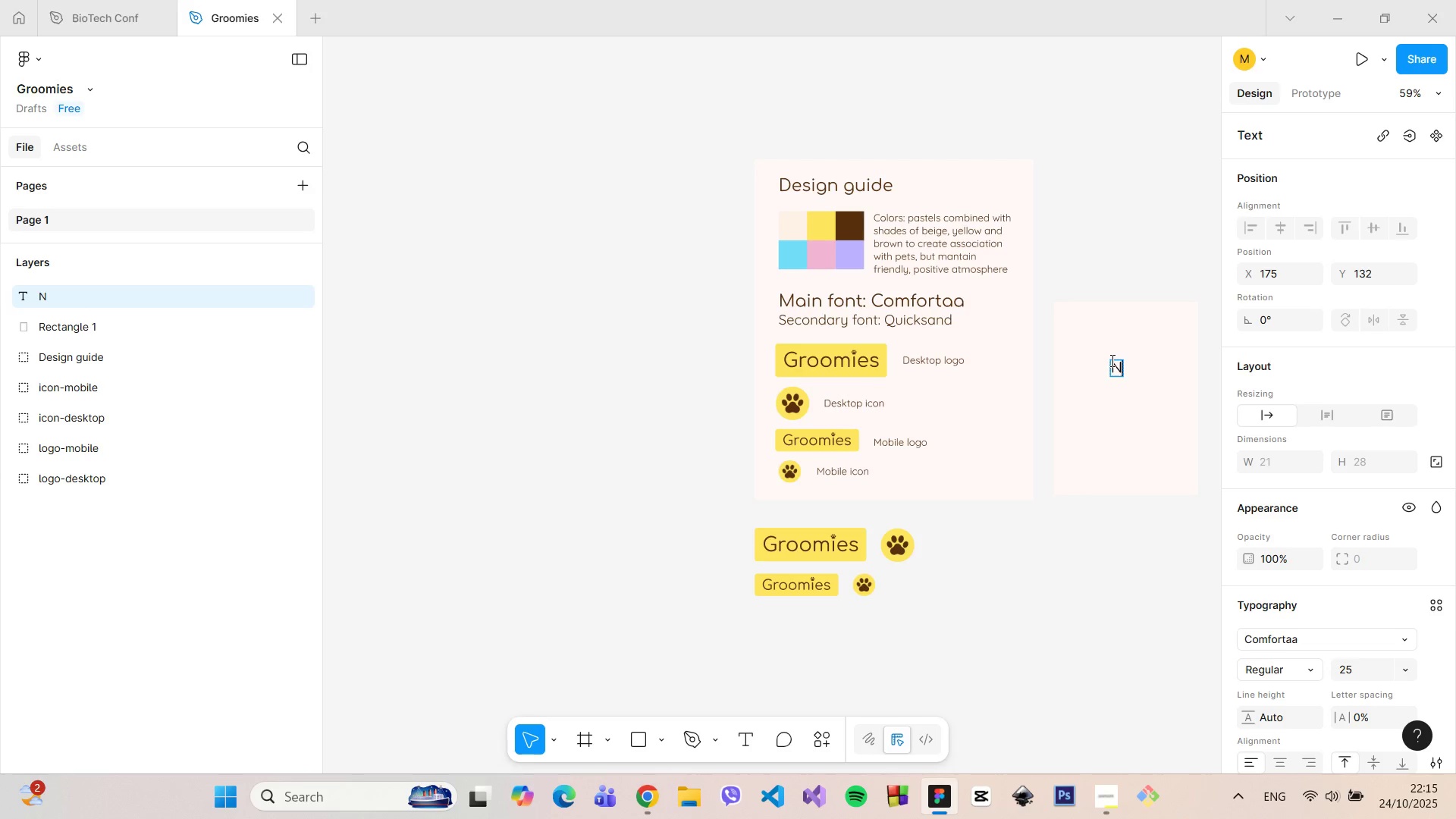 
key(Control+O)
 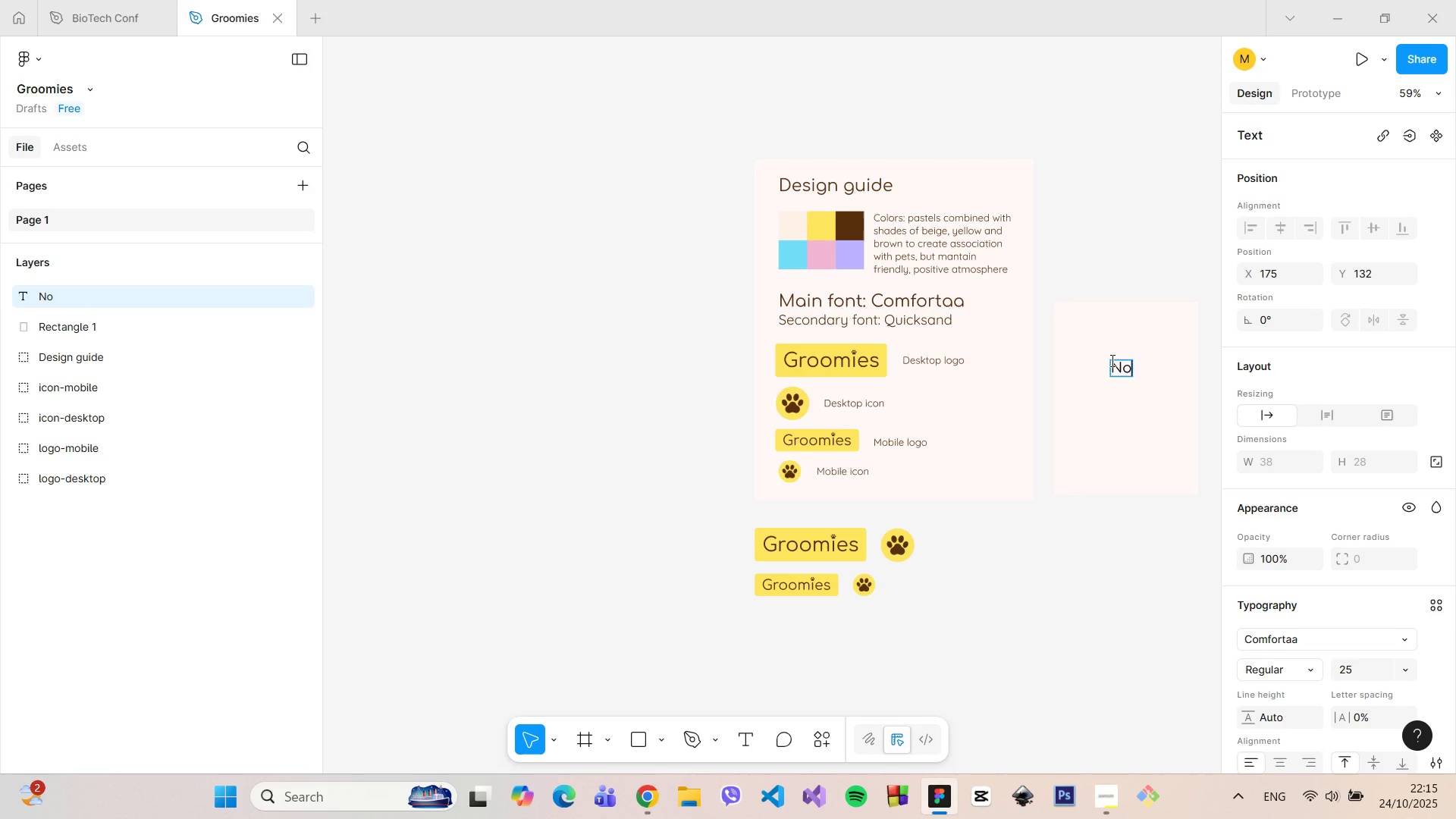 
key(Control+T)
 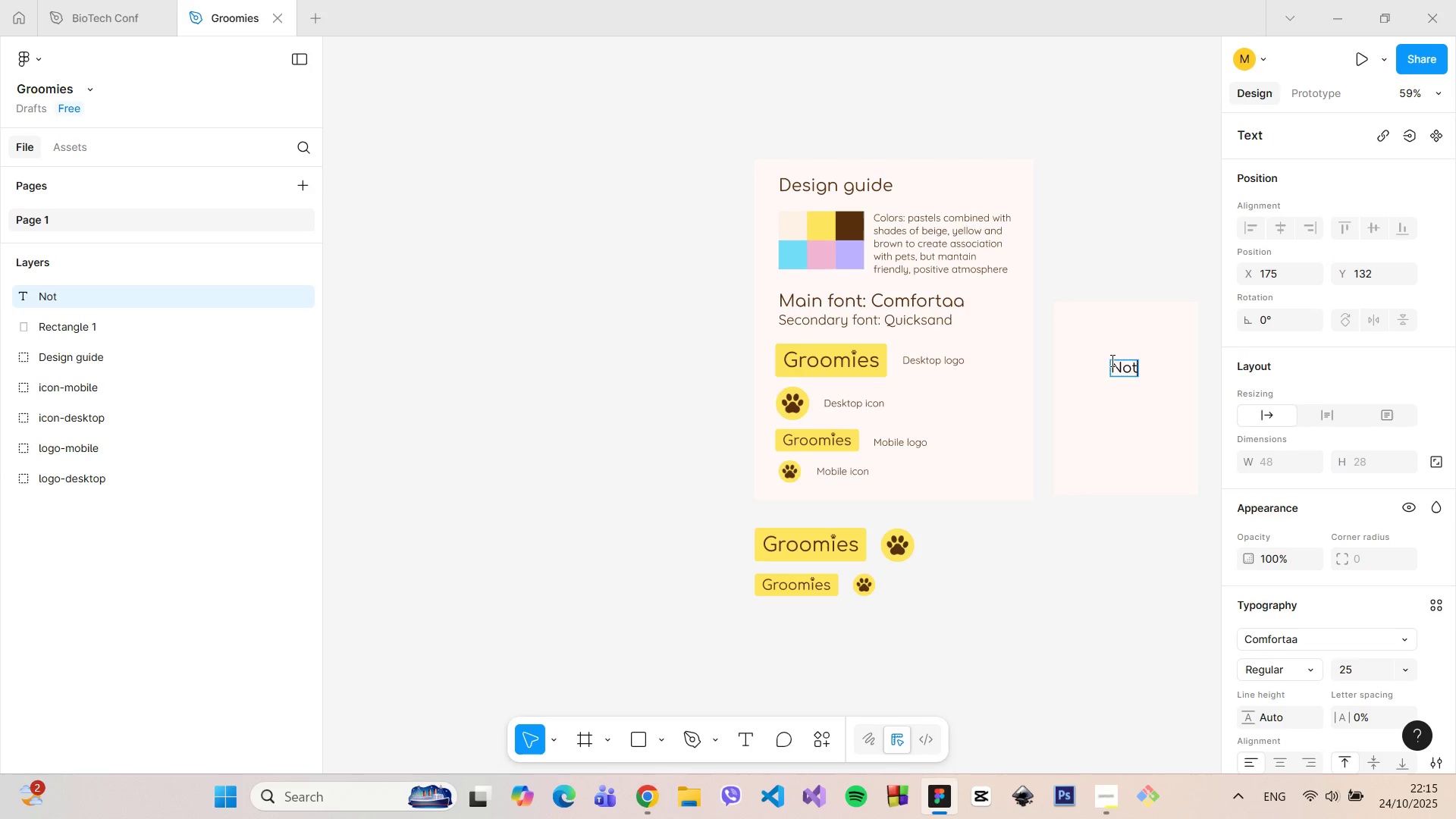 
key(Control+E)
 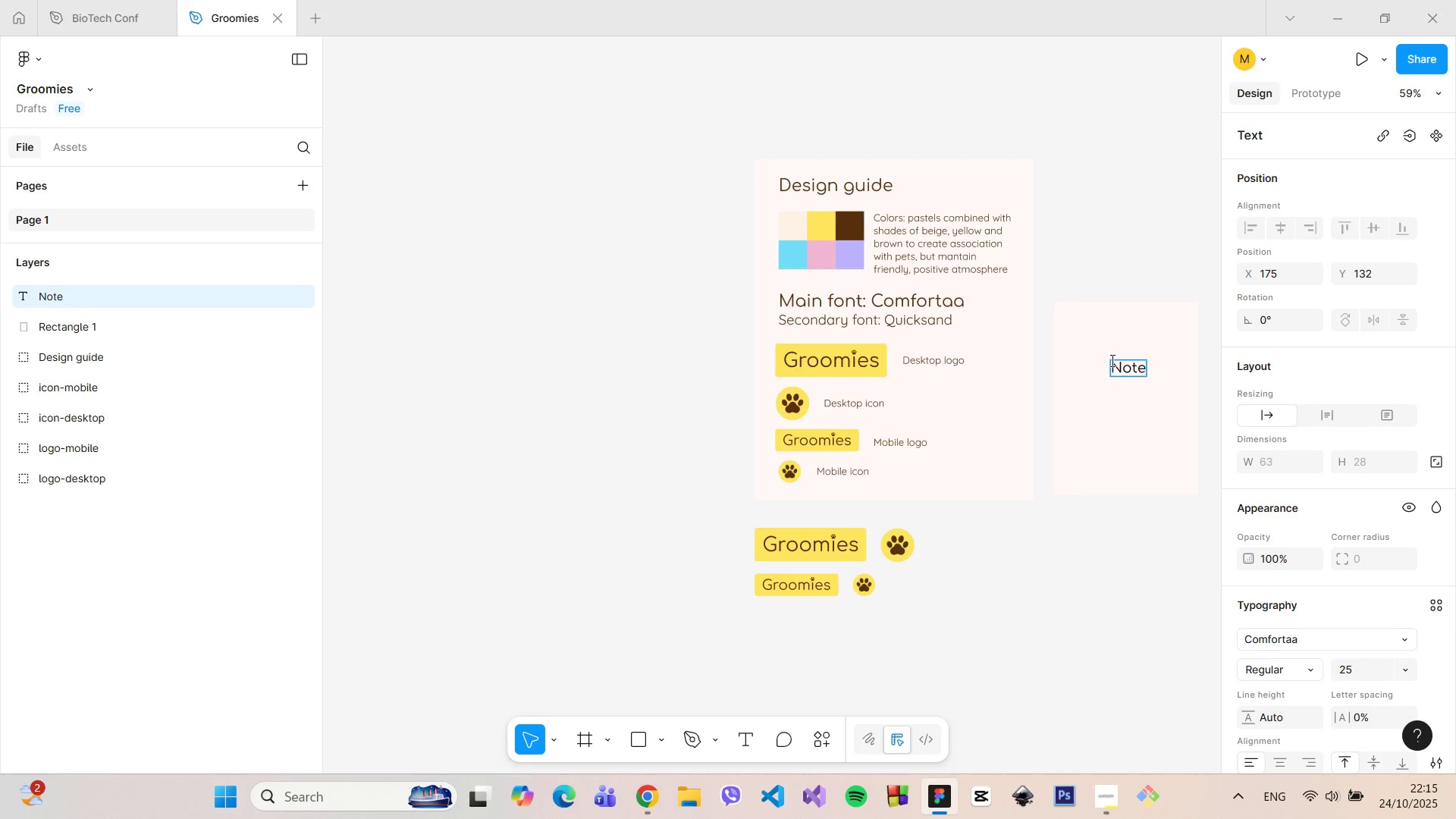 
key(Control+S)
 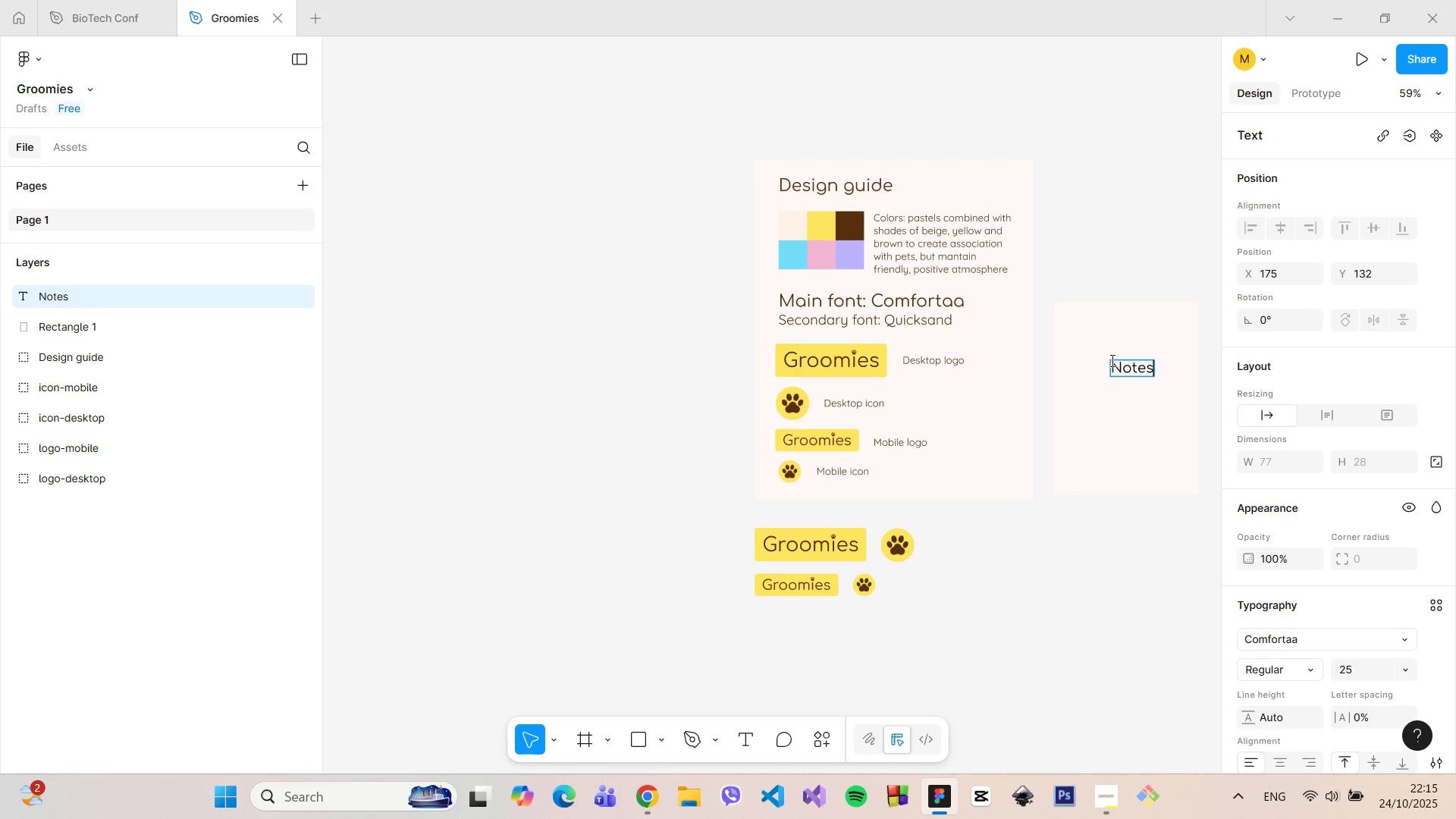 
key(Control+Shift+Semicolon)
 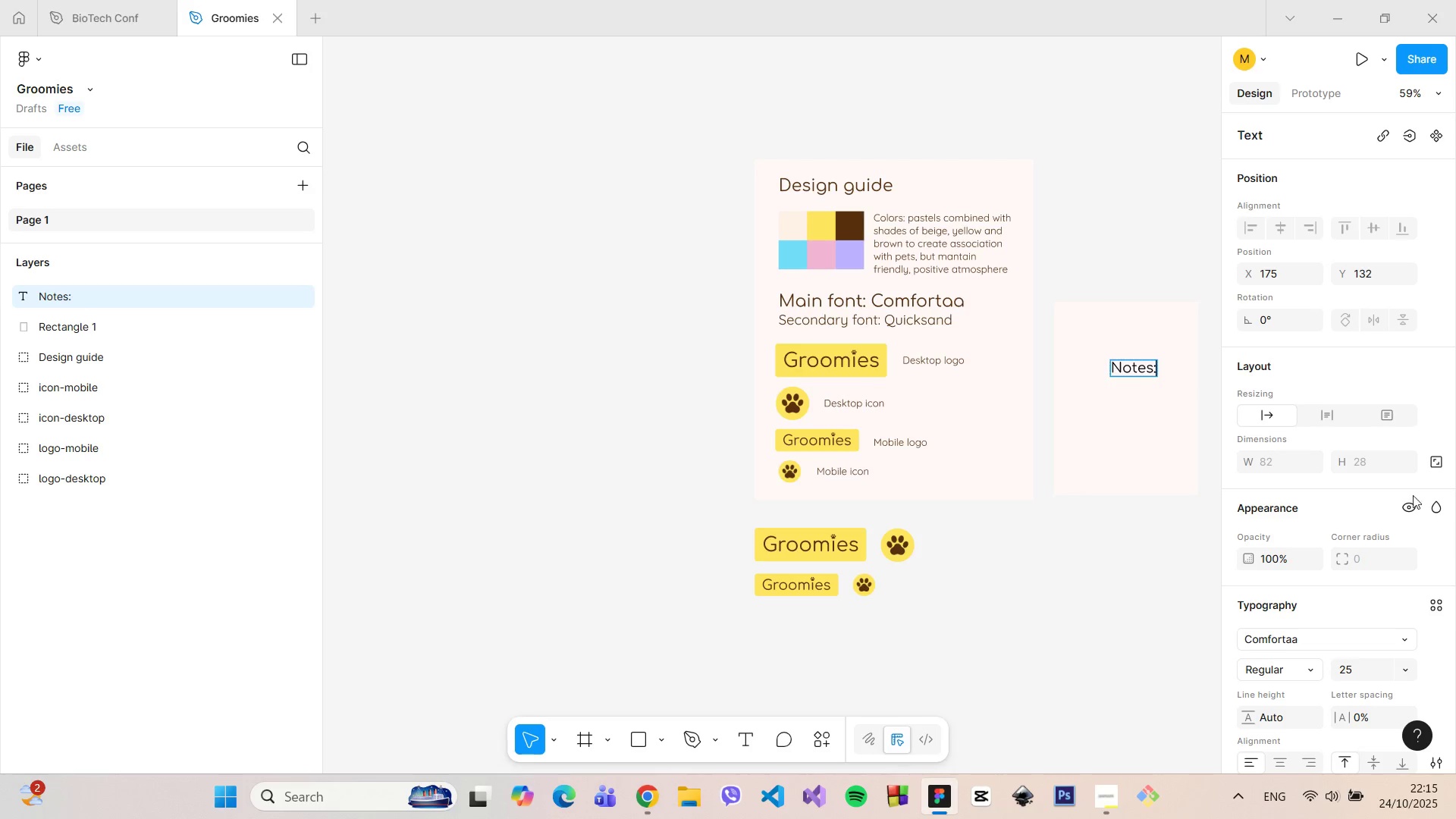 
scroll: coordinate [1422, 593], scroll_direction: down, amount: 4.0
 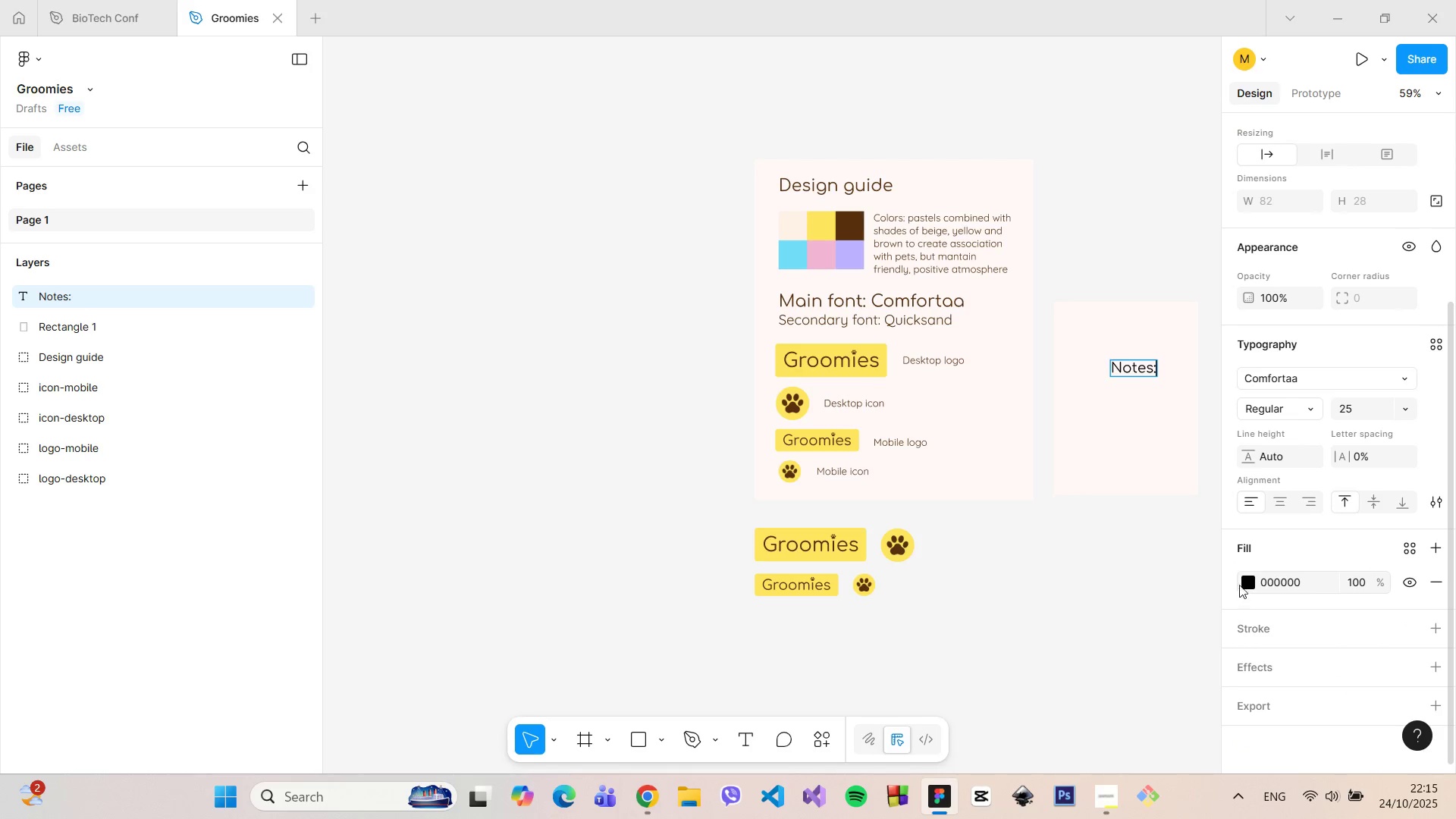 
left_click([1244, 579])
 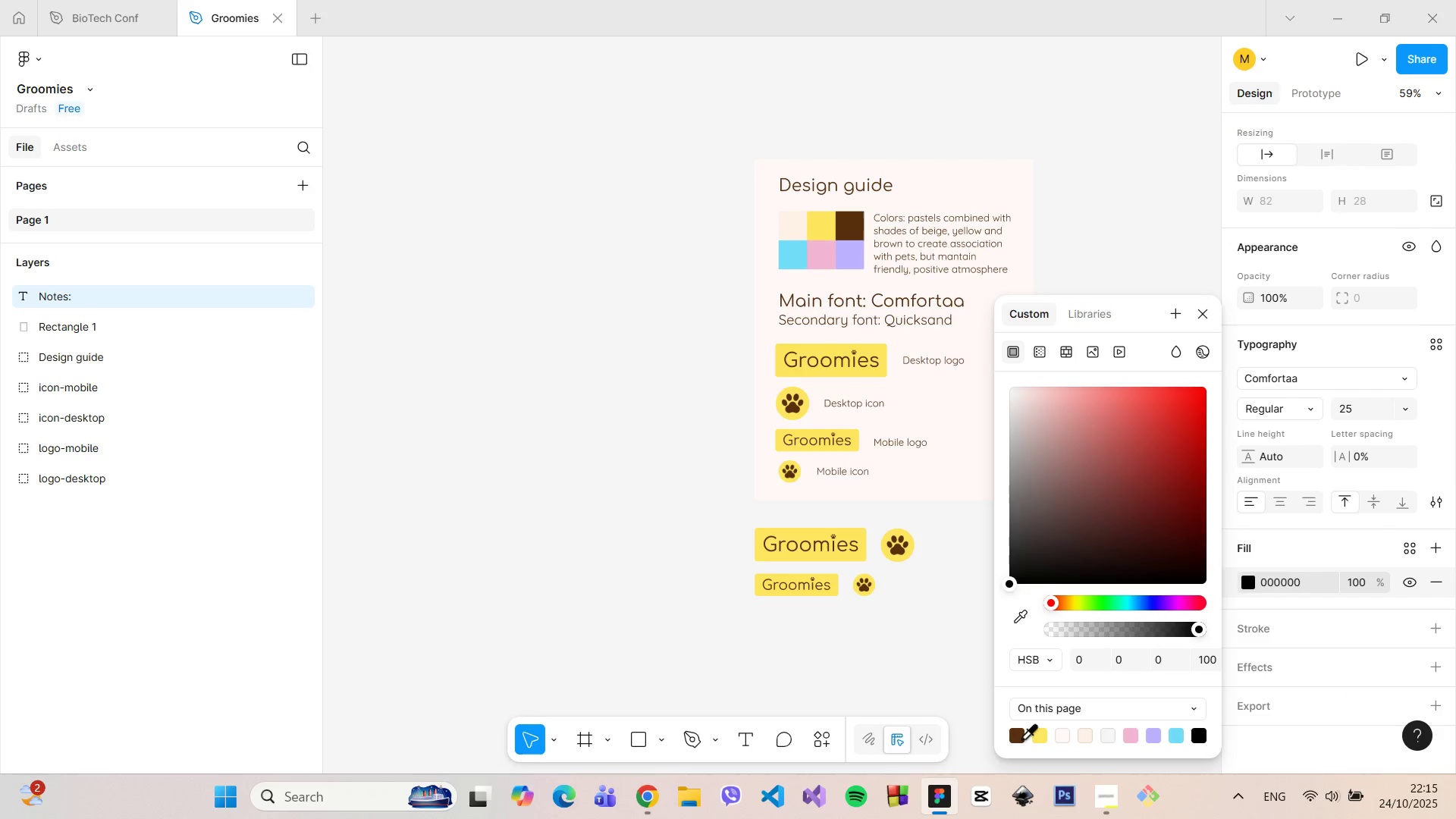 
left_click([1020, 738])
 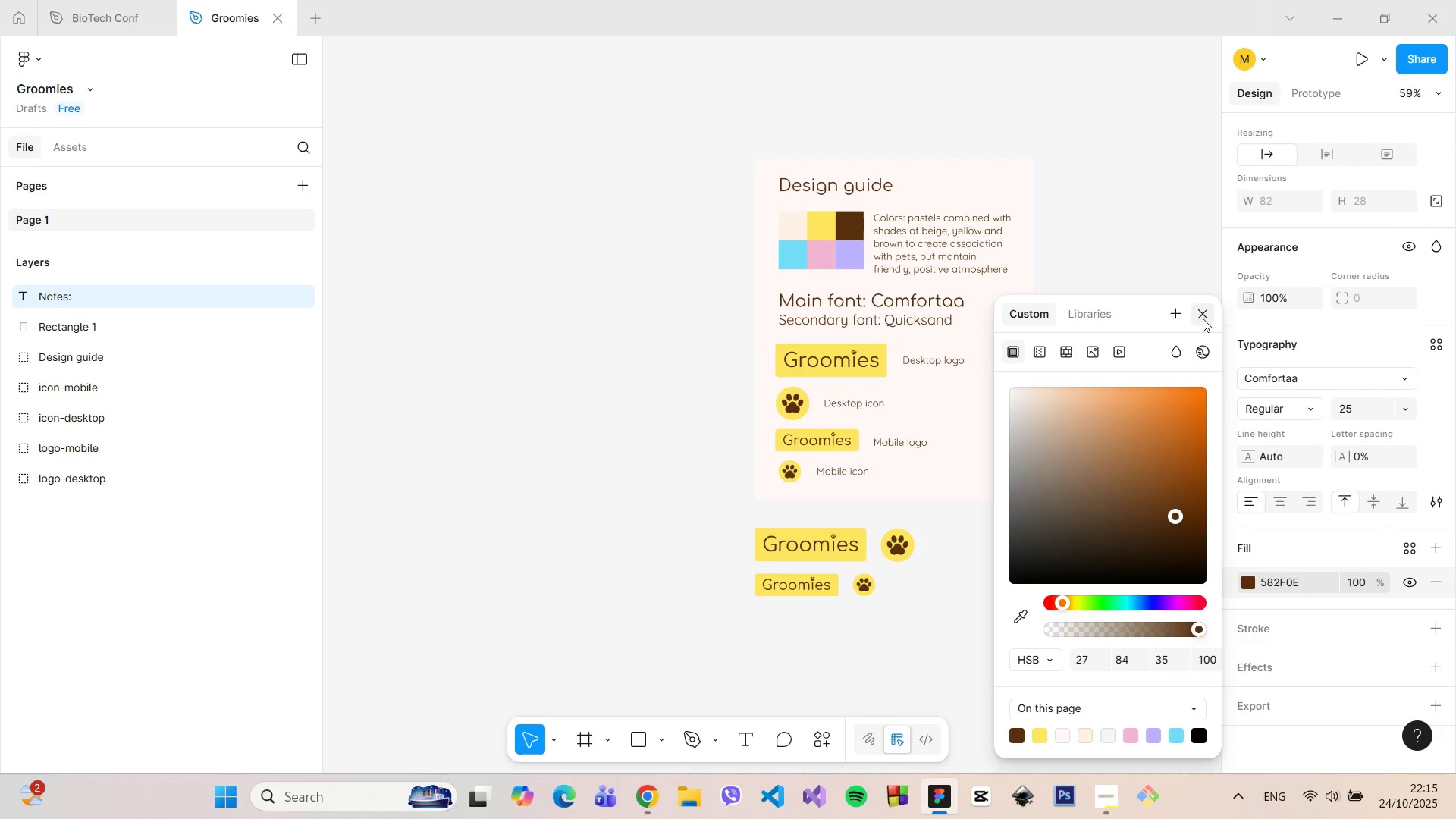 
left_click([1203, 315])
 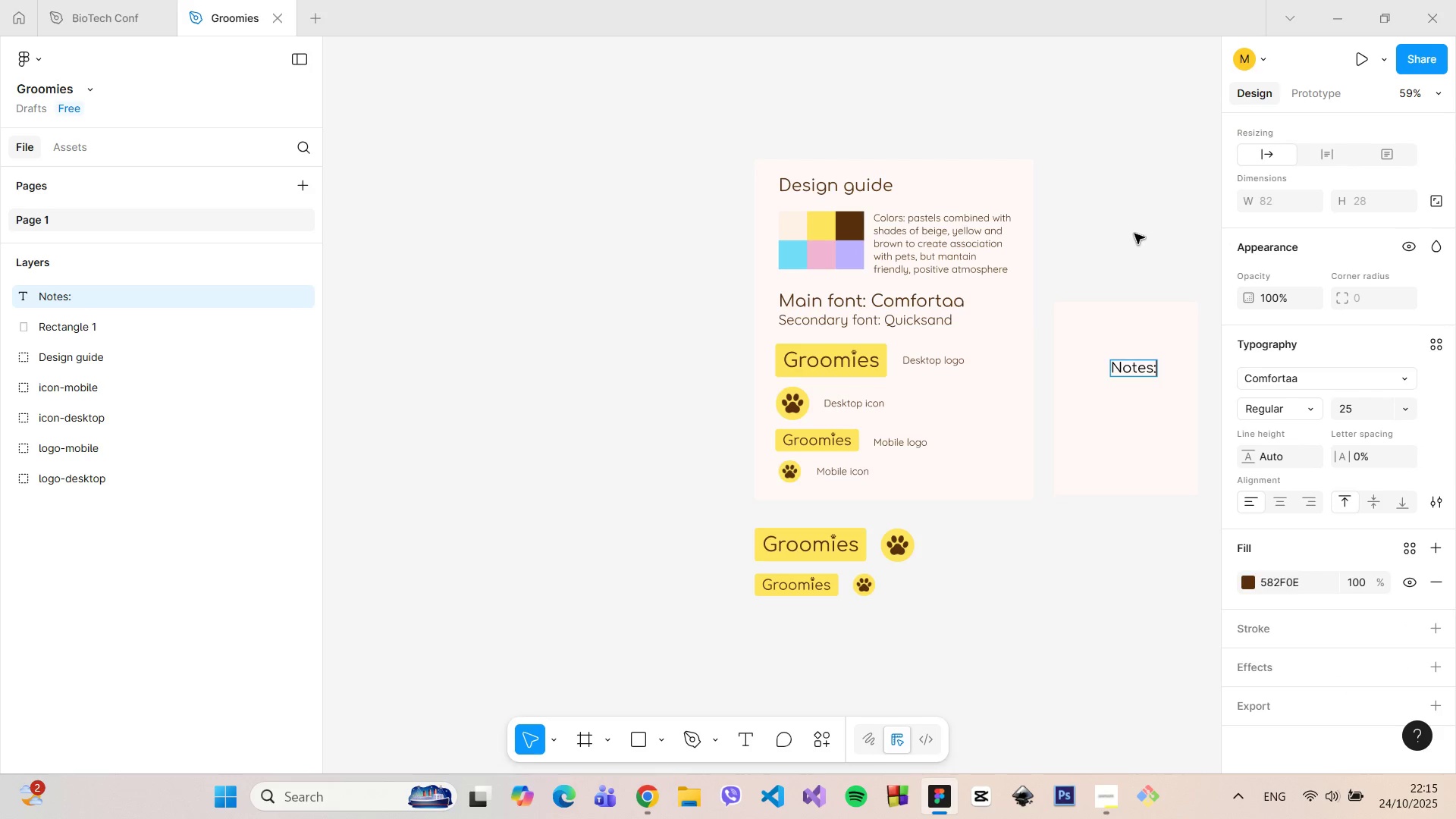 
left_click([1134, 234])
 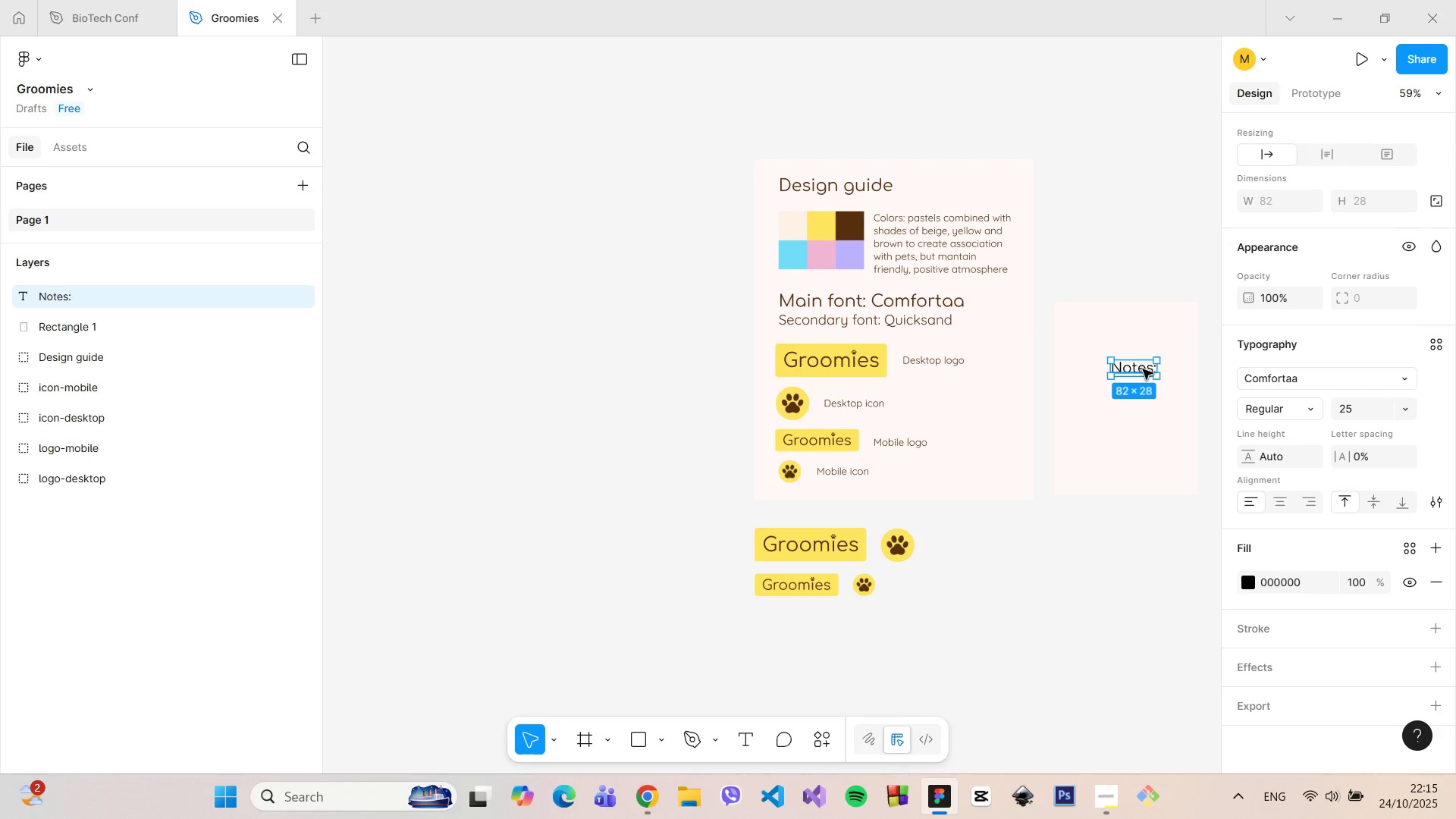 
left_click_drag(start_coordinate=[1143, 369], to_coordinate=[1101, 331])
 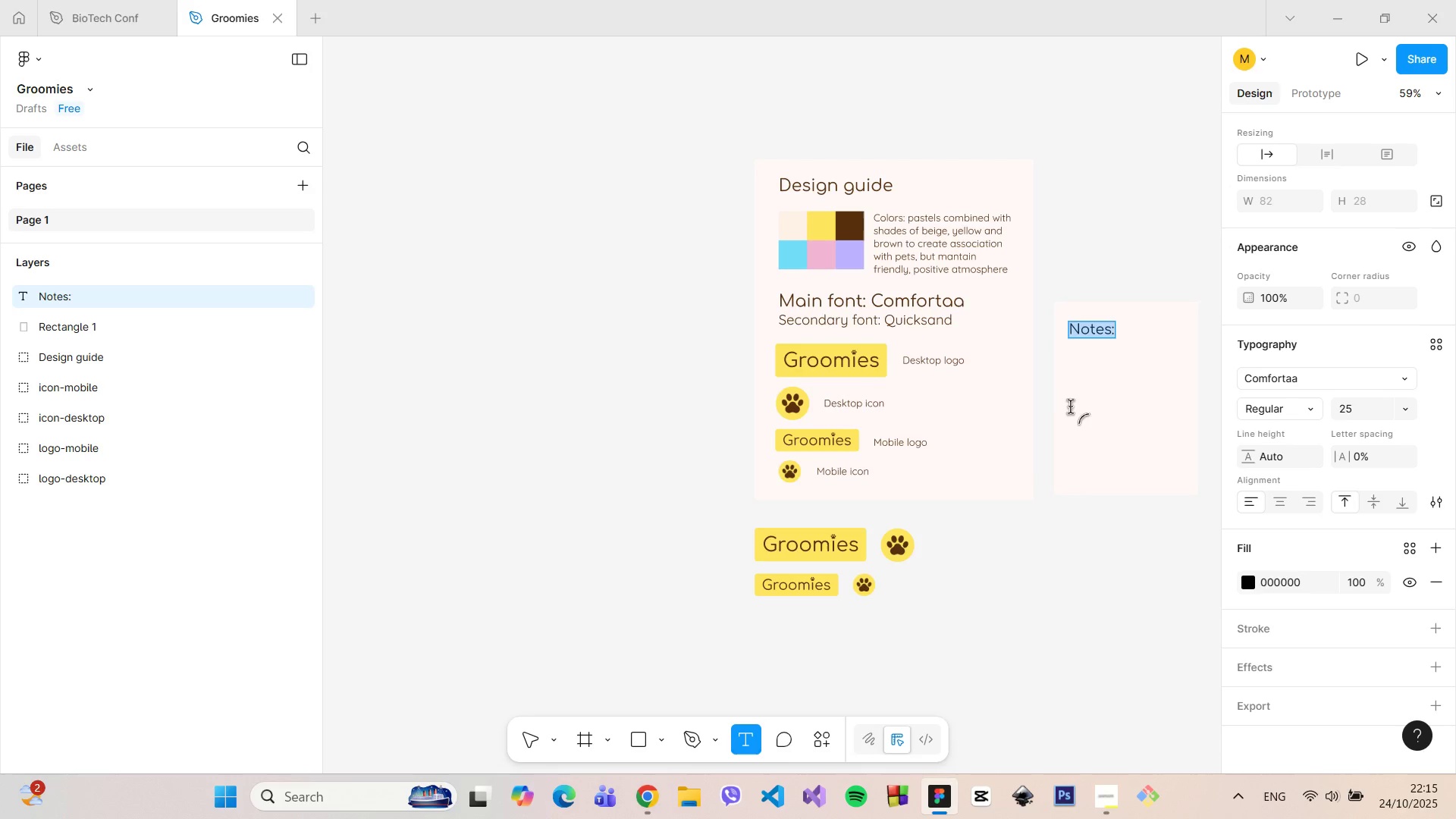 
left_click([1092, 389])
 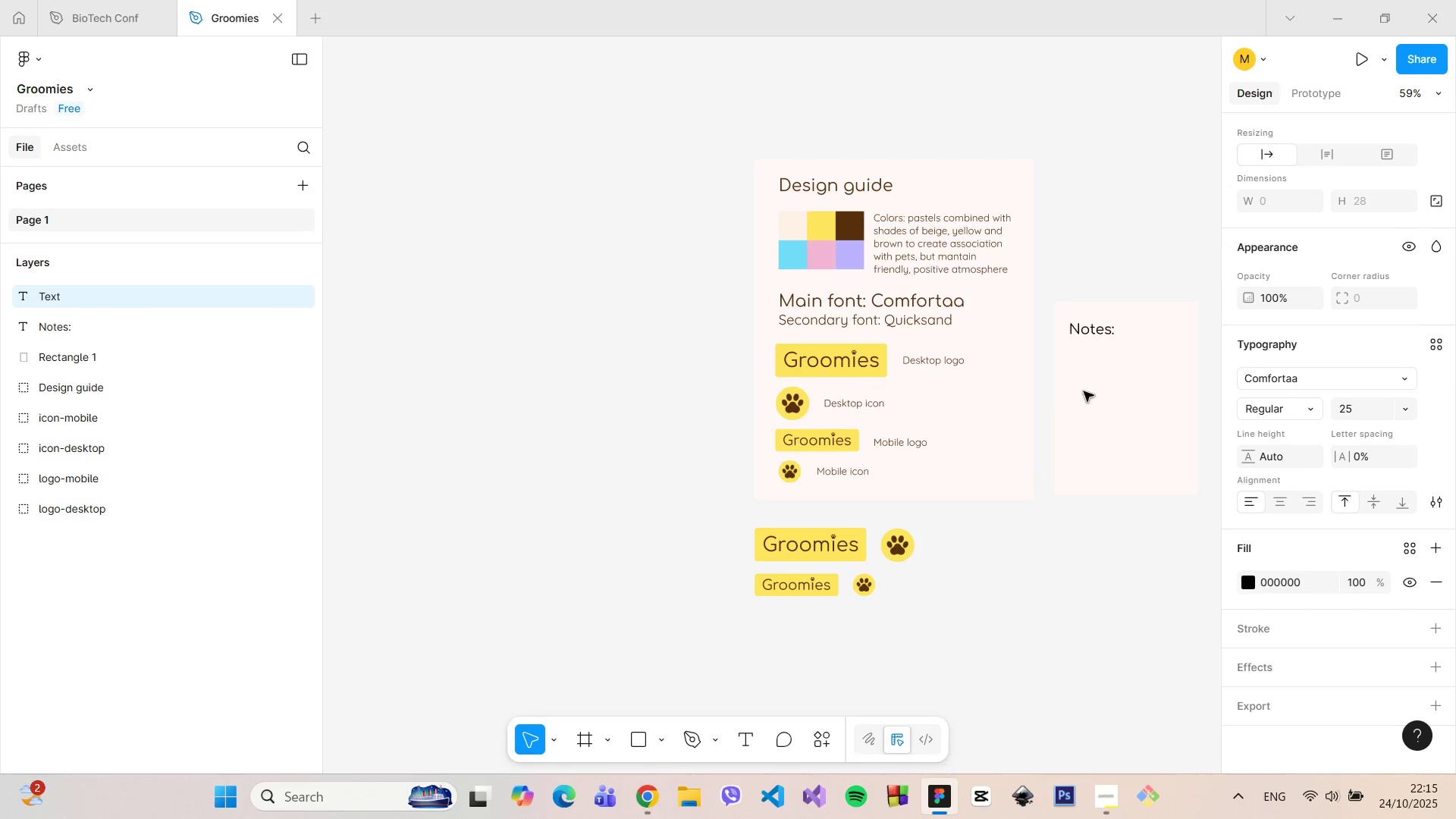 
key(Control+Shift+T)
 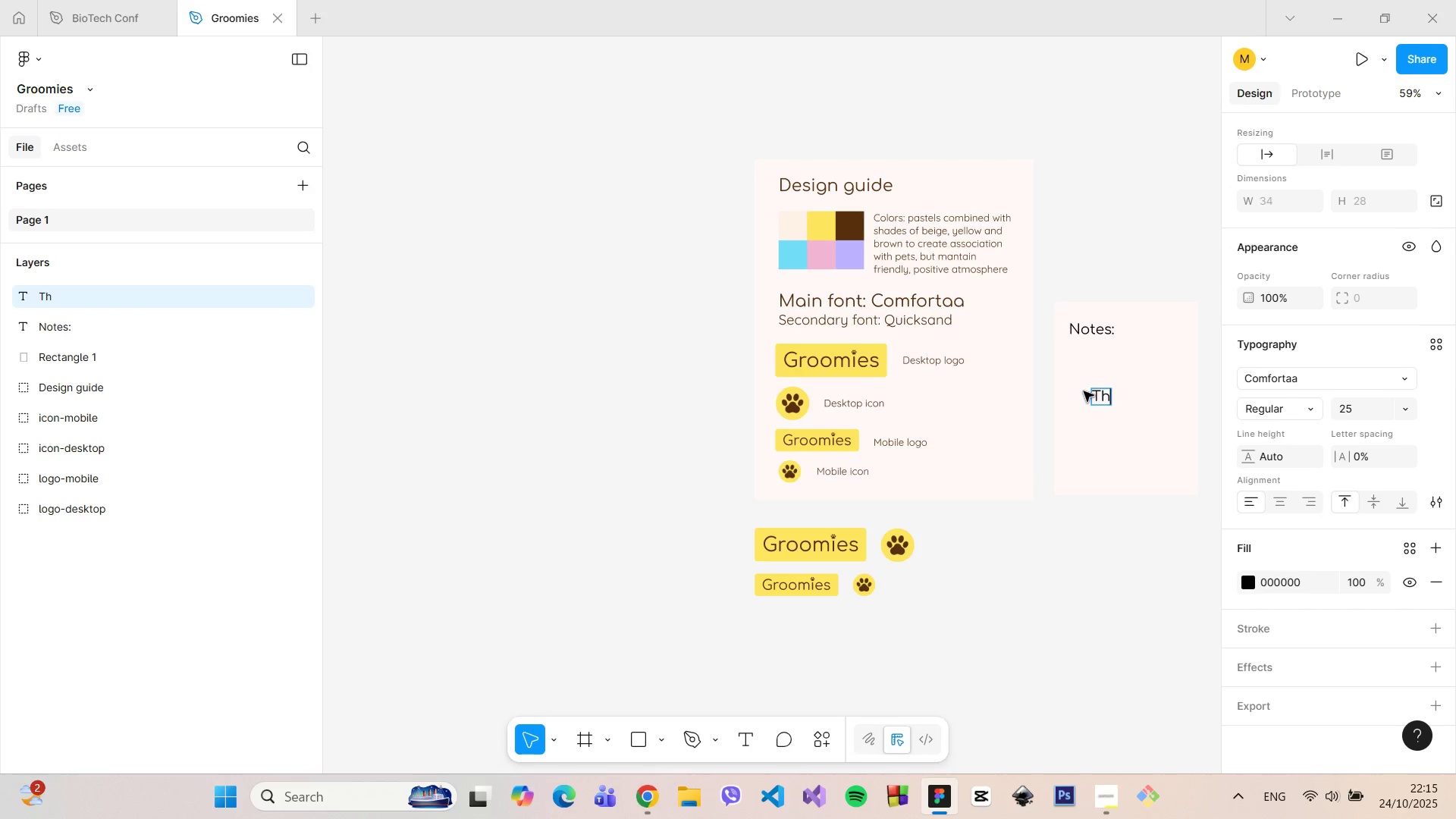 
key(Control+H)
 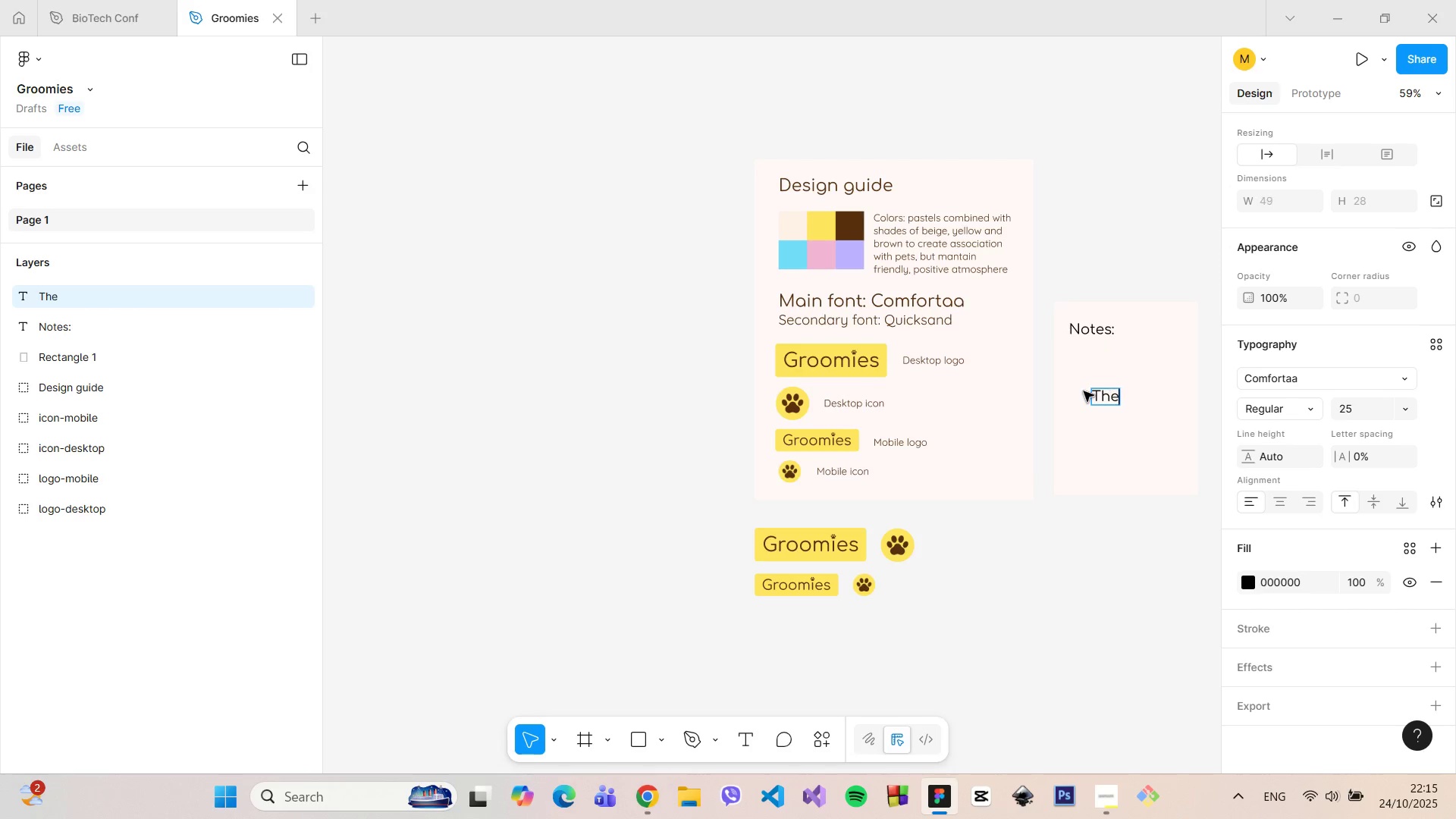 
key(Control+E)
 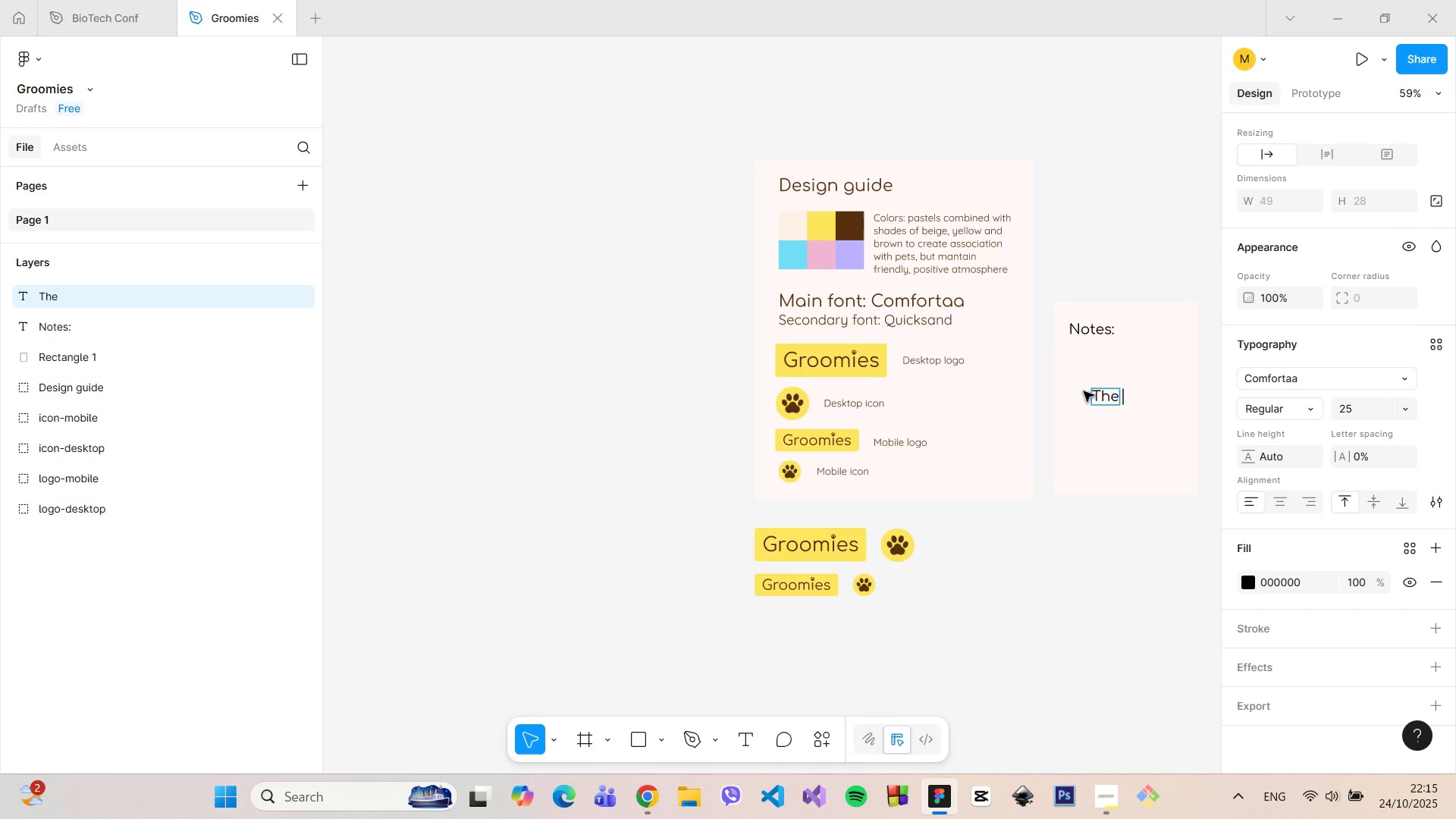 
key(Control+Space)
 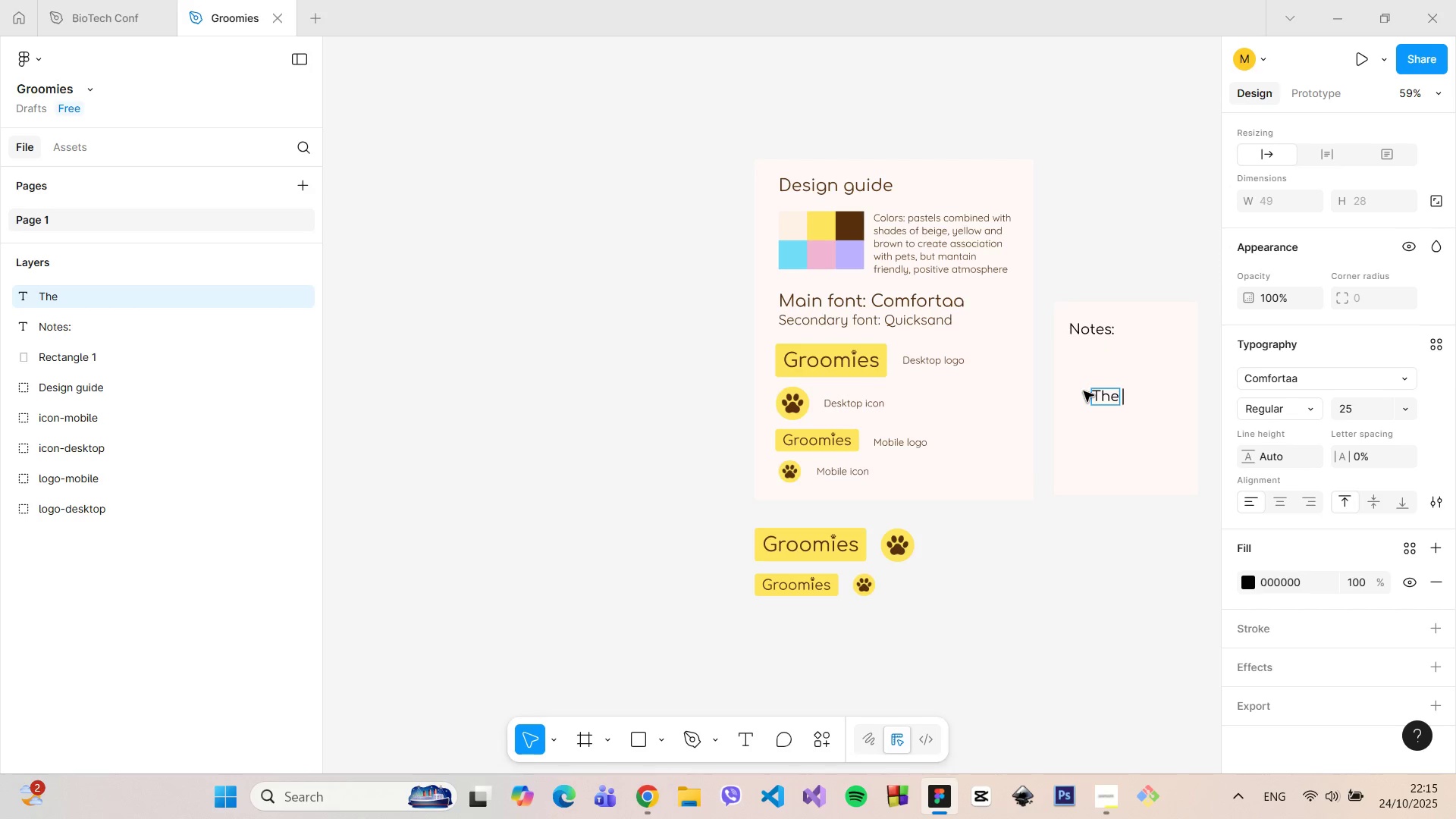 
key(Control+P)
 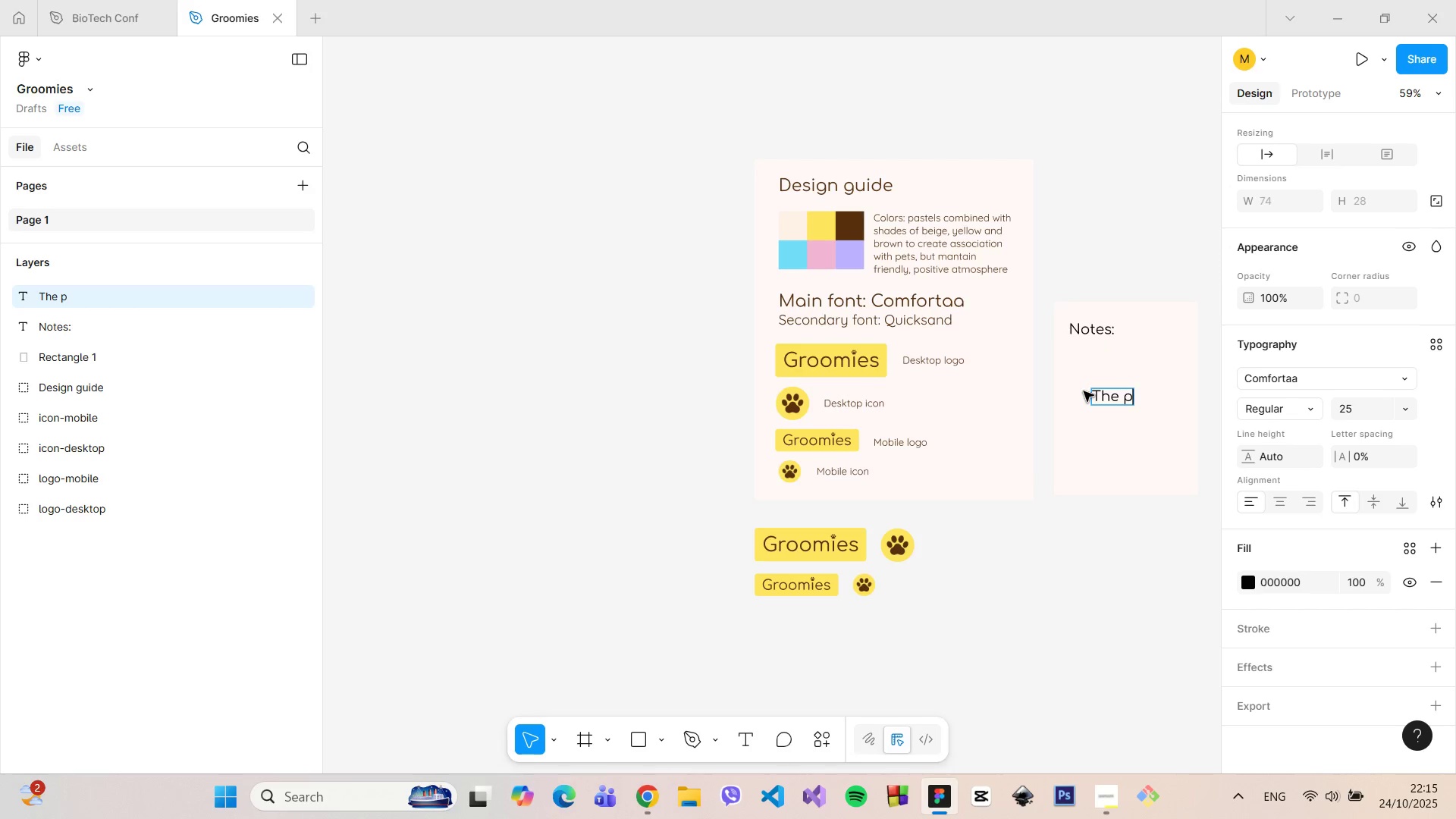 
key(Control+A)
 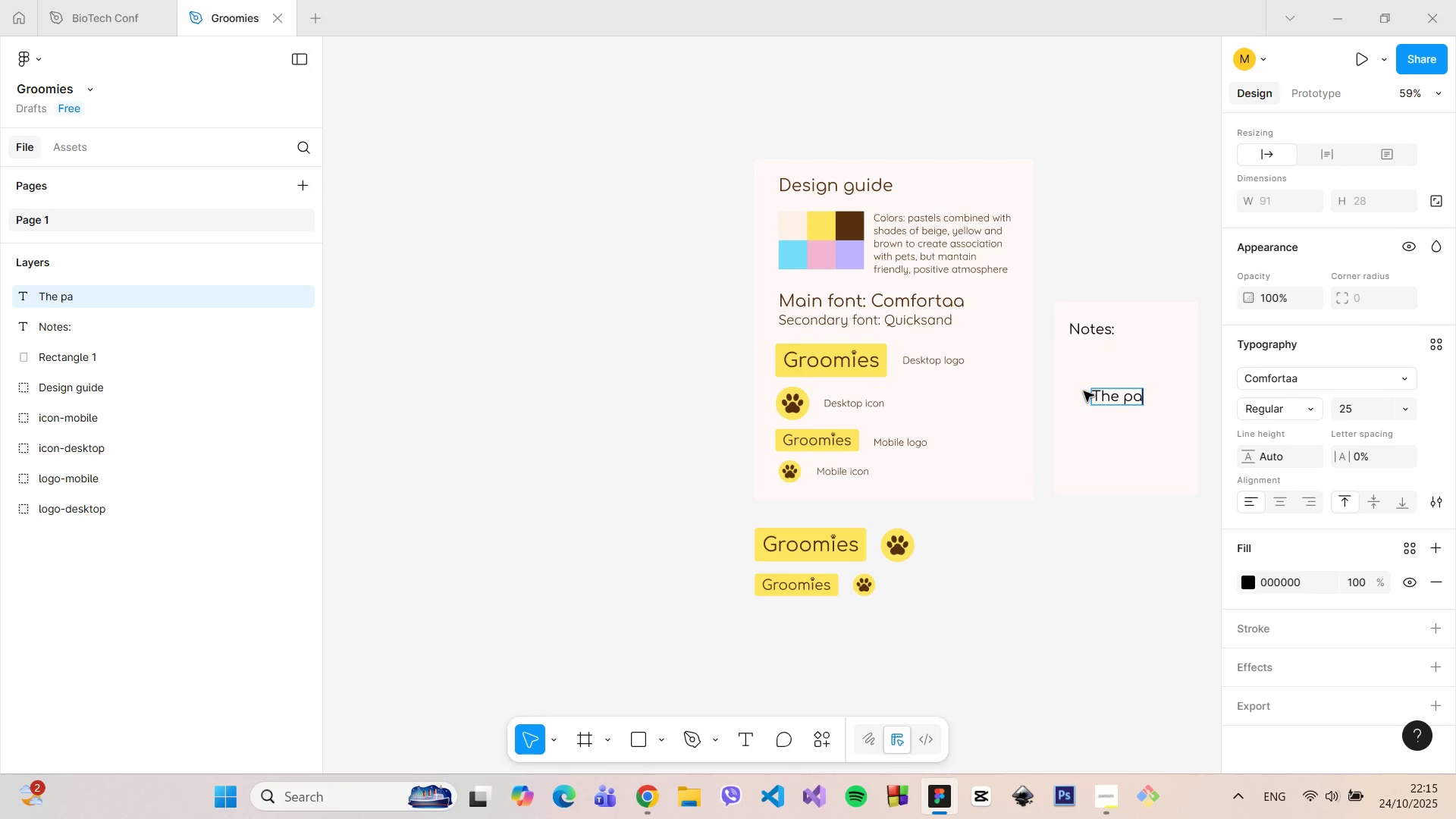 
key(Control+W)
 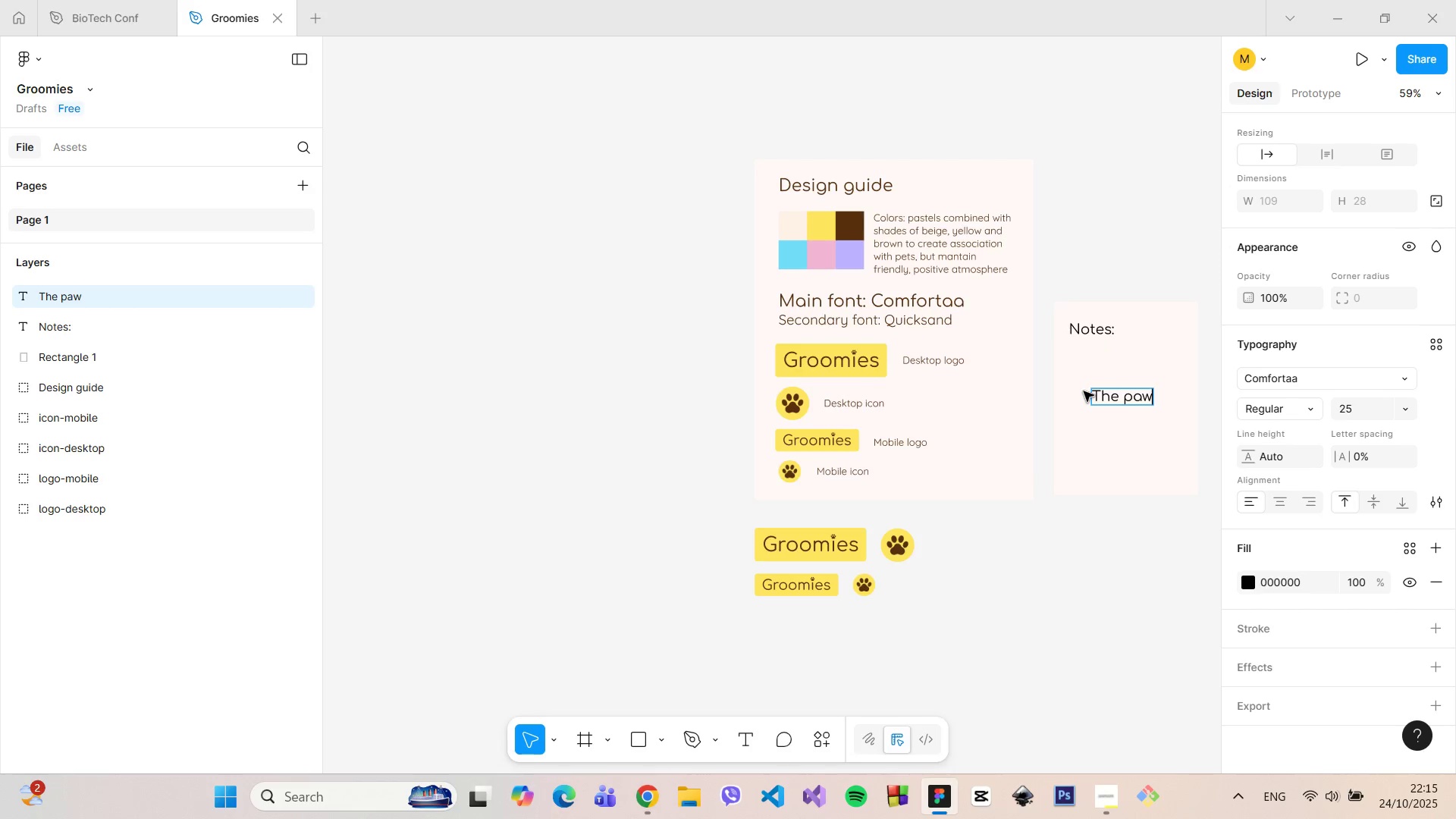 
key(Control+Space)
 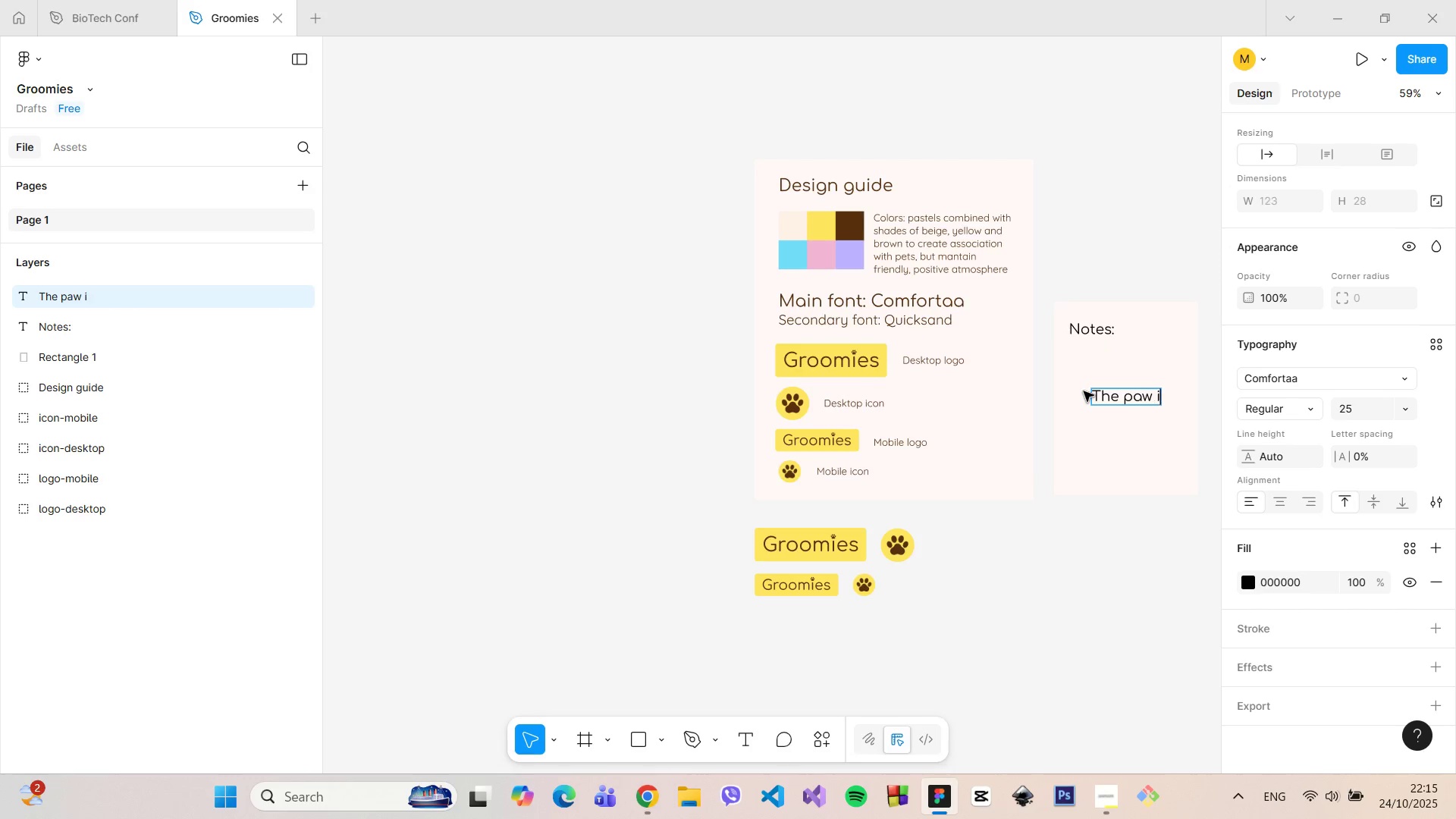 
key(Control+I)
 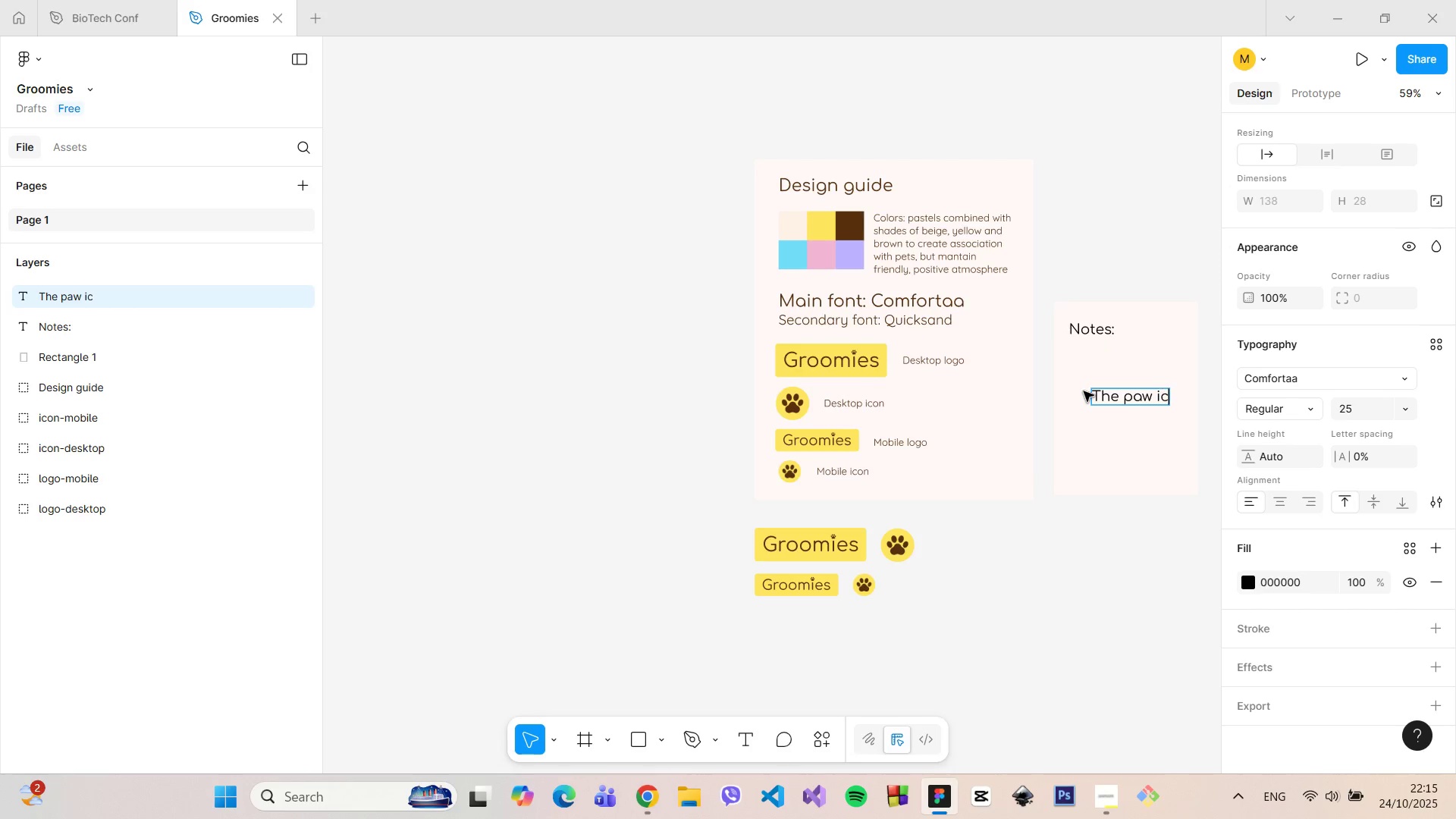 
key(Control+C)
 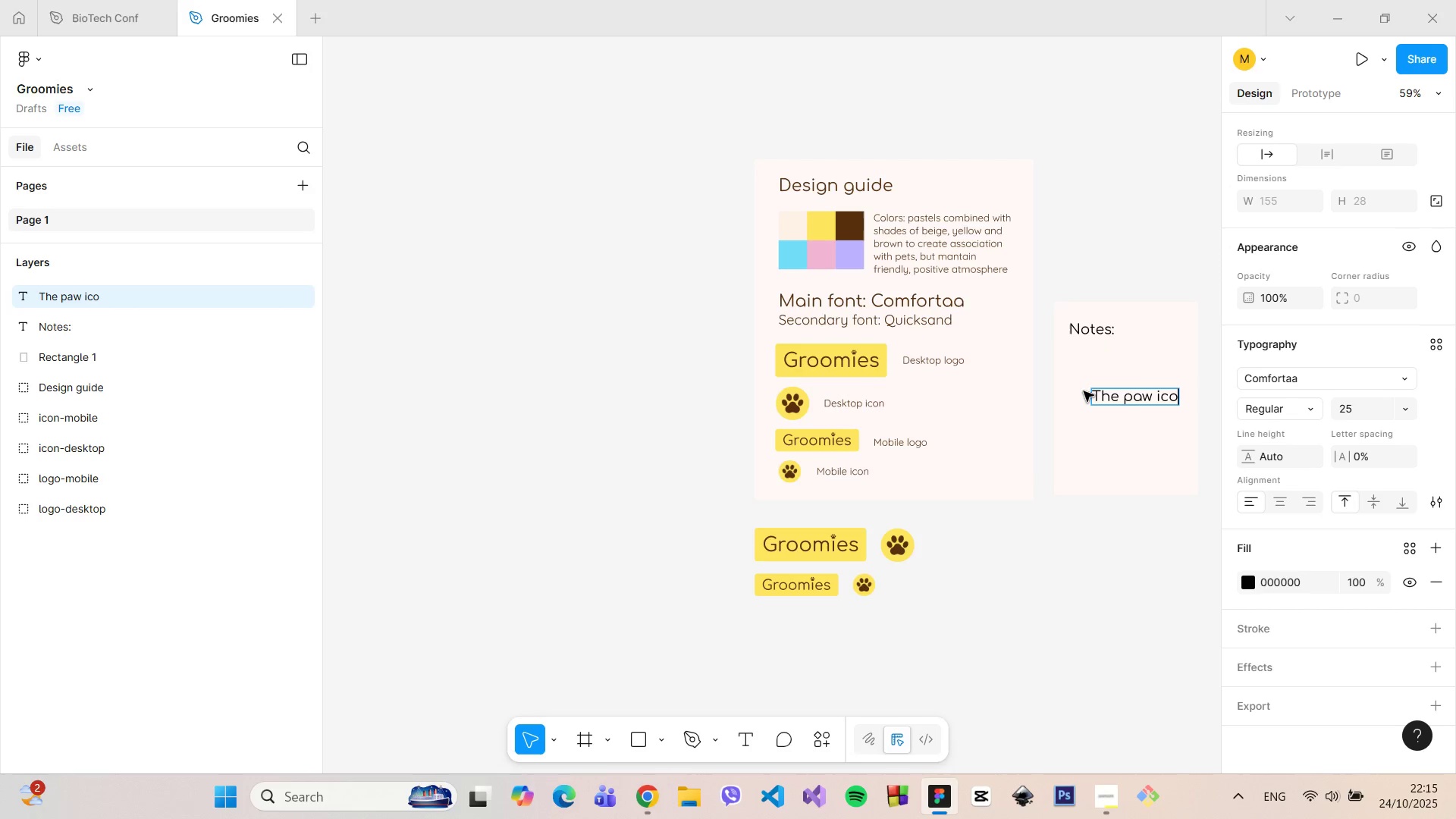 
key(Control+O)
 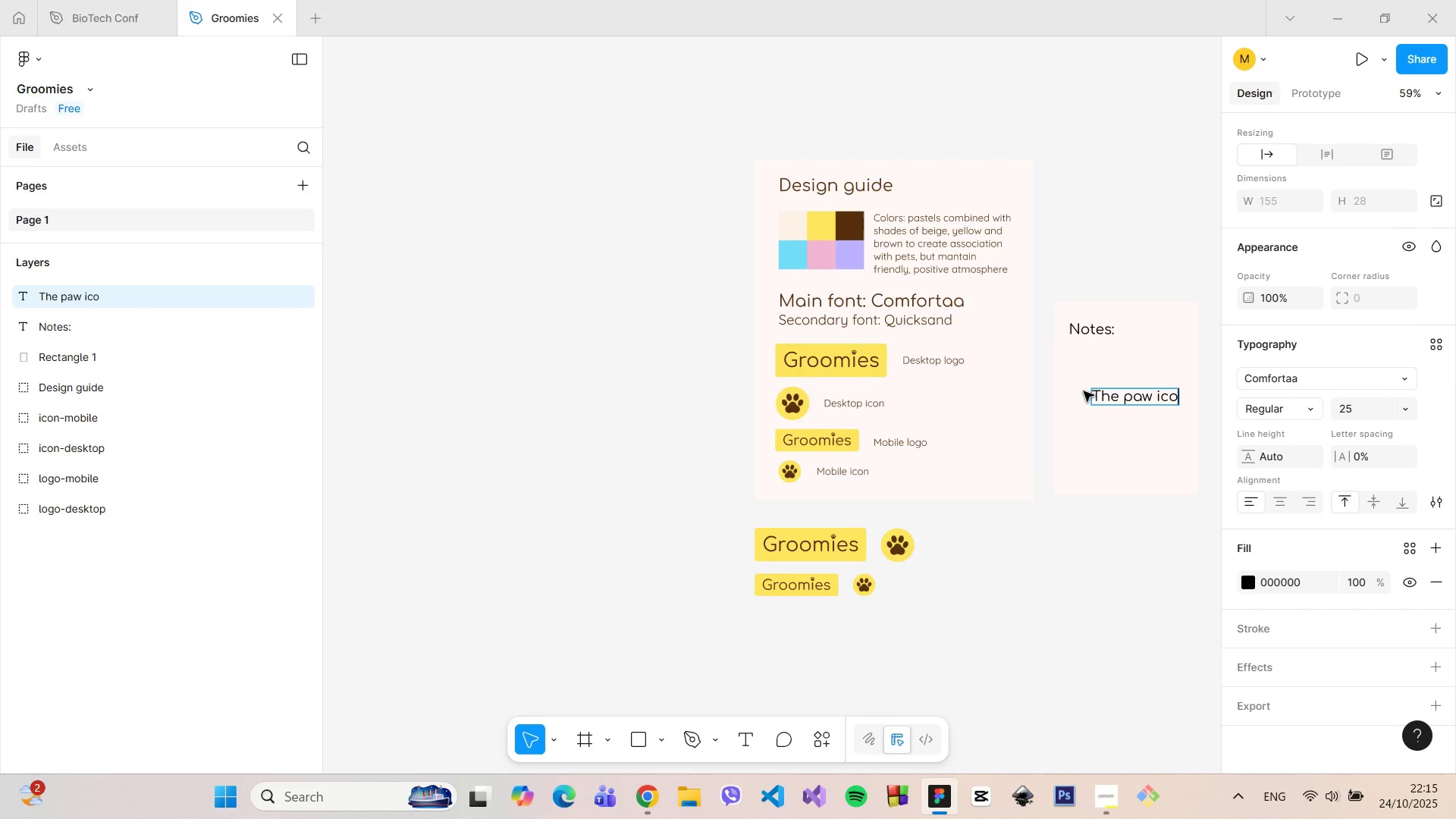 
key(Control+N)
 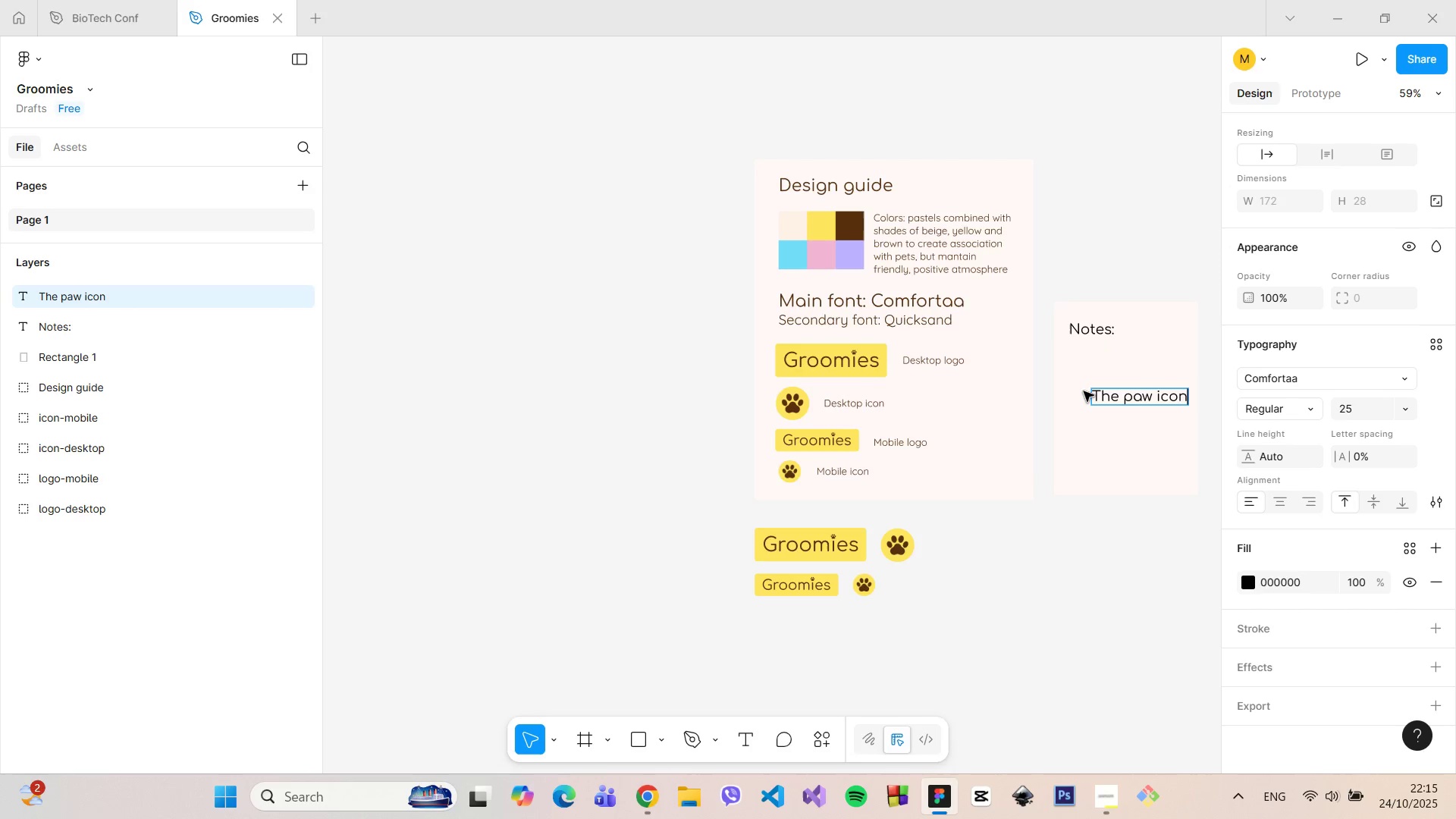 
key(Control+Space)
 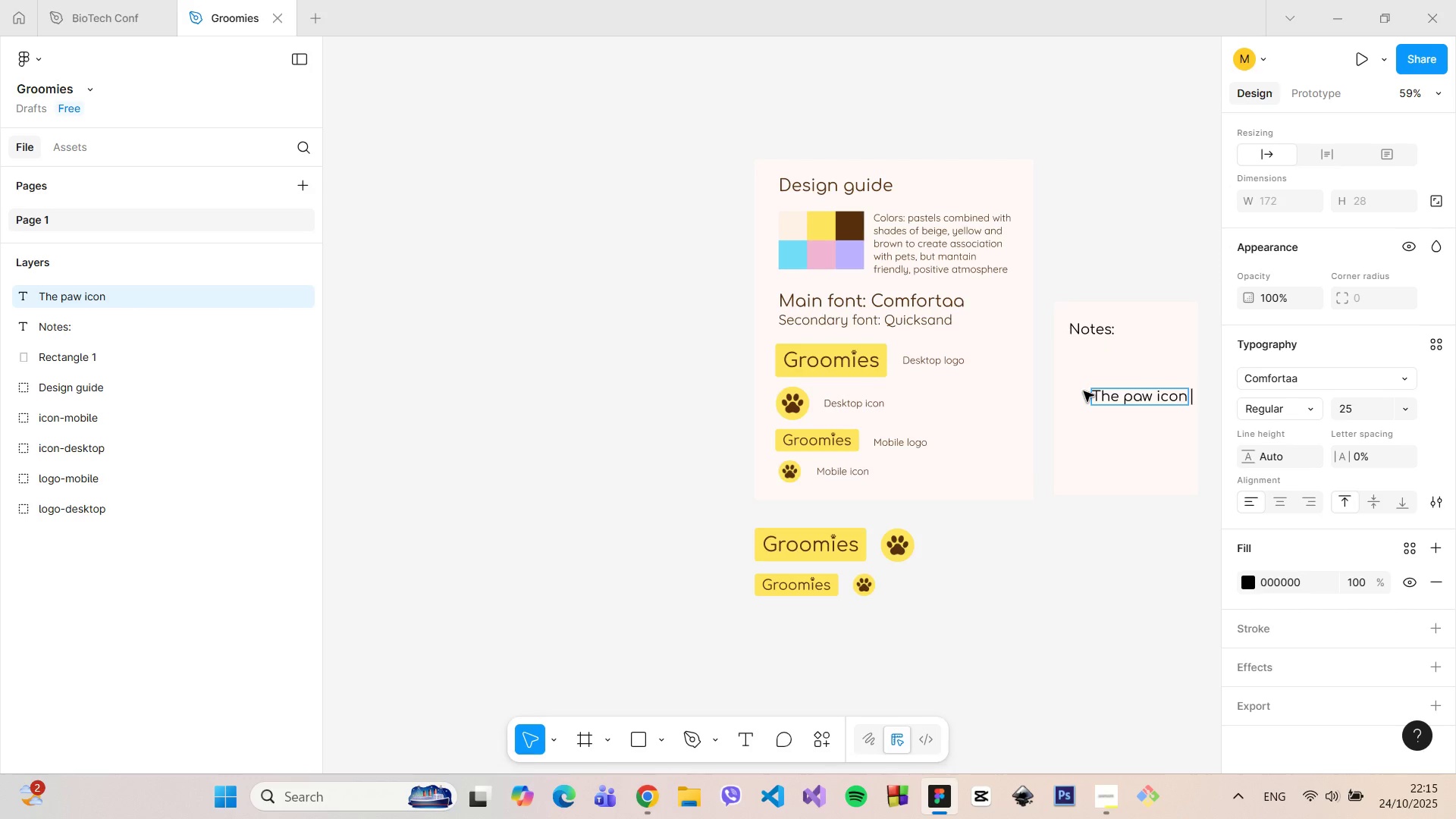 
key(Control+I)
 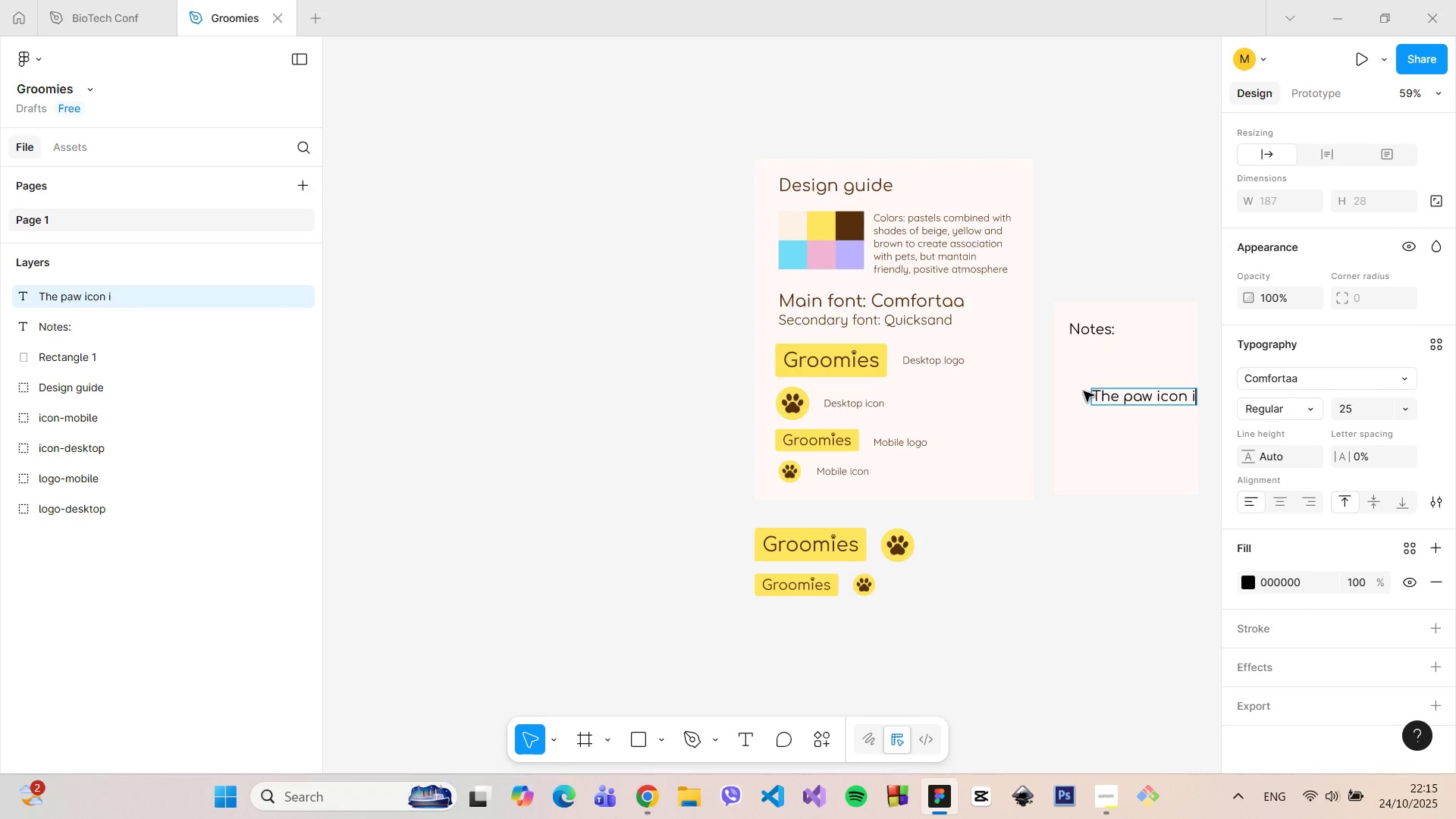 
key(Control+S)
 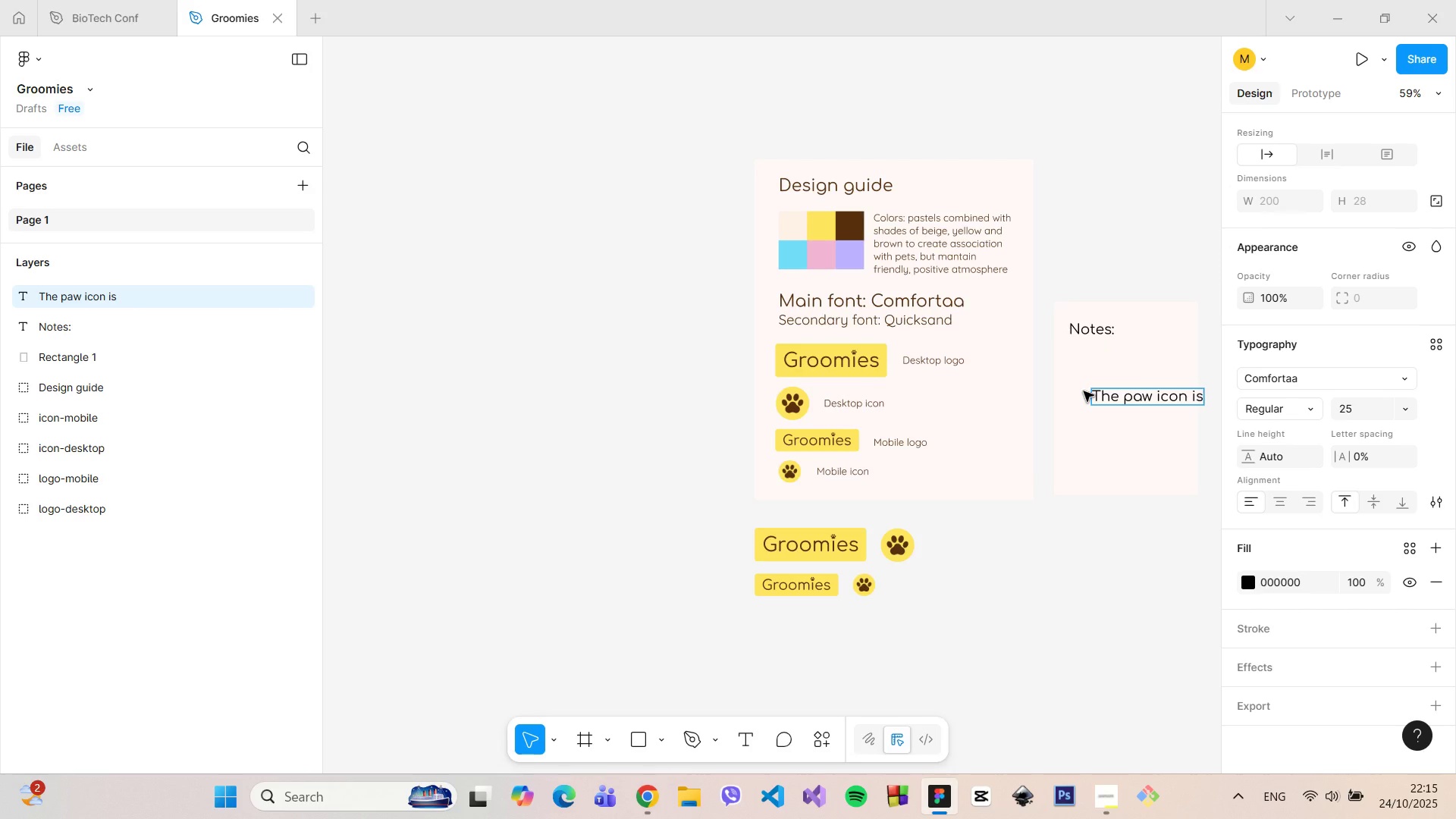 
key(Control+Space)
 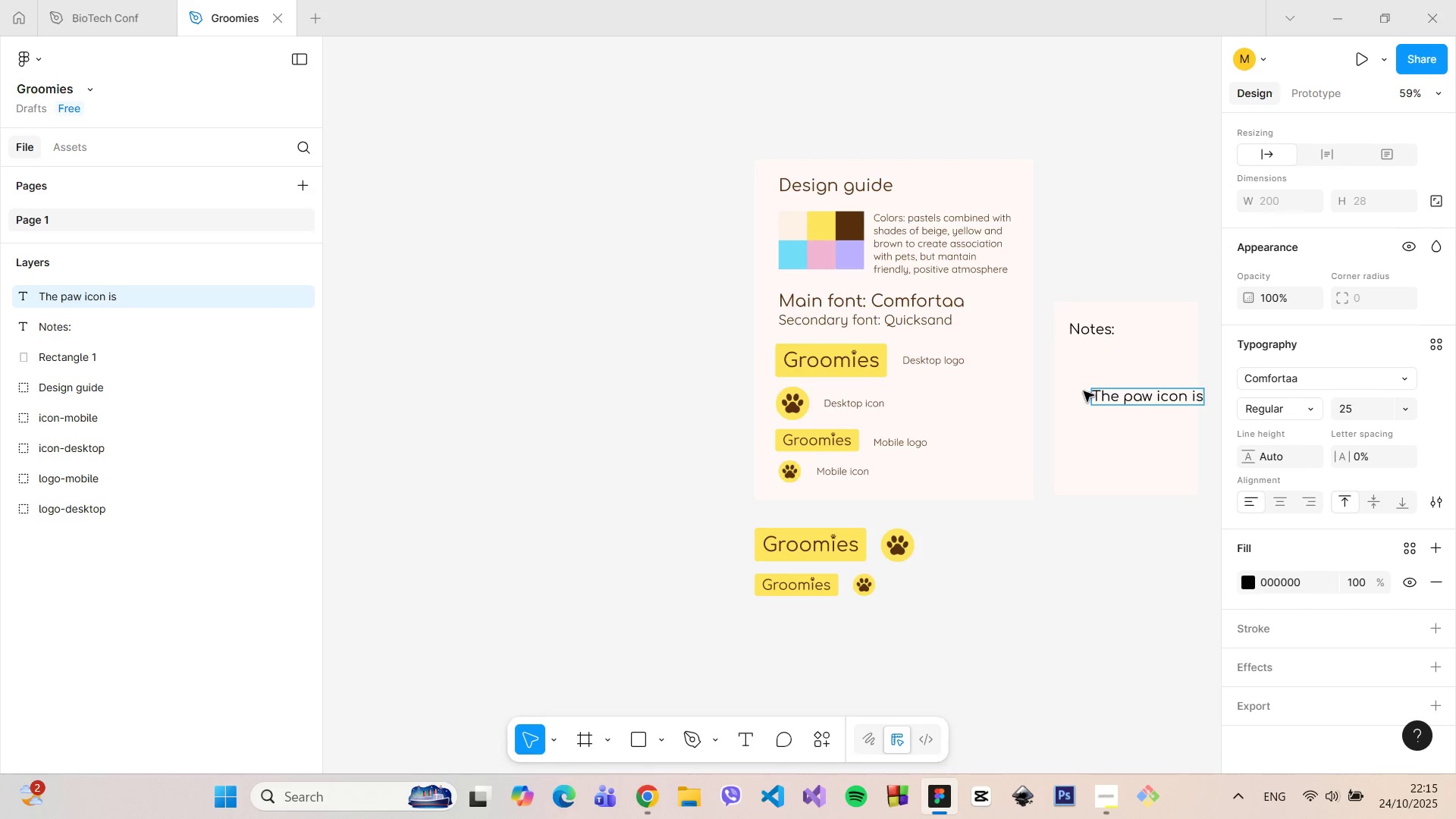 
key(Control+T)
 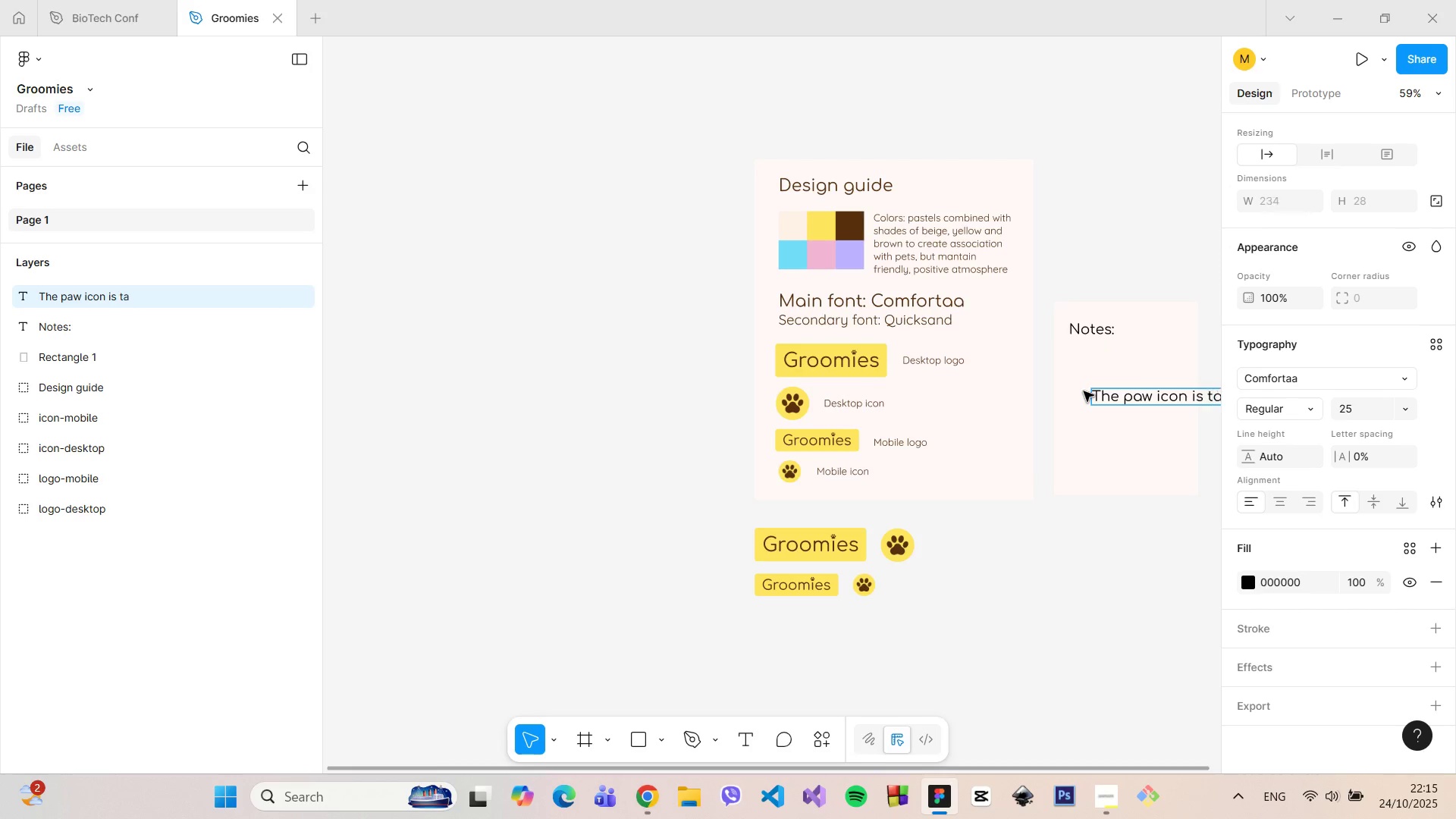 
key(Control+A)
 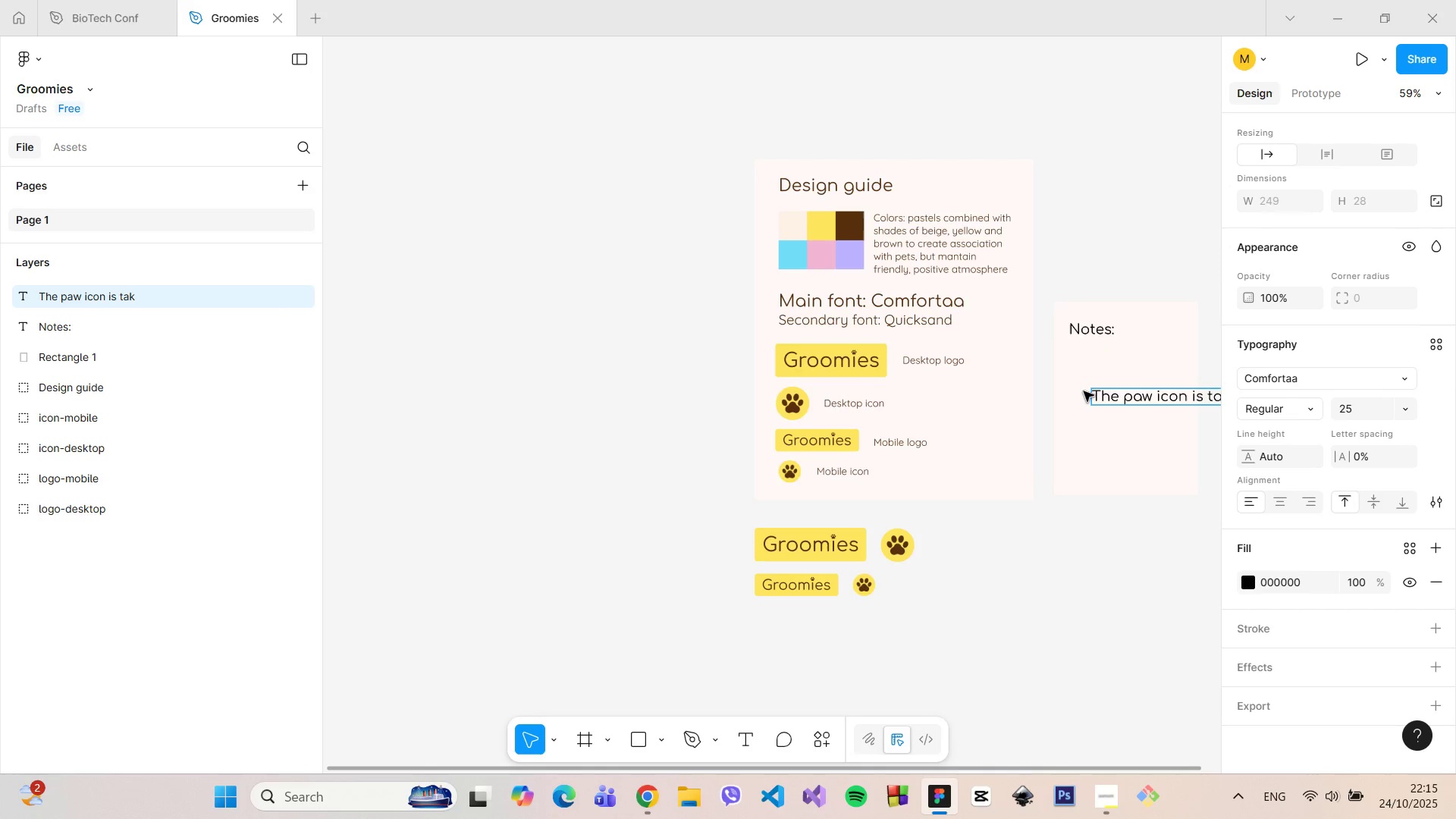 
key(Control+K)
 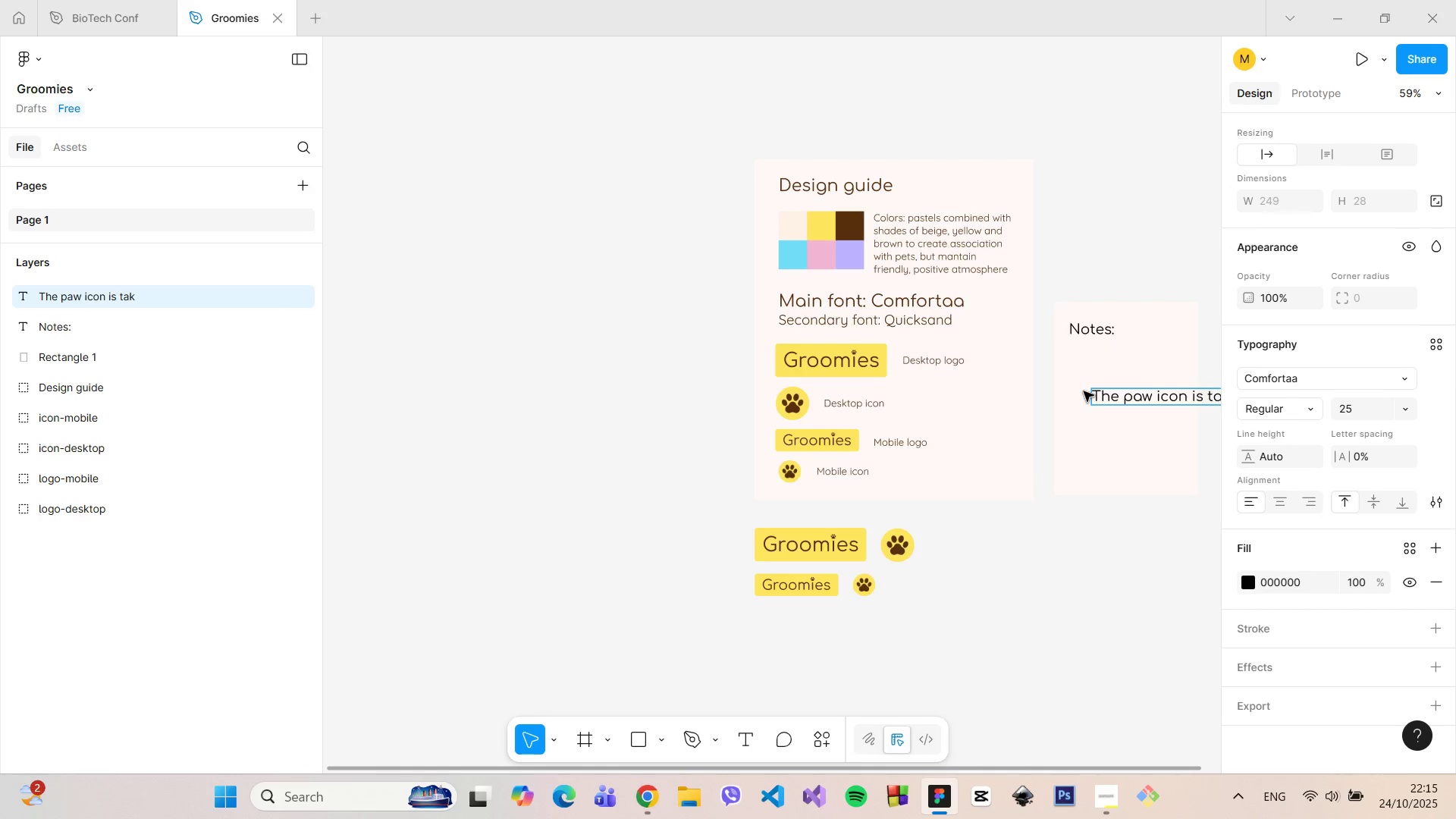 
key(Control+E)
 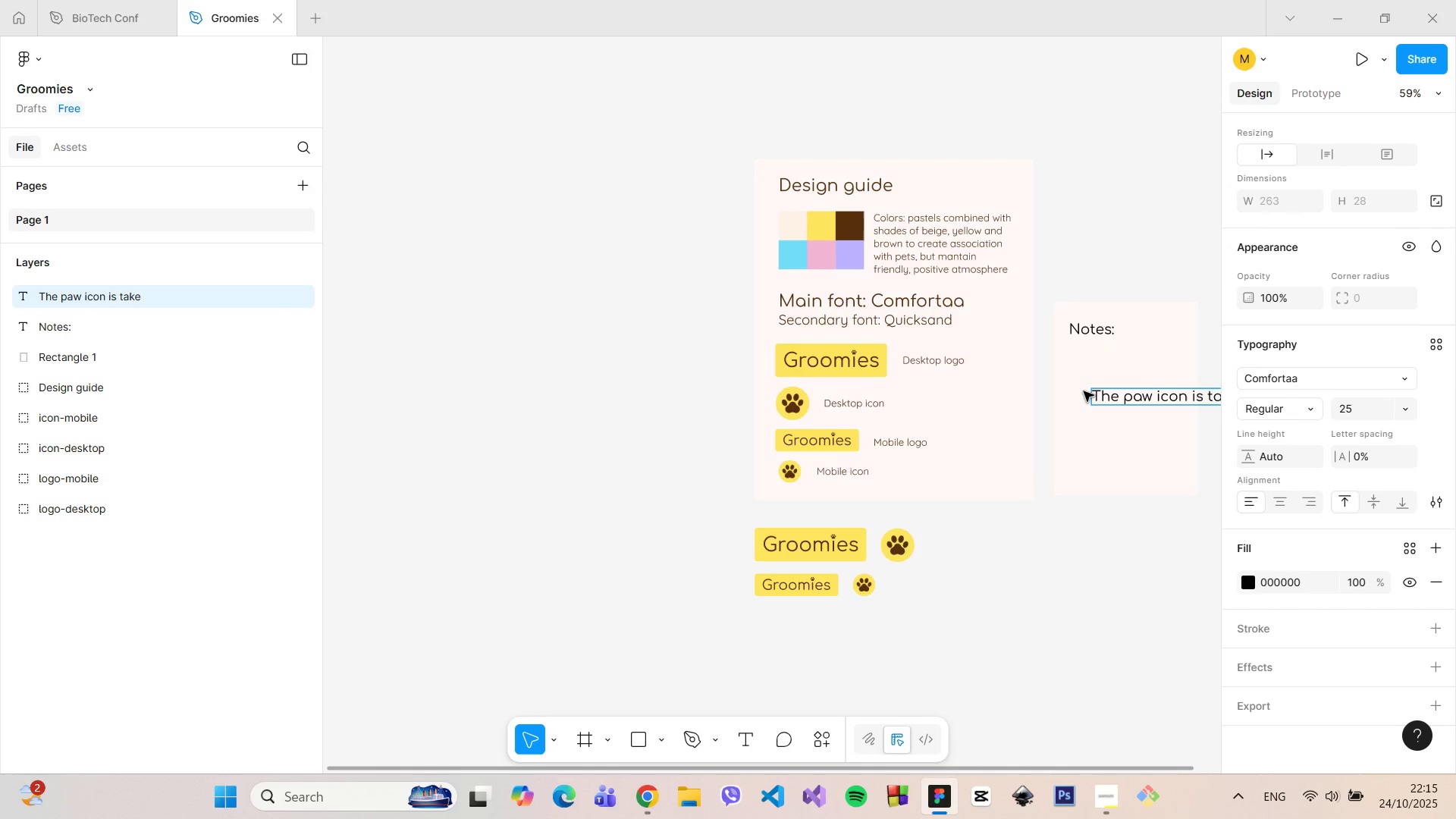 
key(Control+N)
 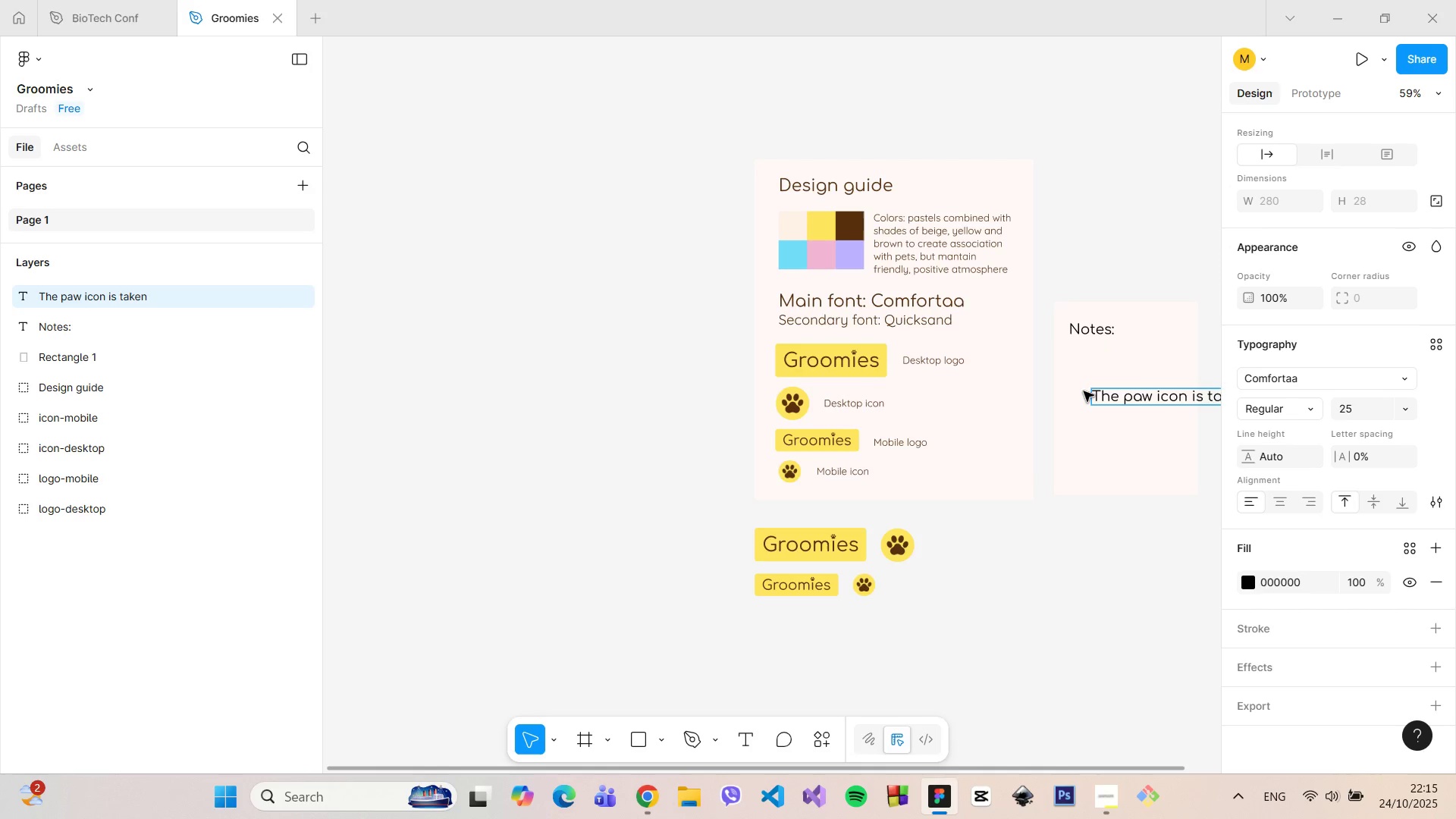 
key(Control+Space)
 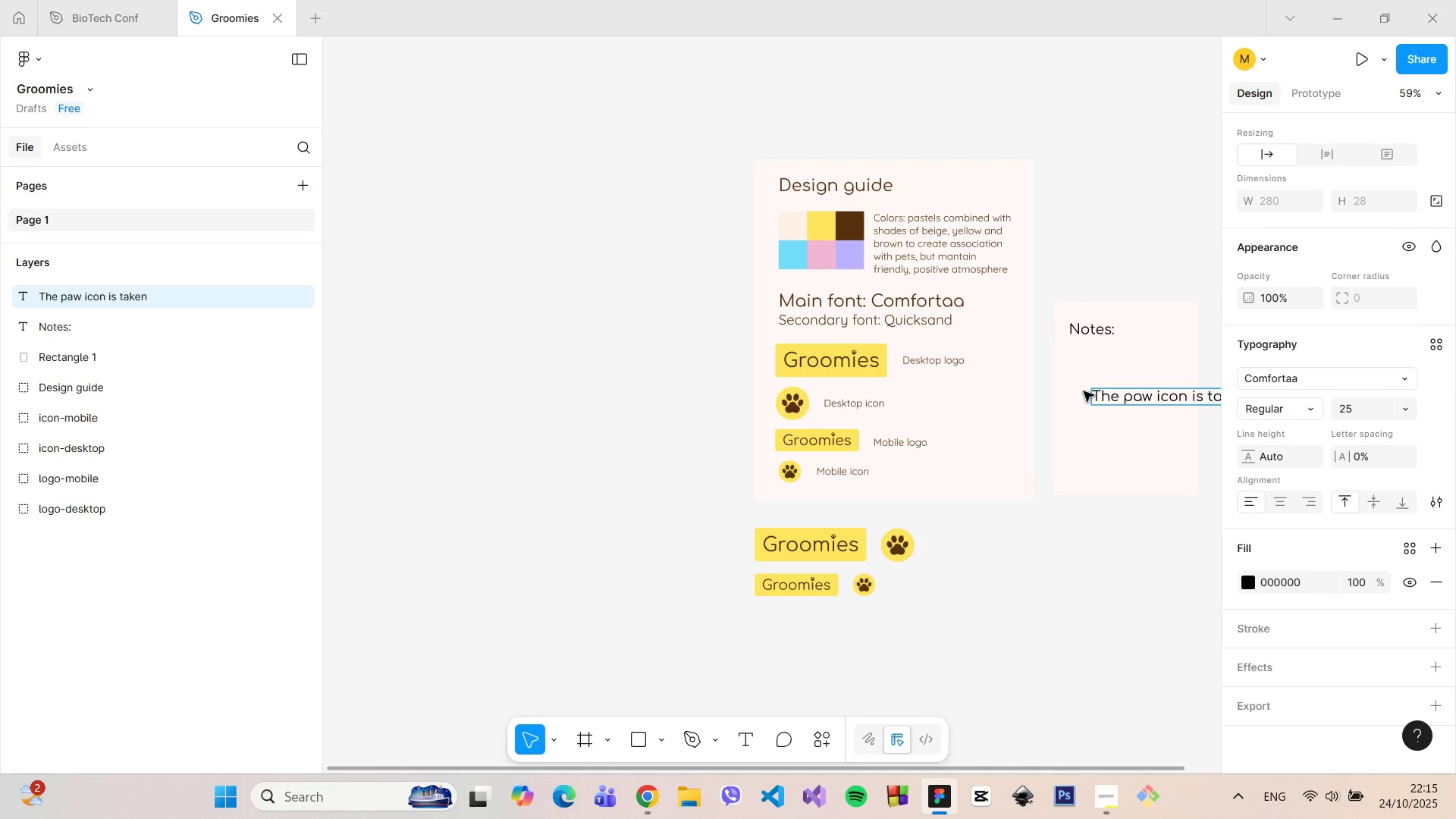 
key(Control+F)
 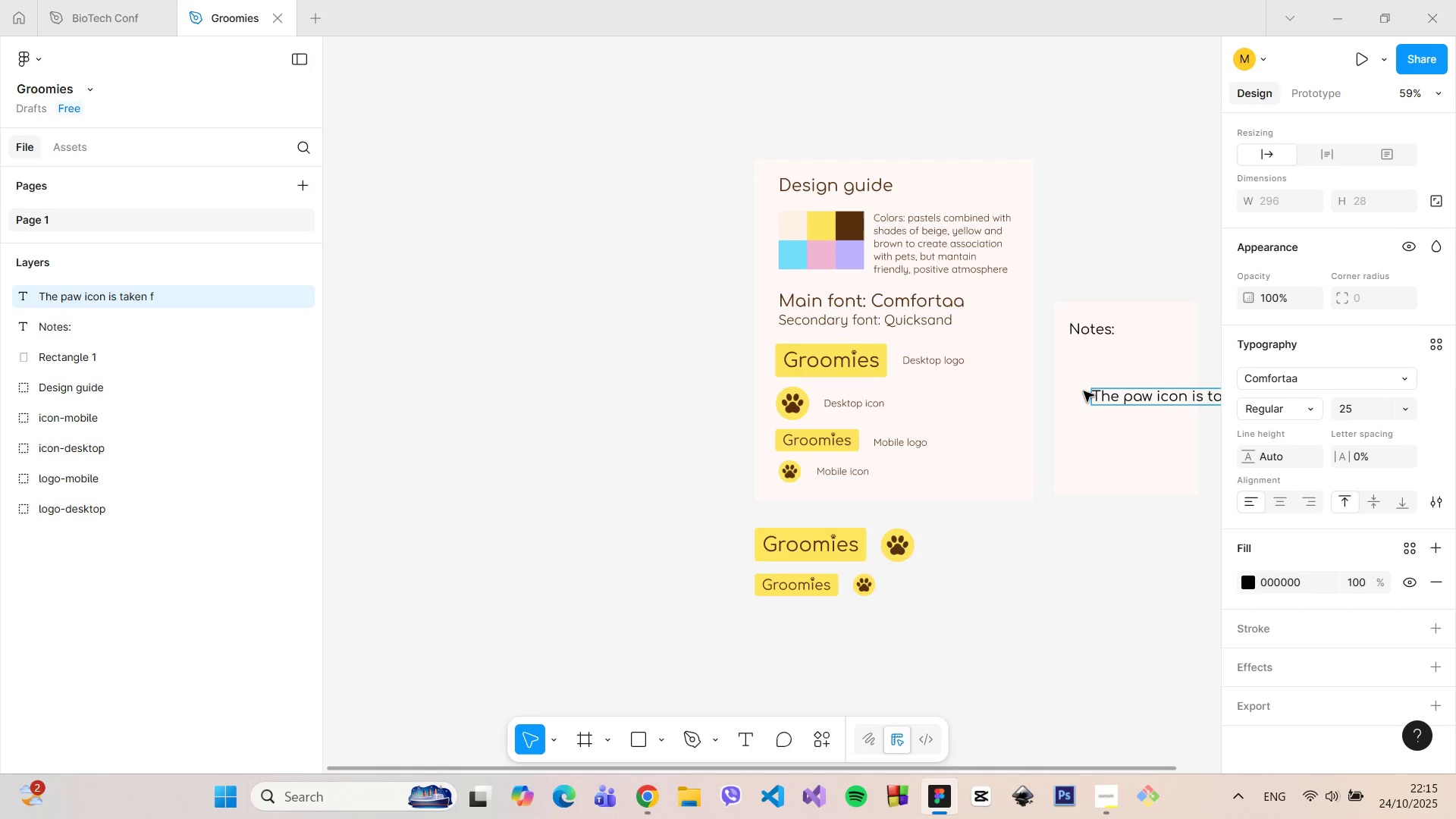 
key(Control+R)
 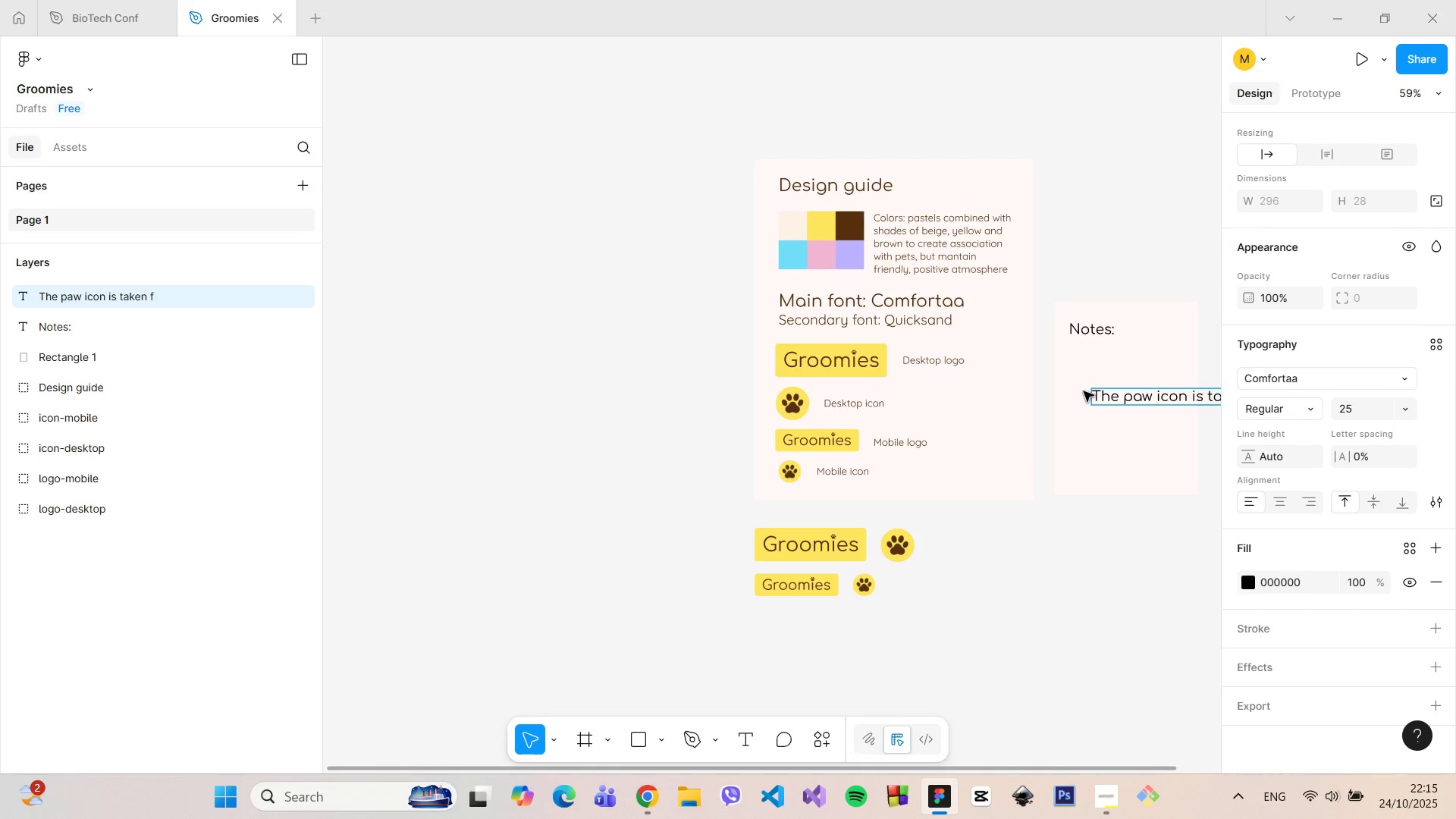 
key(Control+O)
 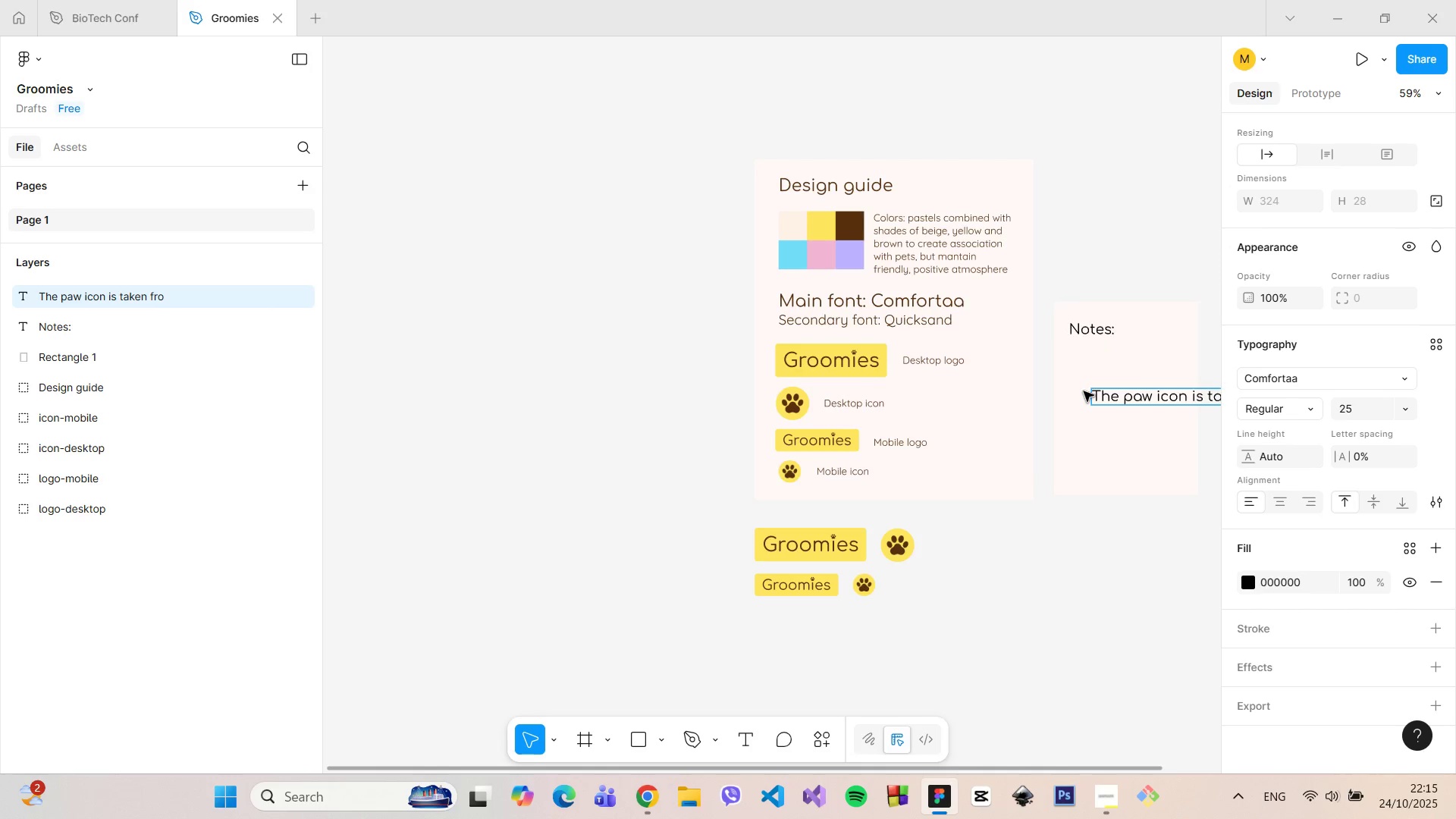 
key(Control+M)
 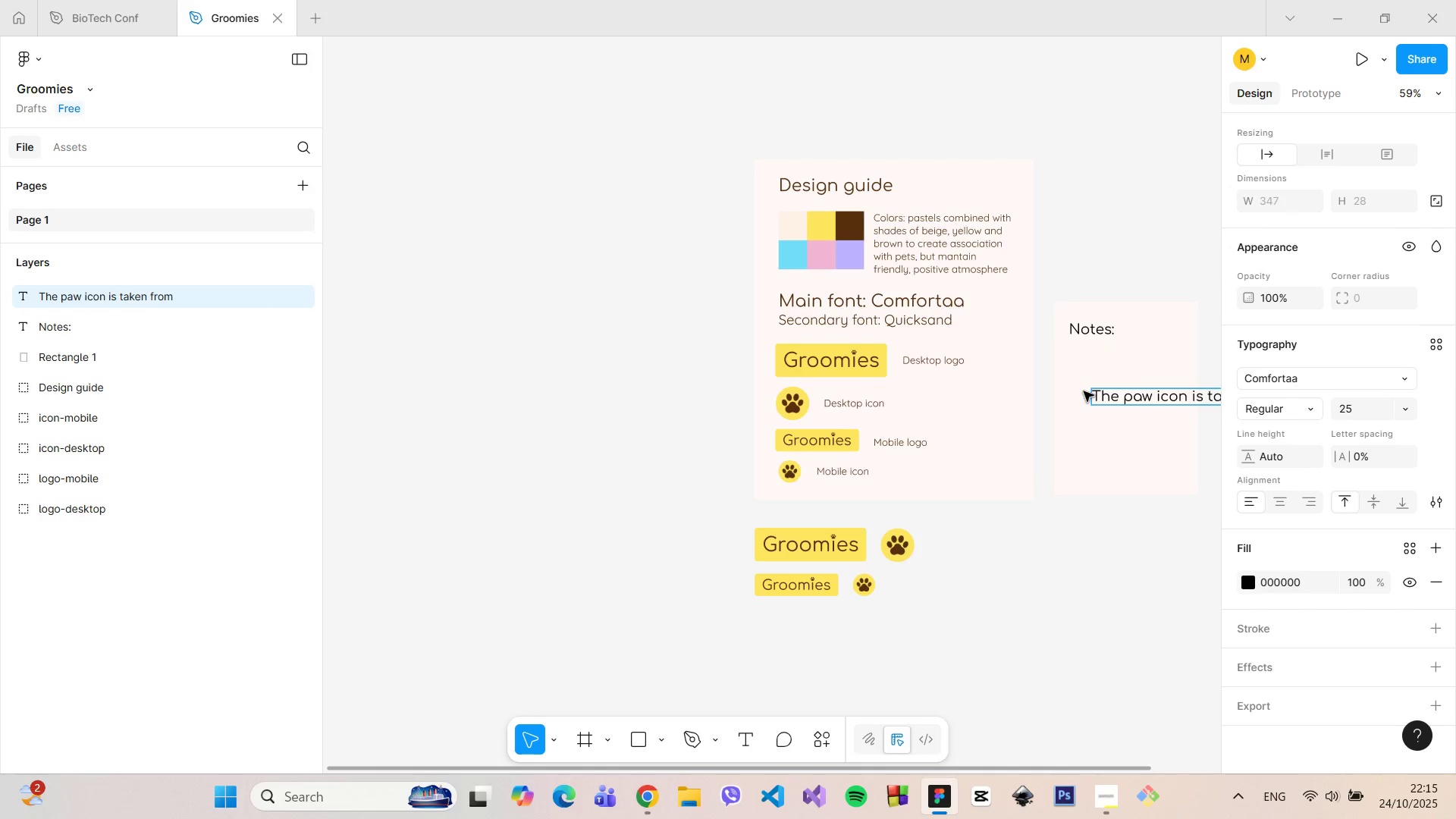 
key(Control+Space)
 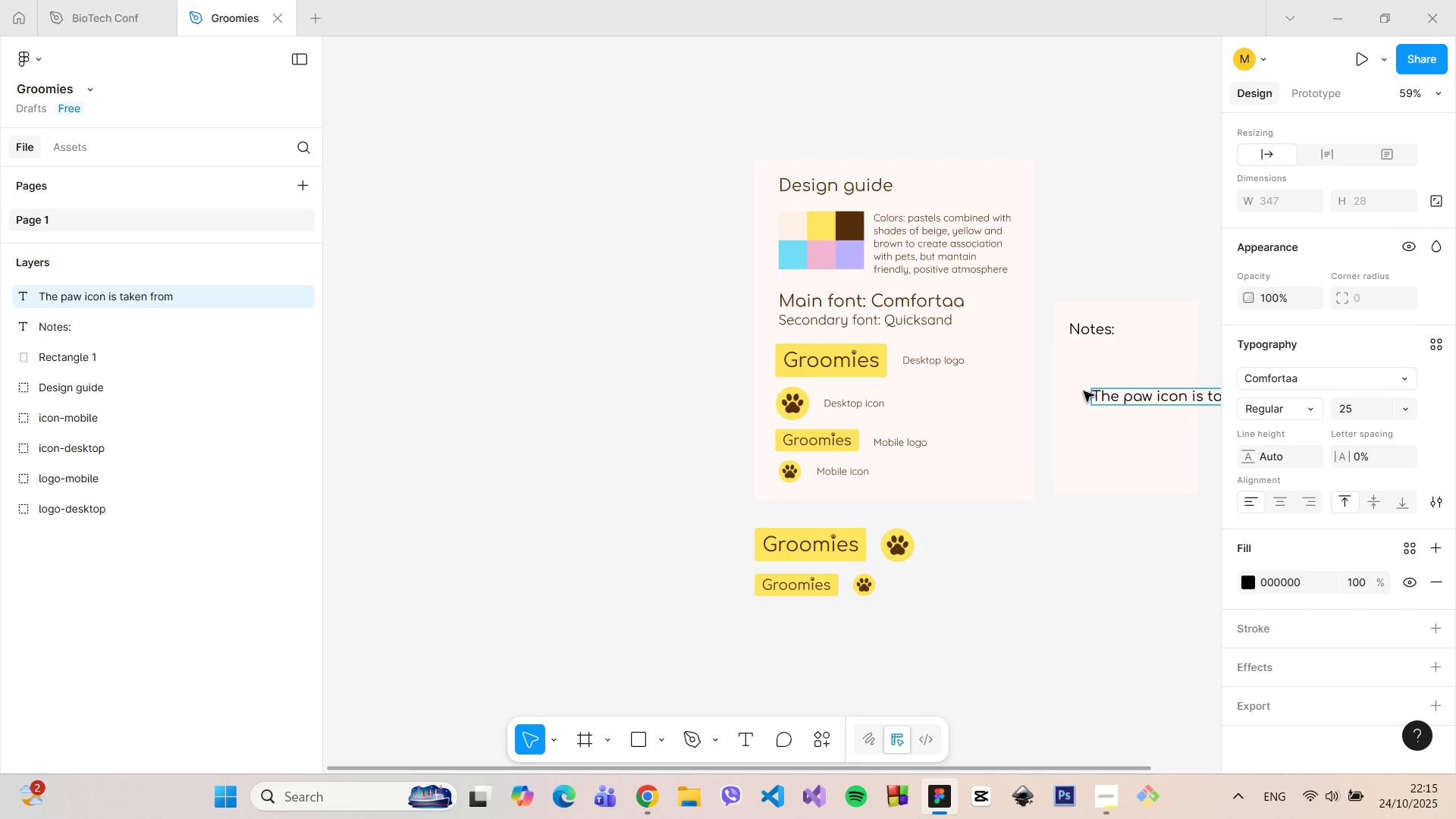 
hold_key(key=ShiftLeft, duration=0.43)
 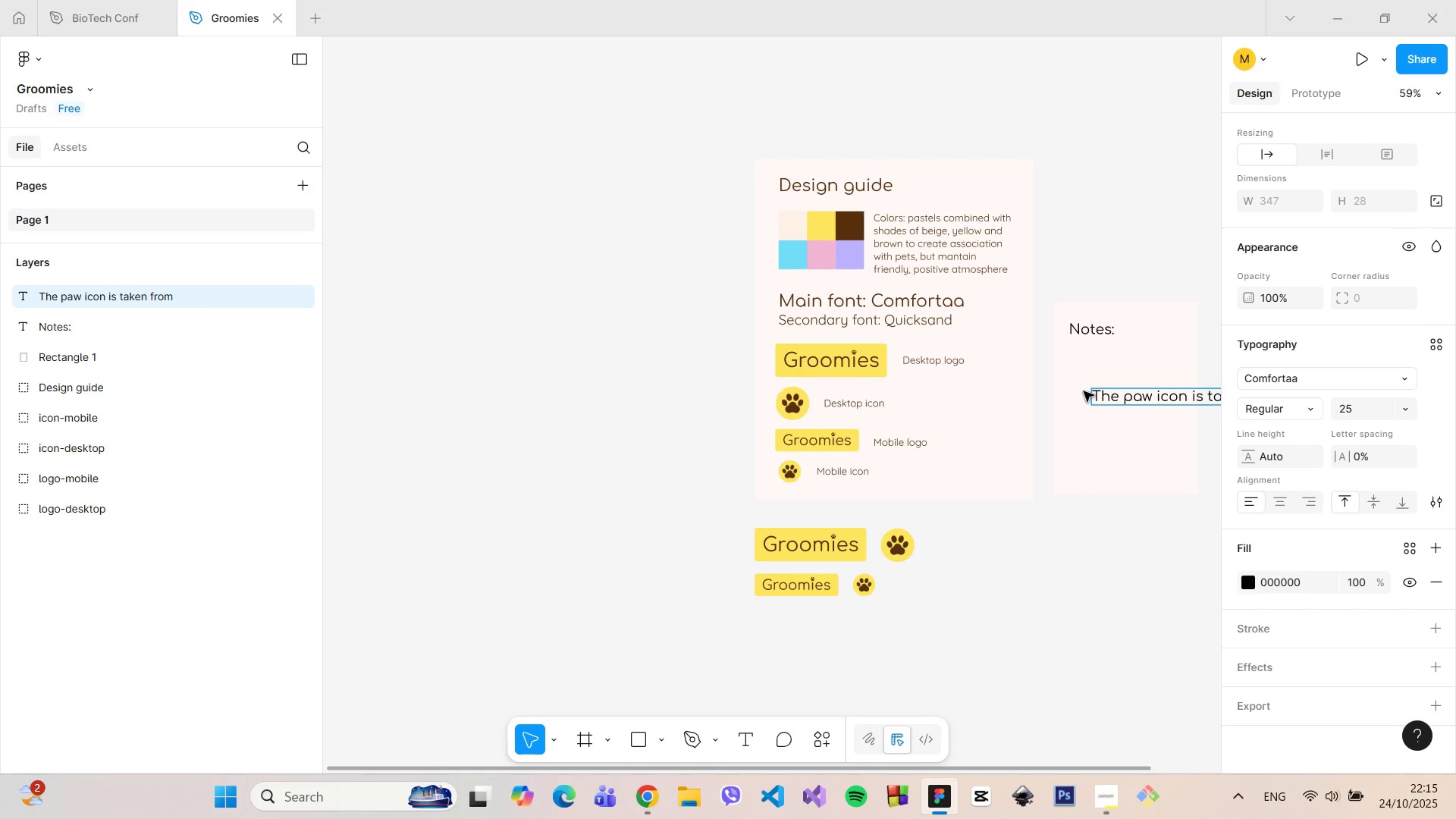 
key(Control+Shift+F)
 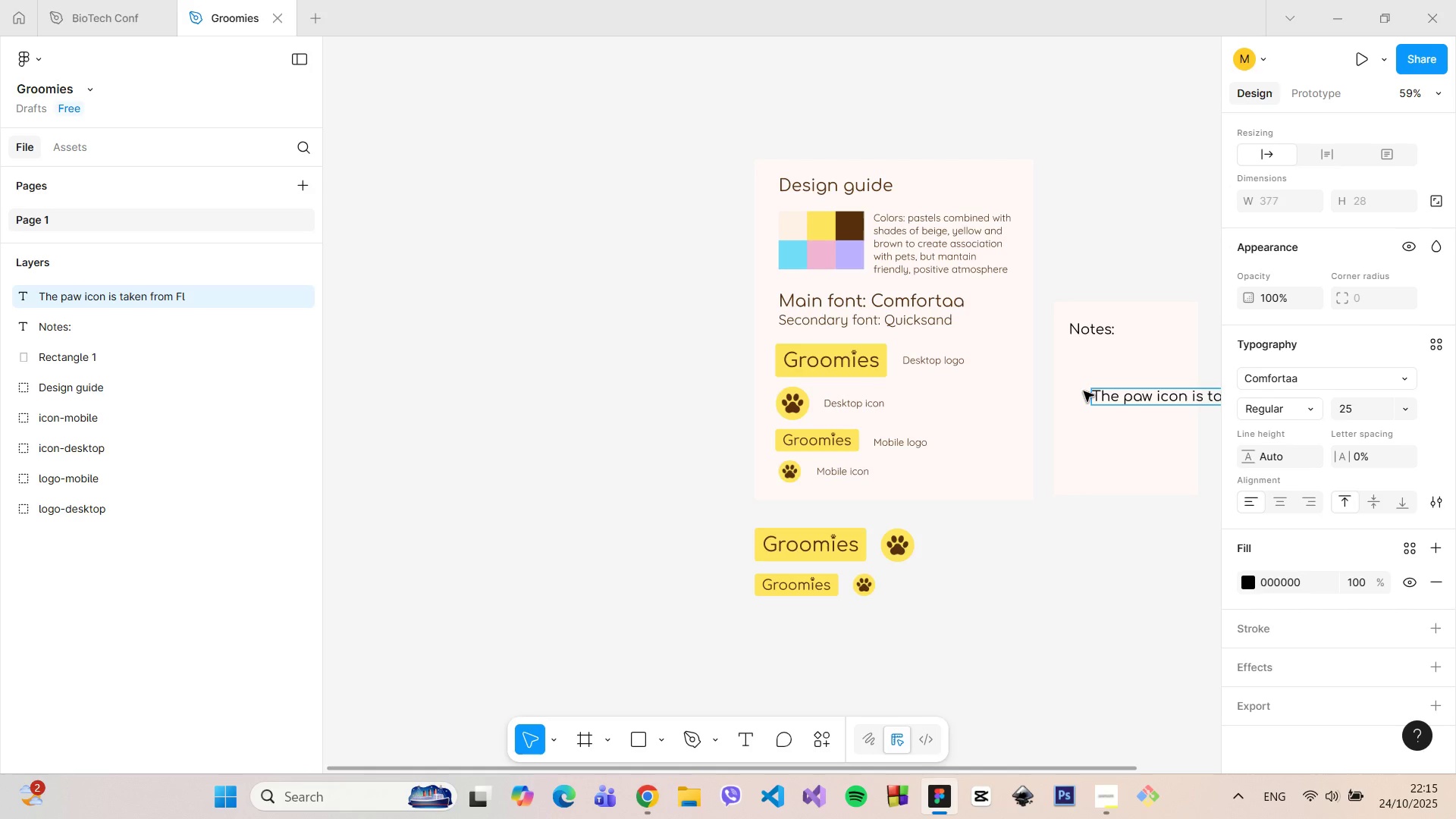 
key(Control+L)
 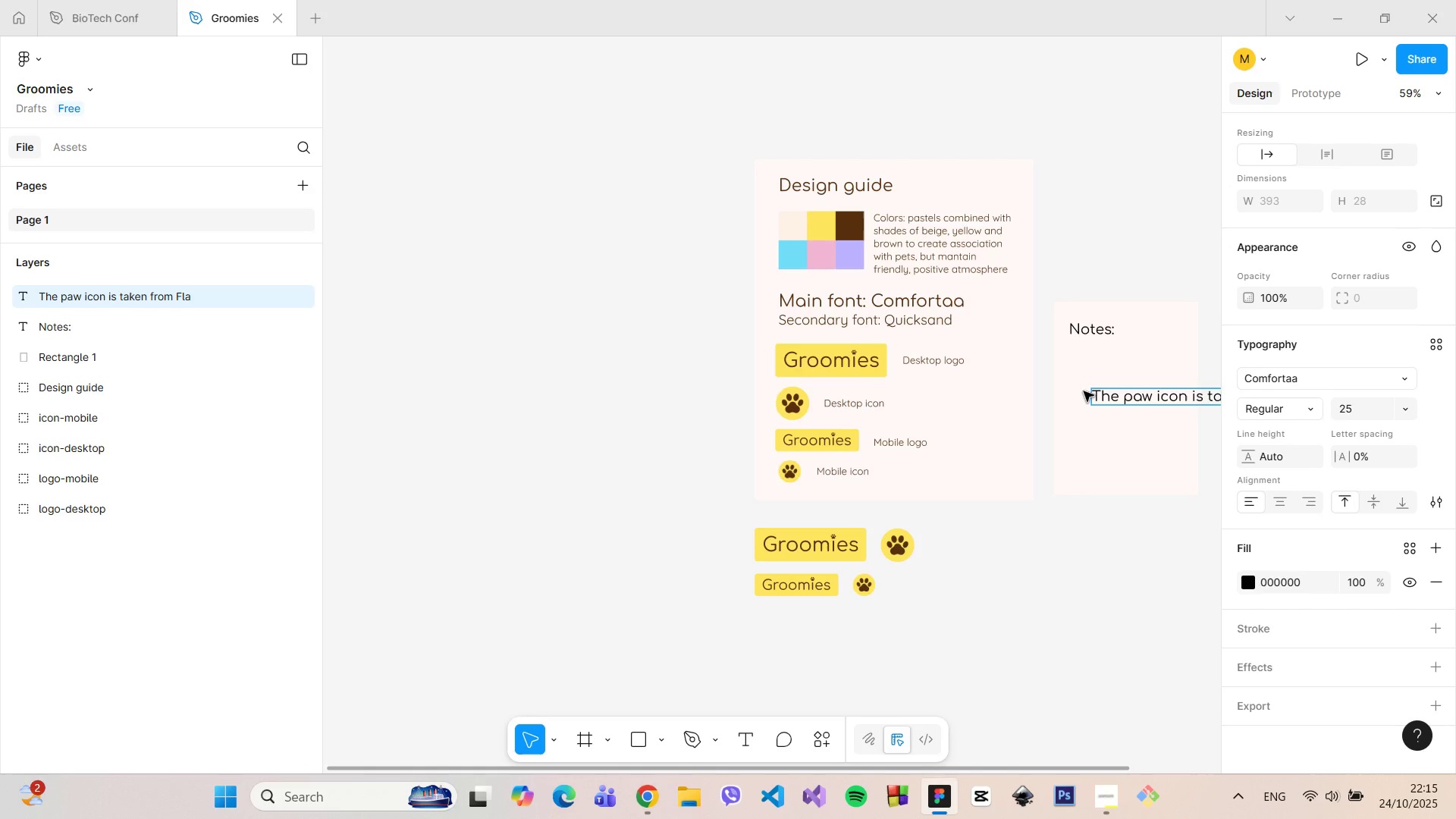 
key(Control+A)
 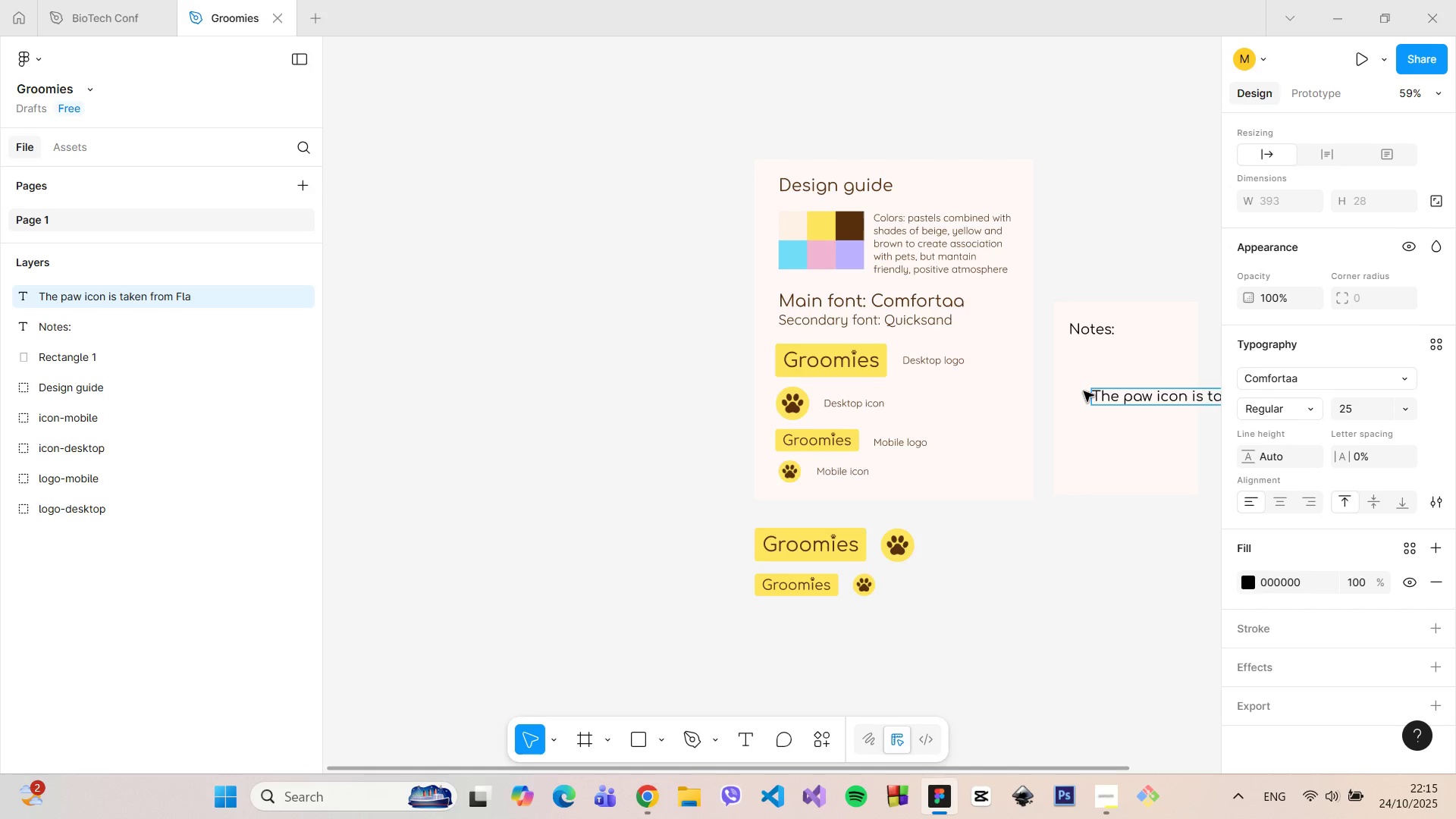 
key(Control+T)
 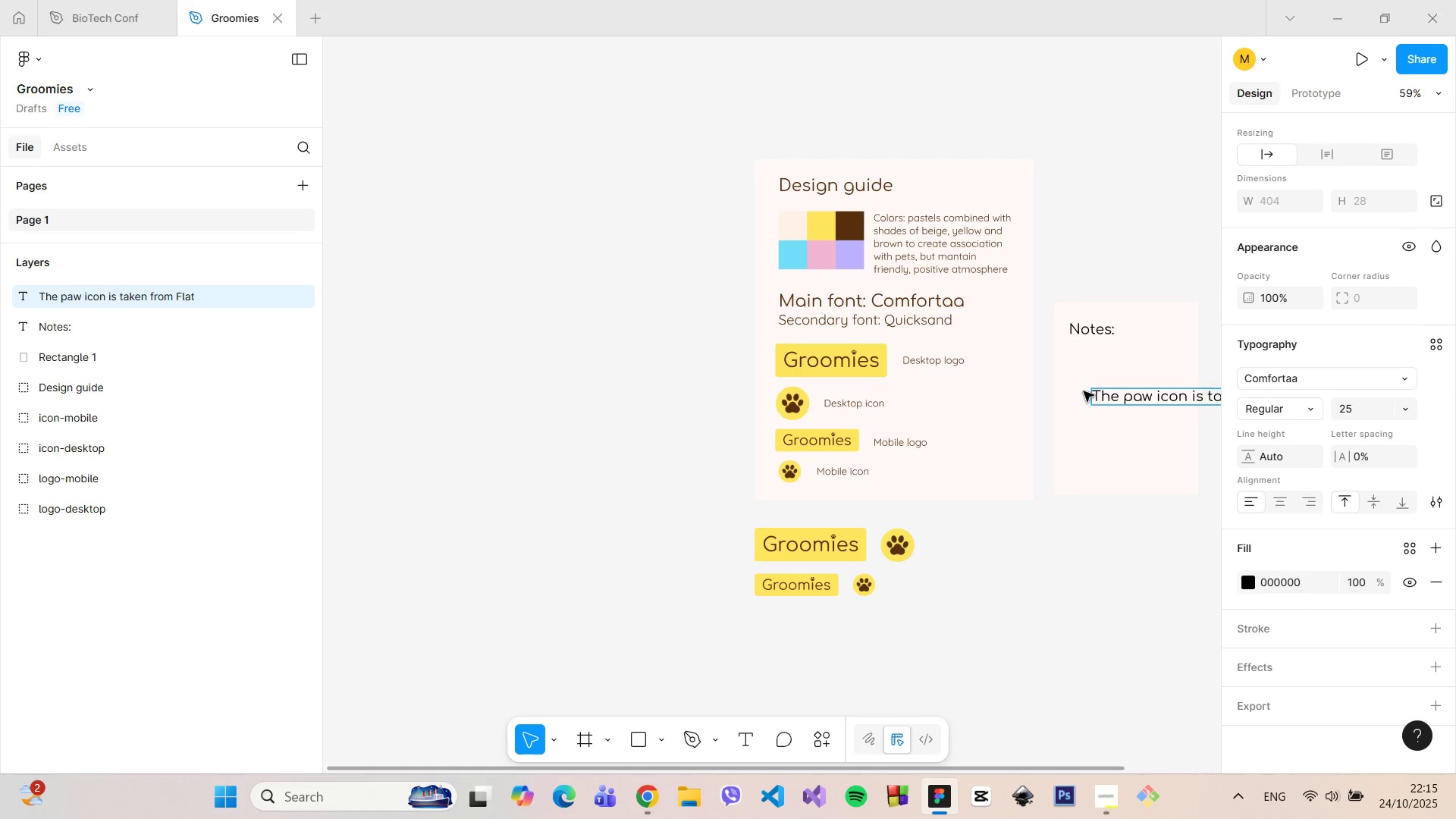 
key(Control+Shift+I)
 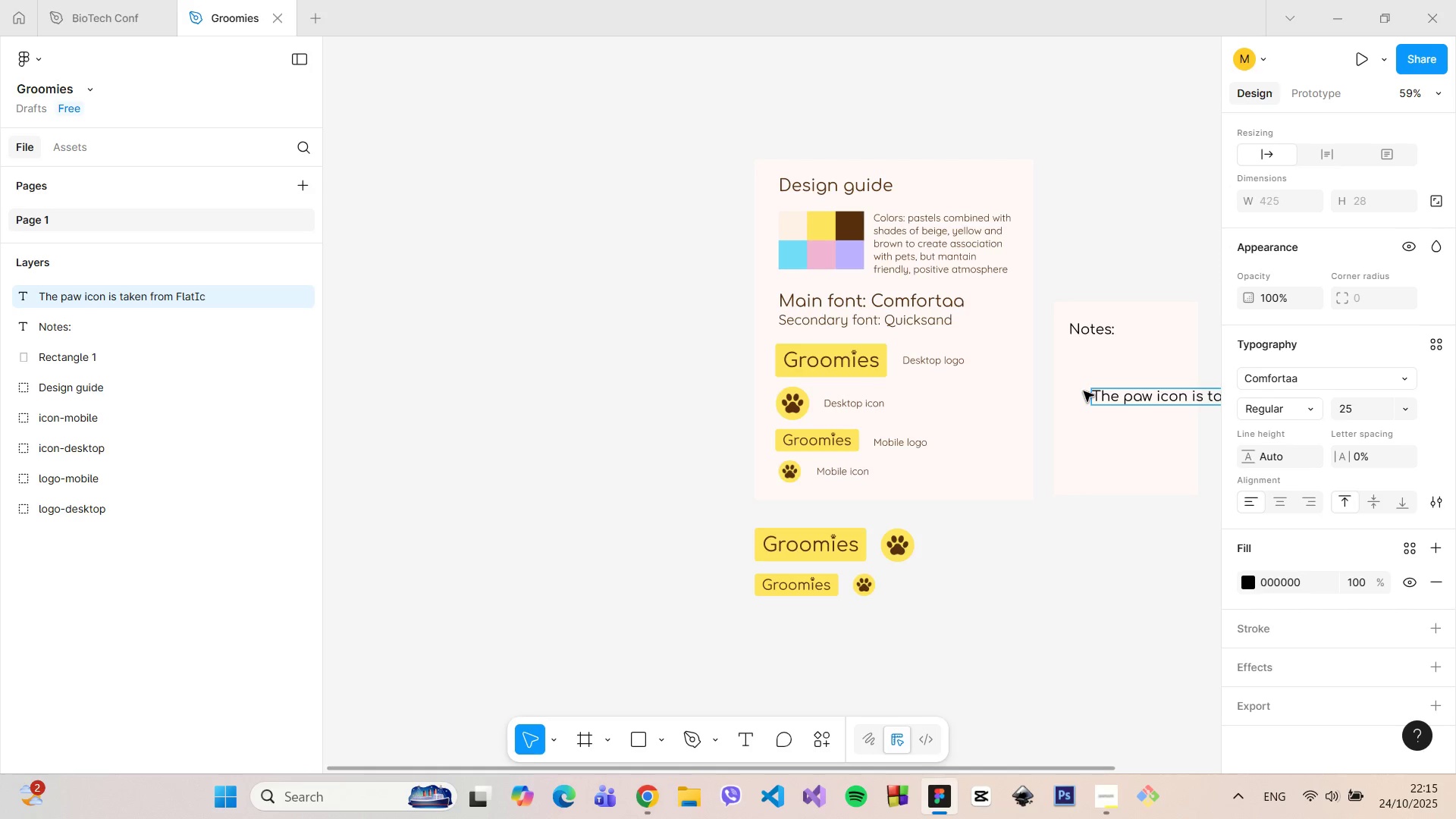 
key(Control+C)
 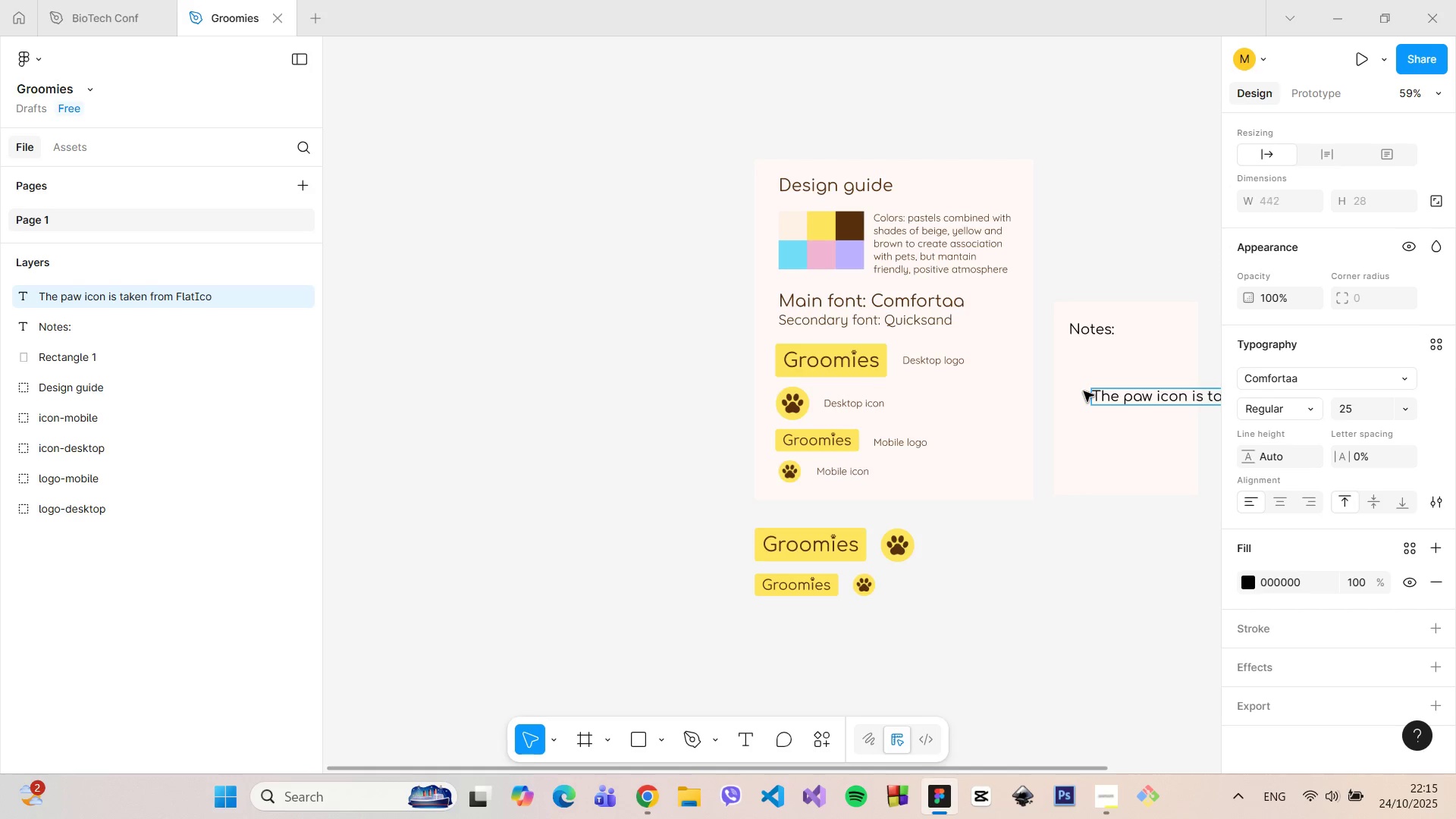 
key(Control+O)
 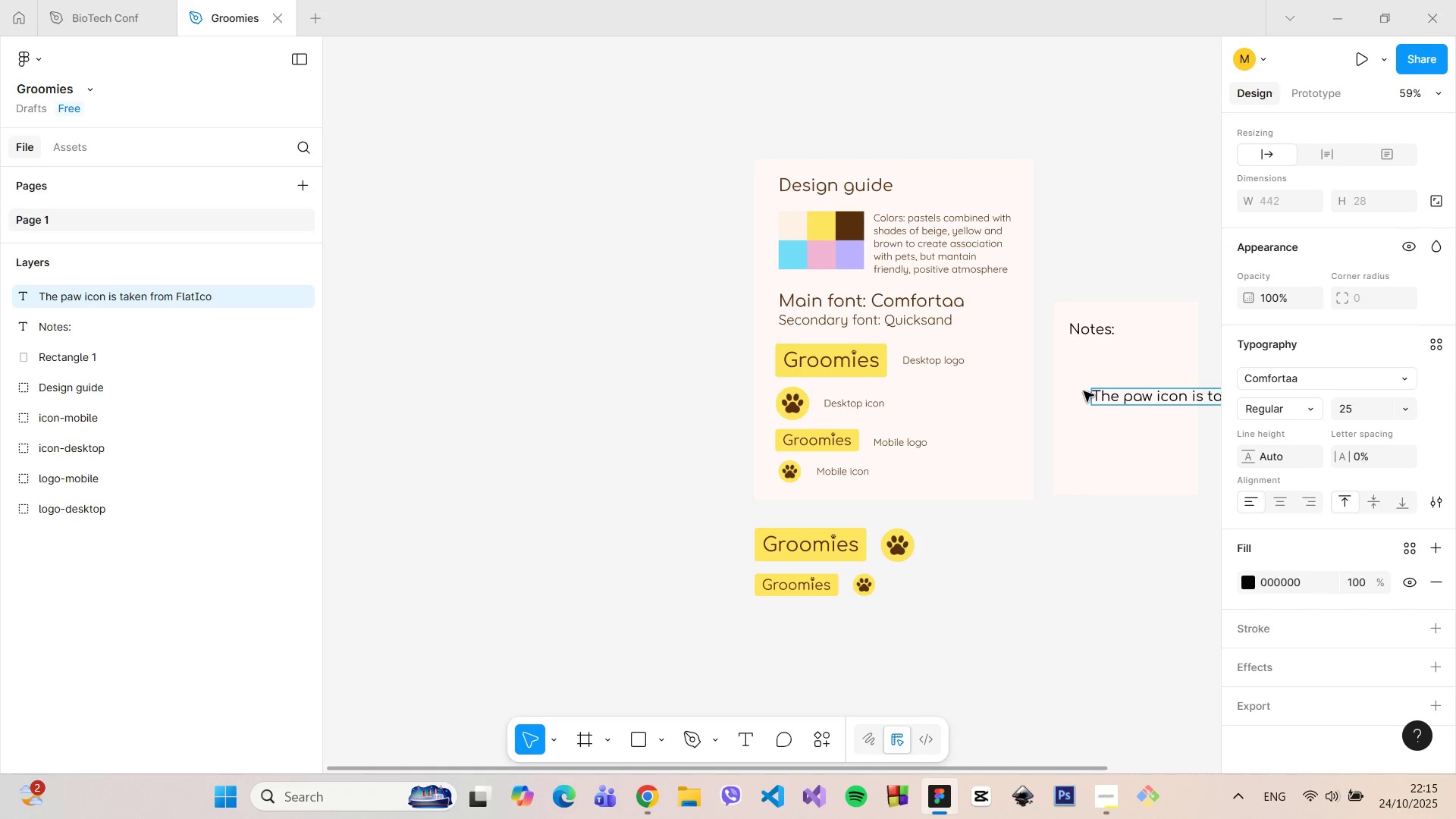 
key(Control+N)
 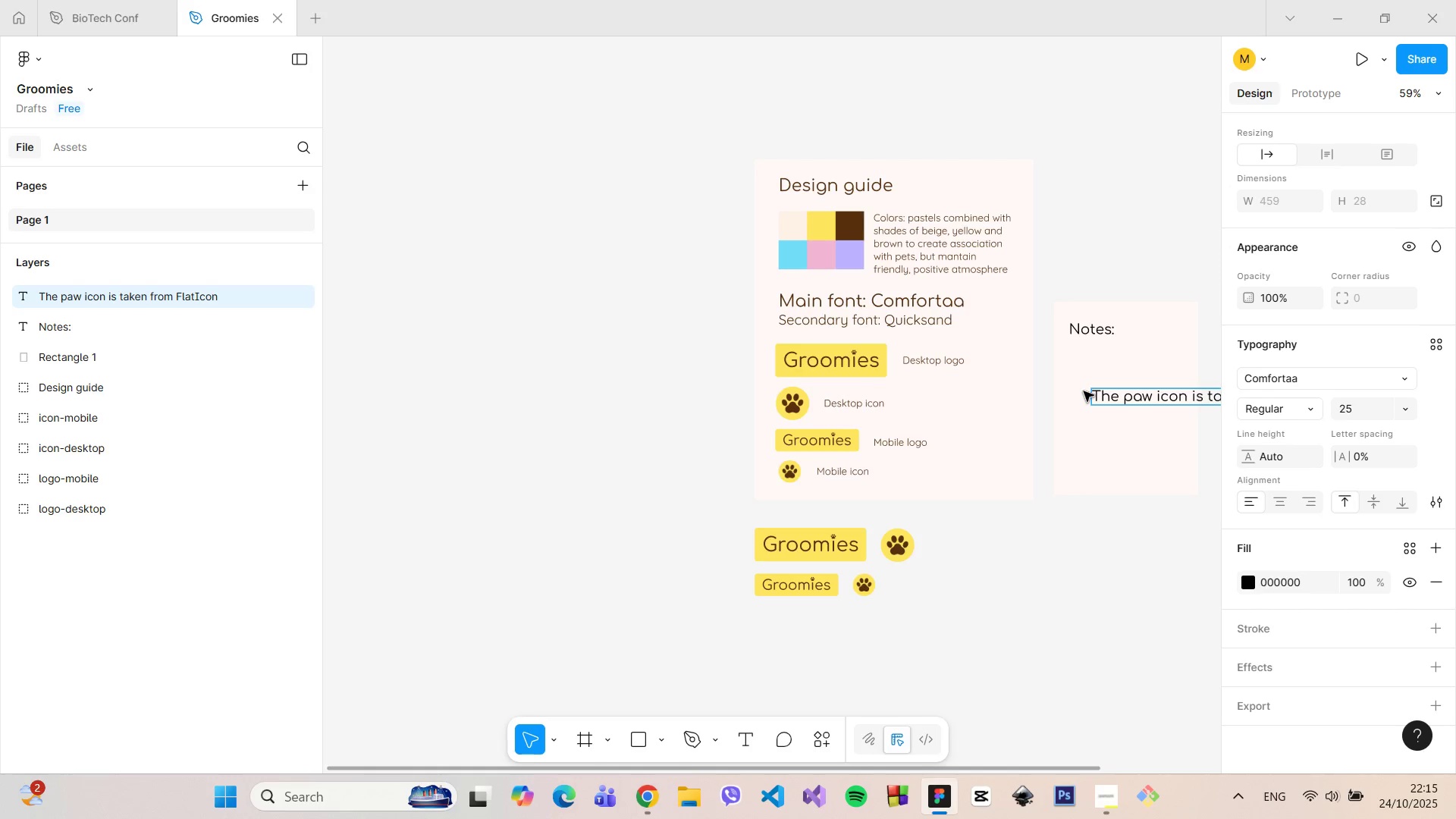 
key(Control+S)
 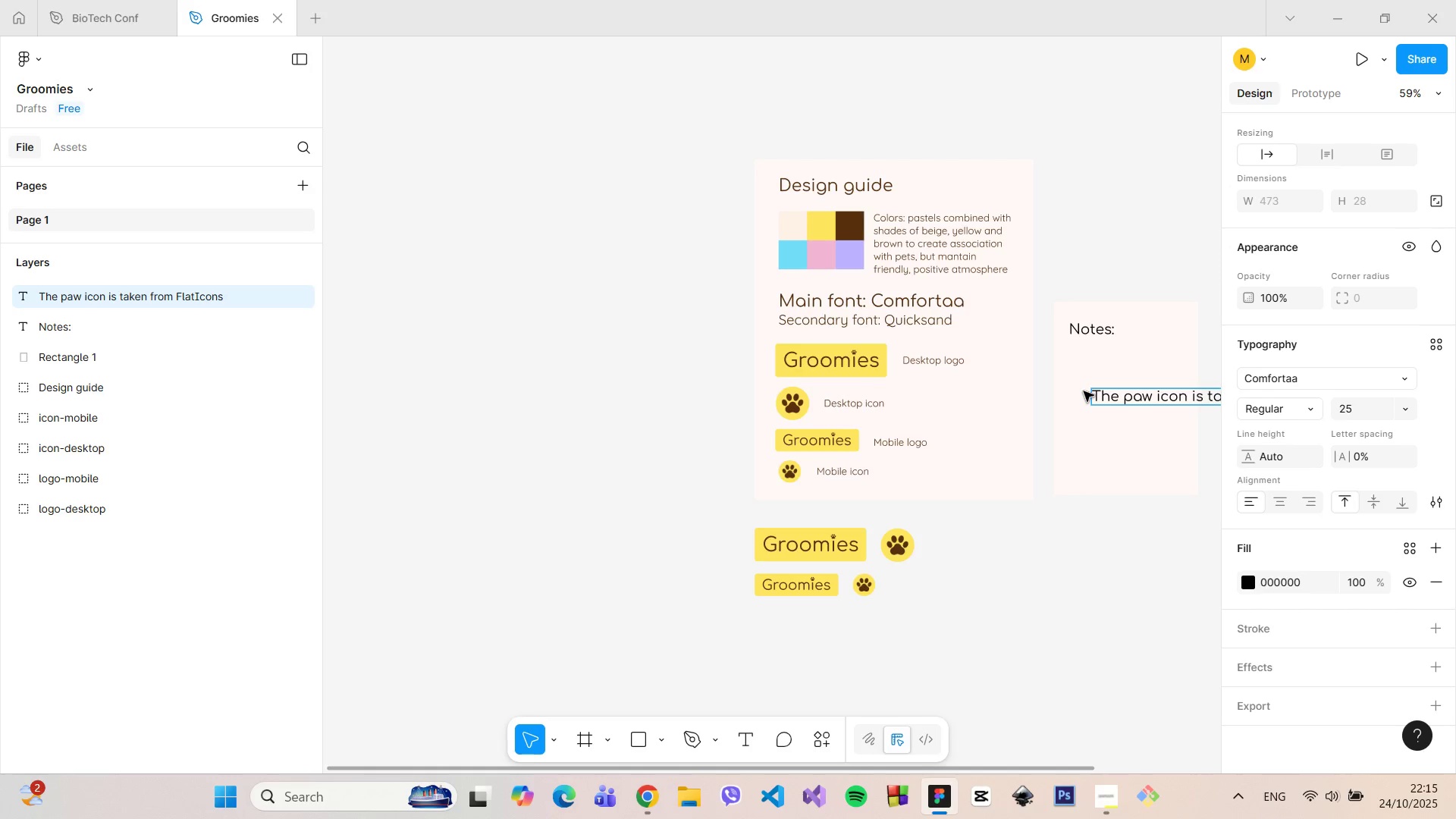 
key(Control+Comma)
 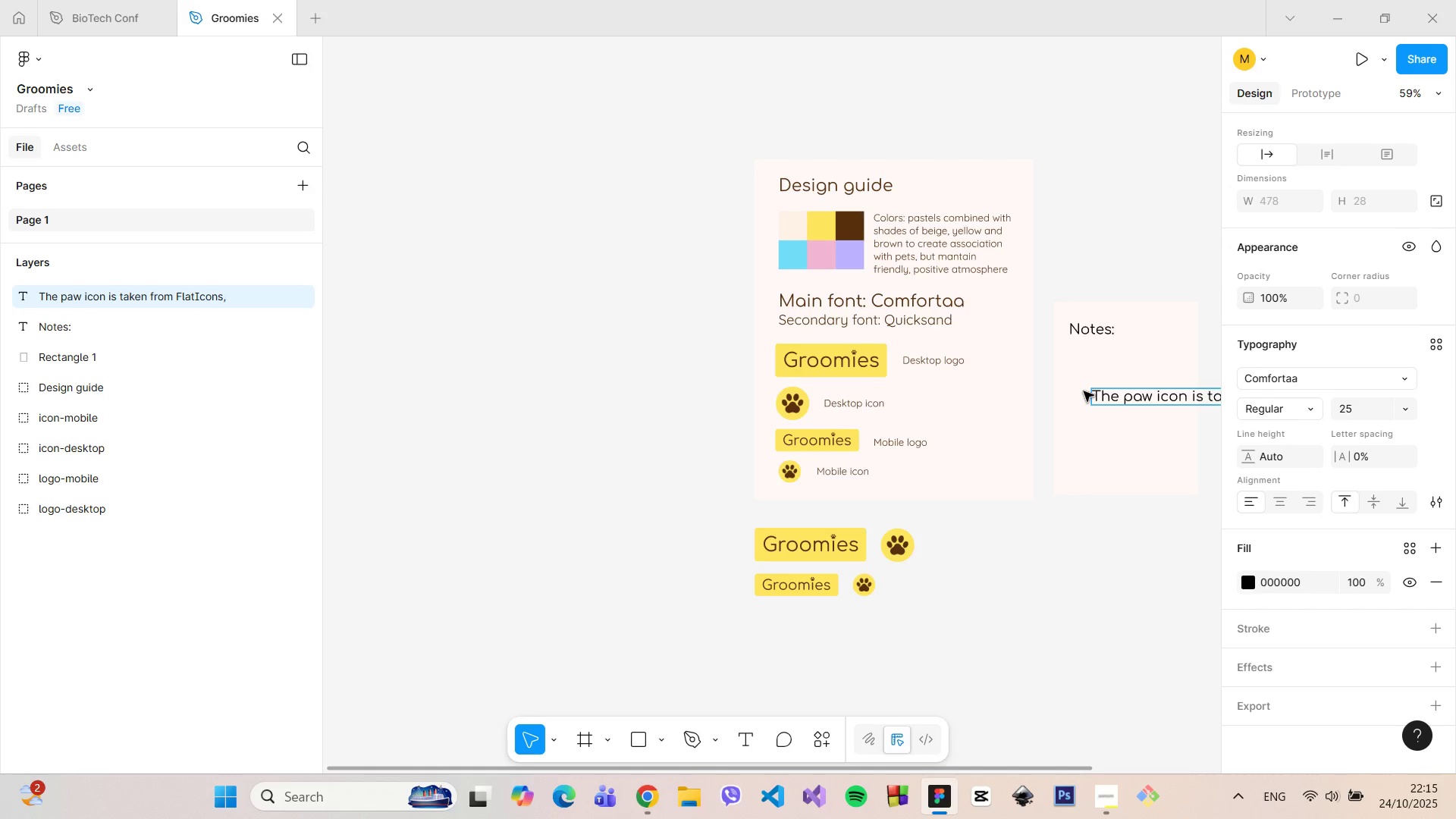 
key(Control+Space)
 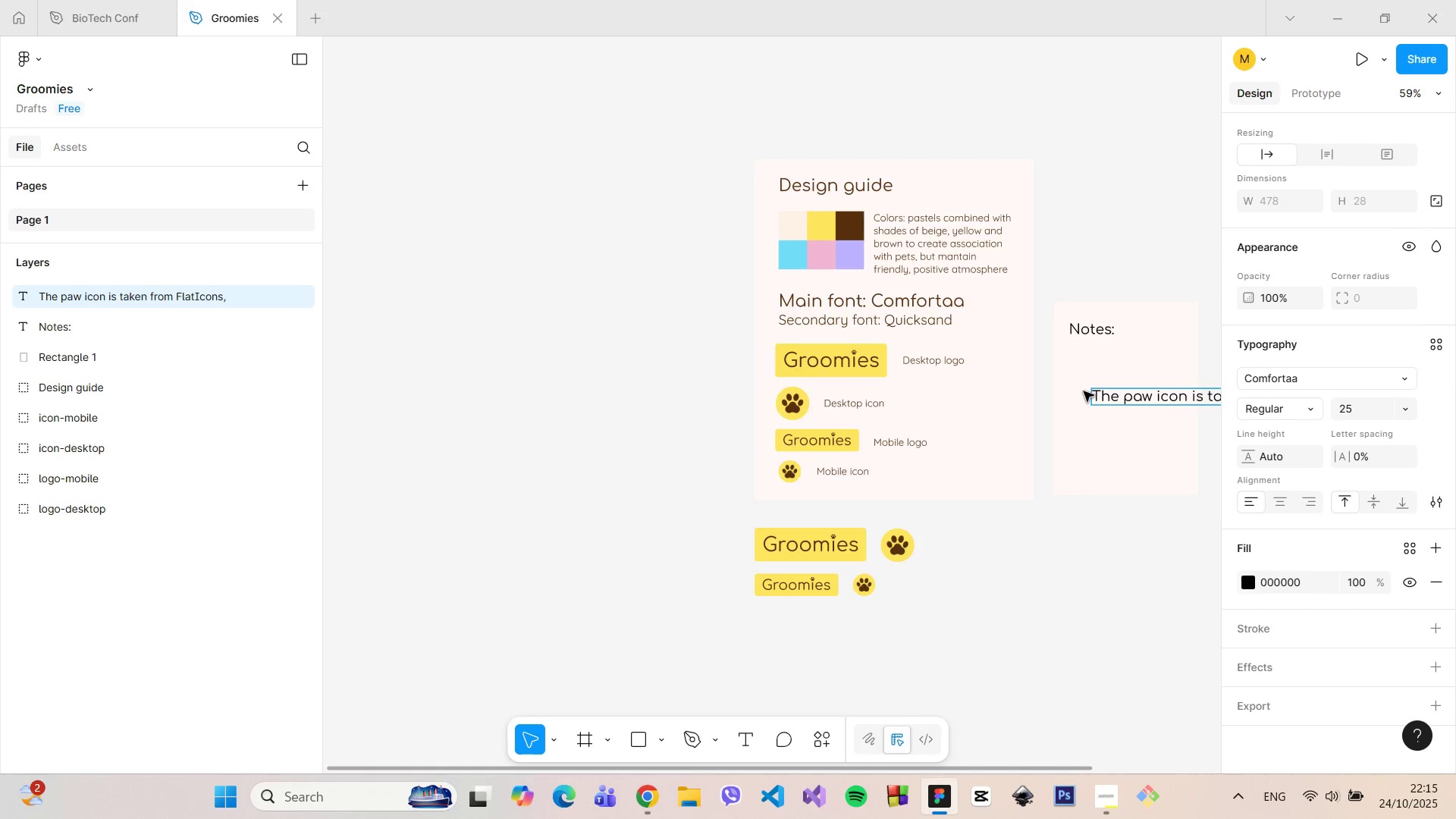 
key(Control+L)
 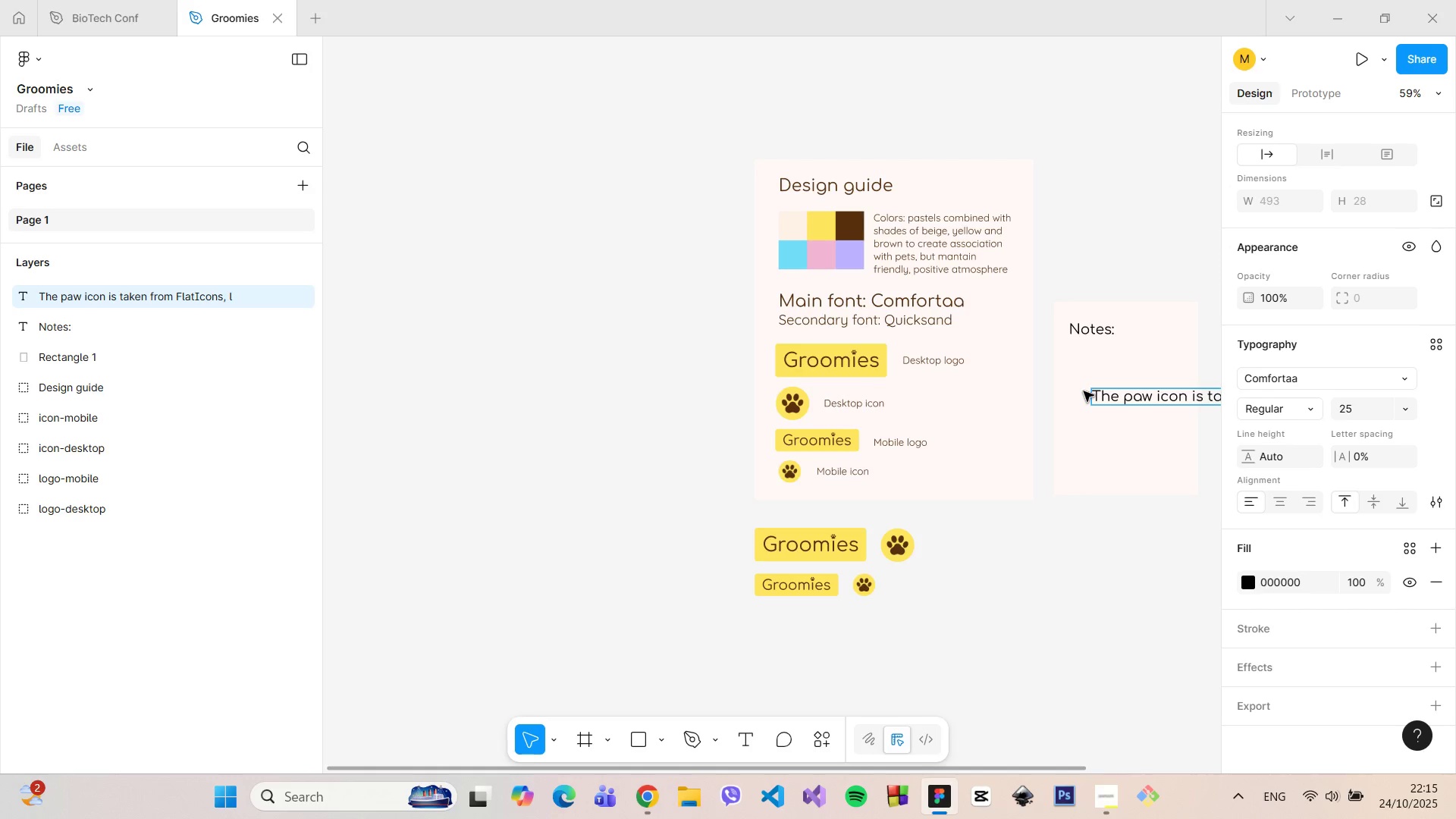 
key(Control+I)
 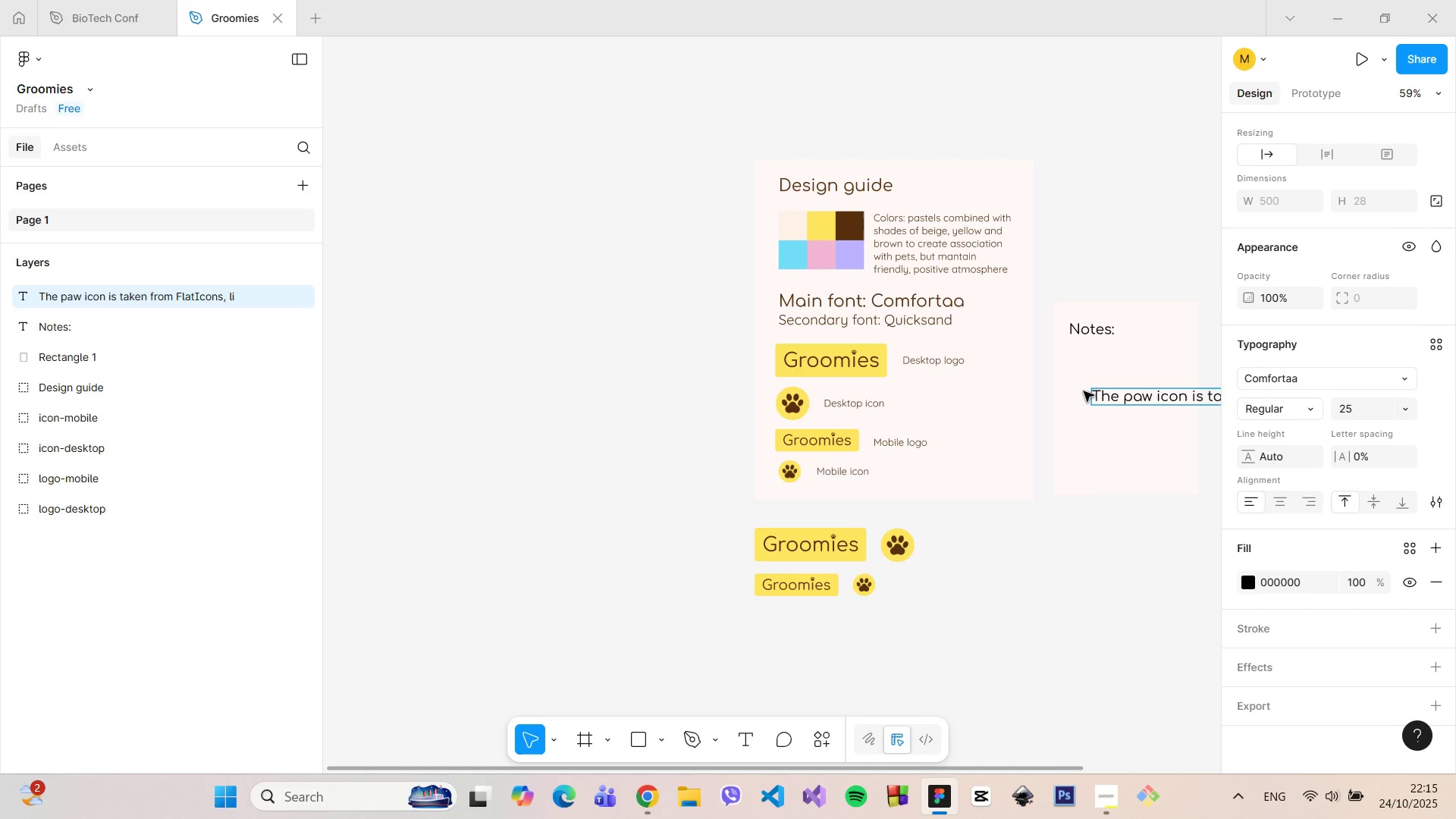 
key(Control+N)
 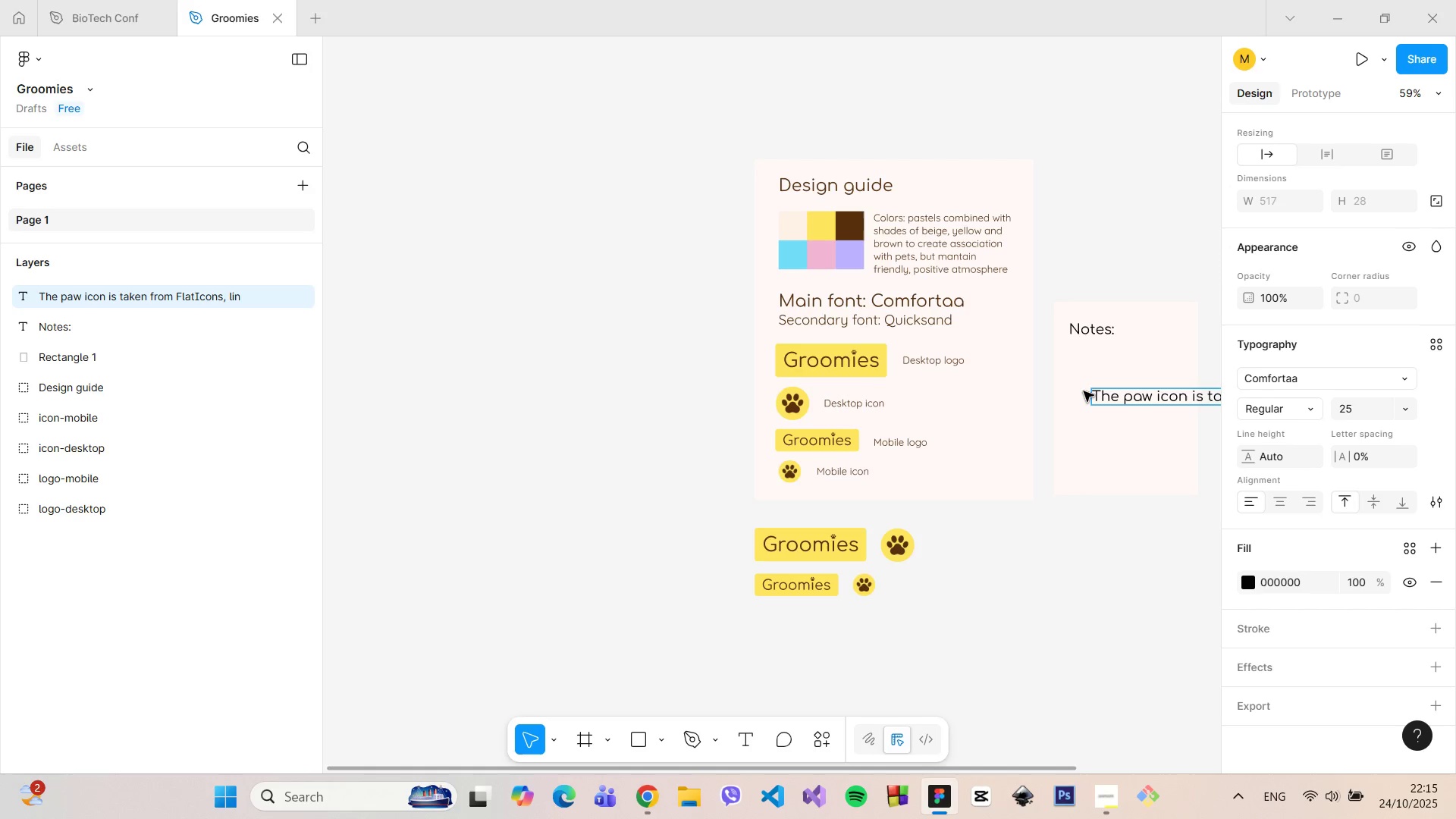 
key(Control+K)
 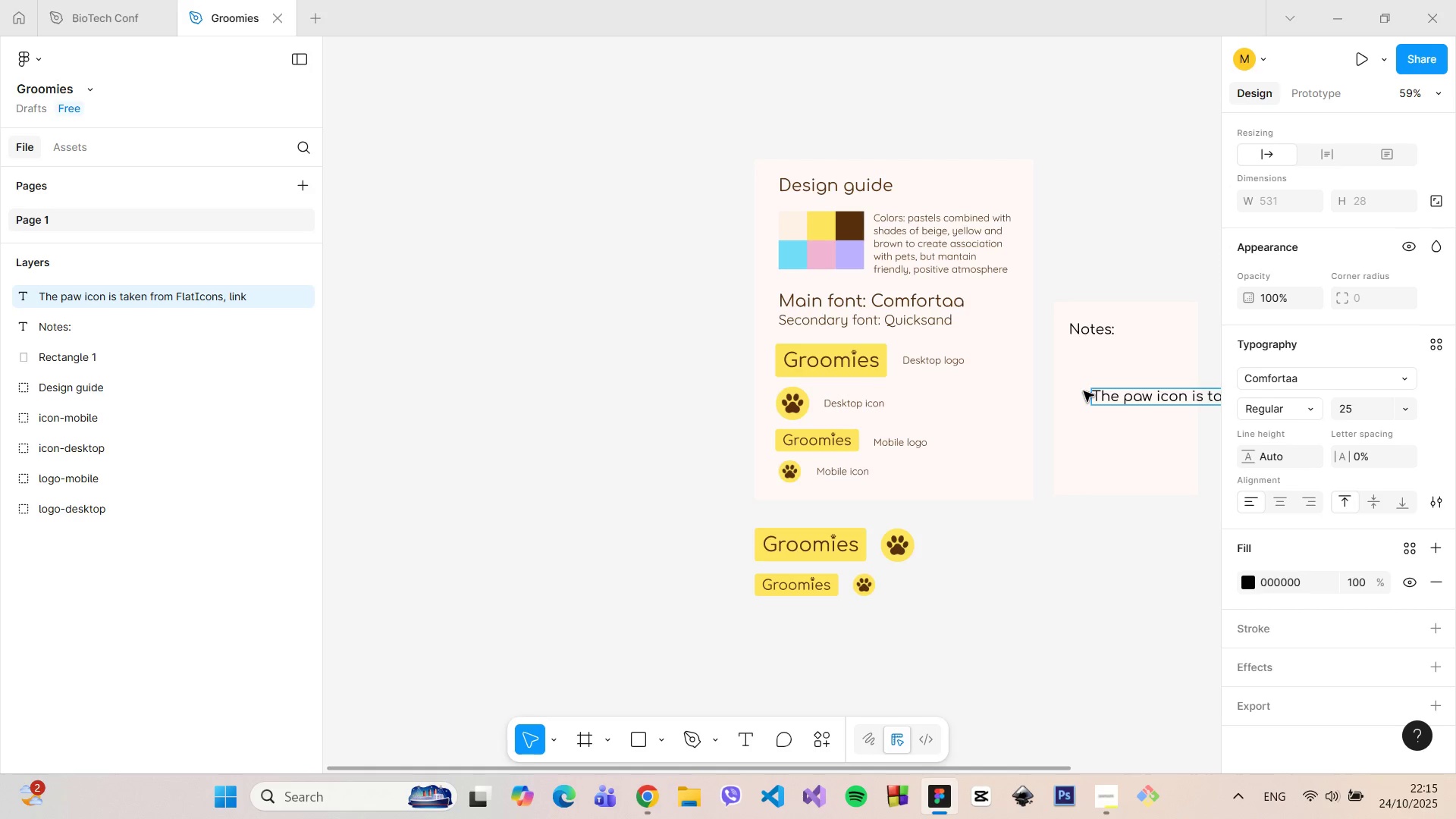 
key(Control+Shift+ShiftLeft)
 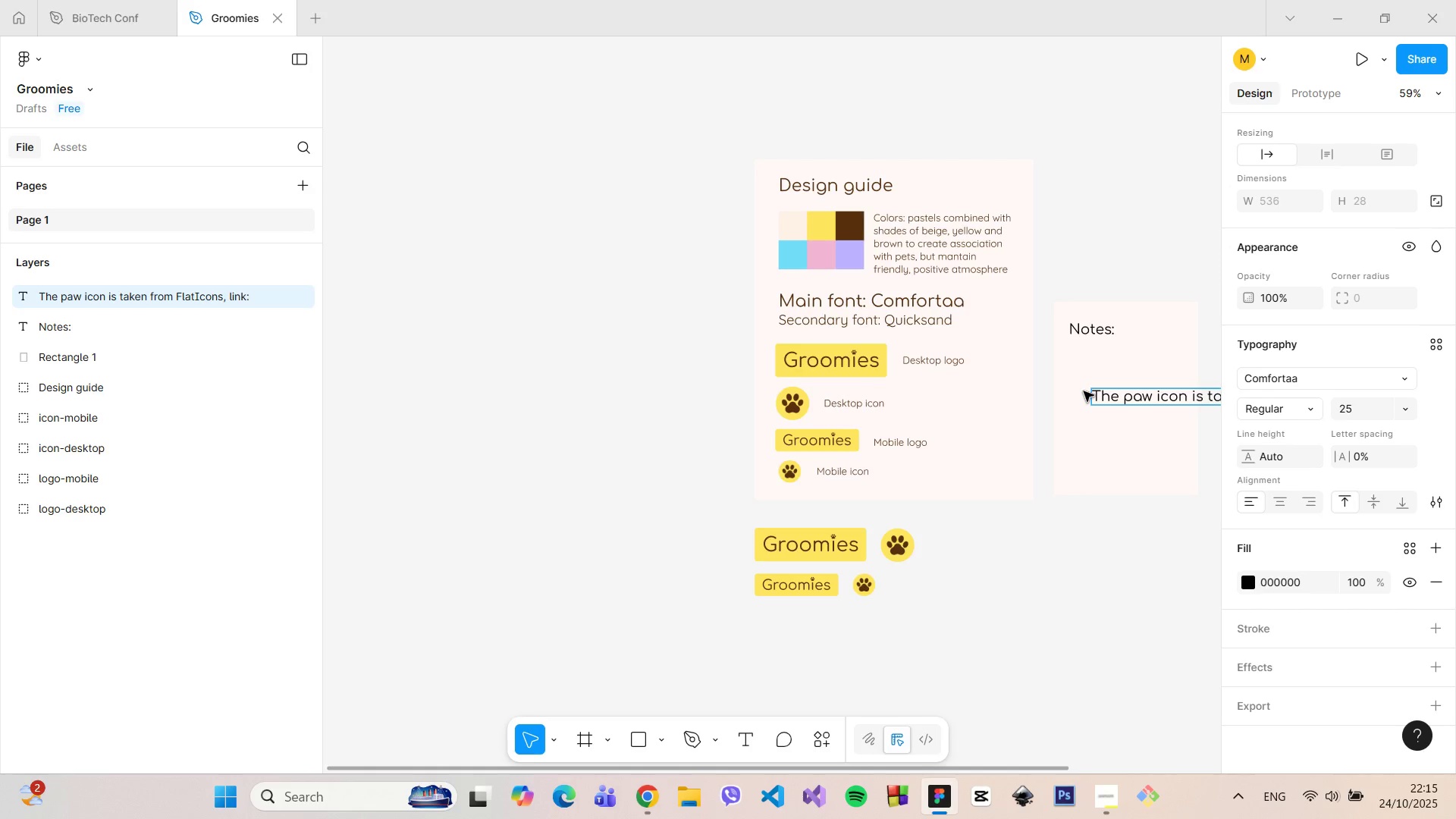 
key(Control+Shift+Semicolon)
 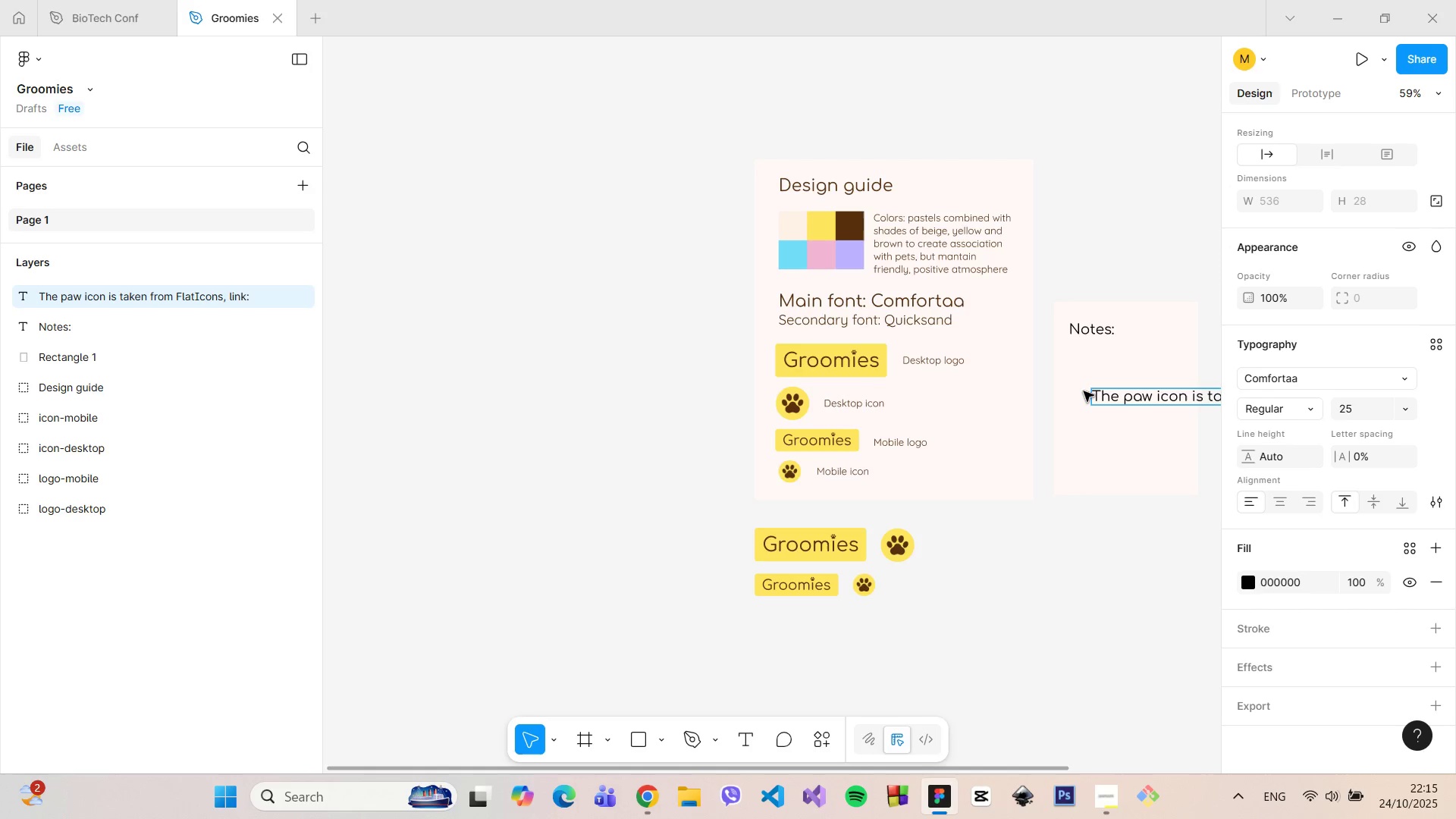 
key(Control+Space)
 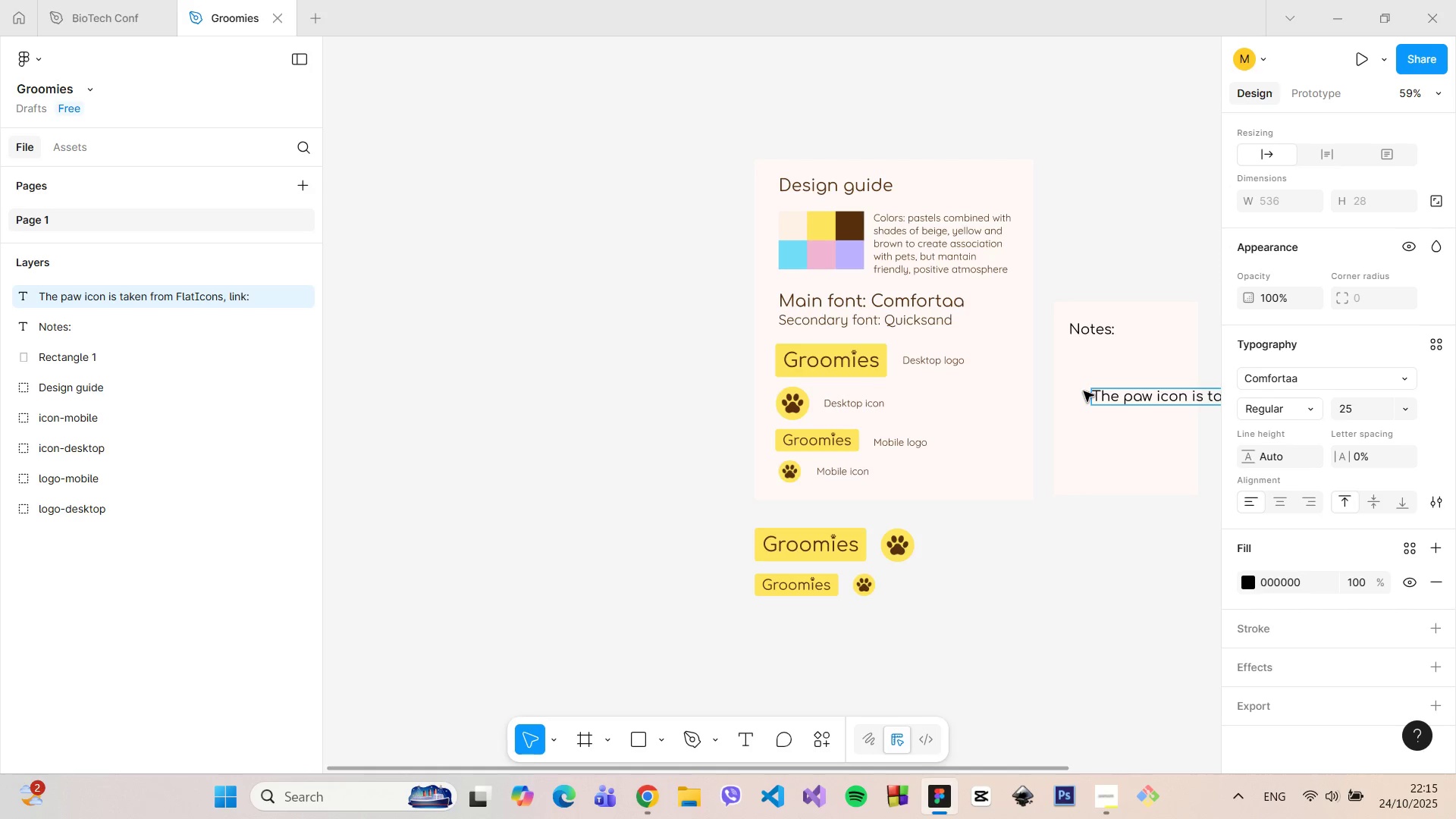 
key(Control+V)
 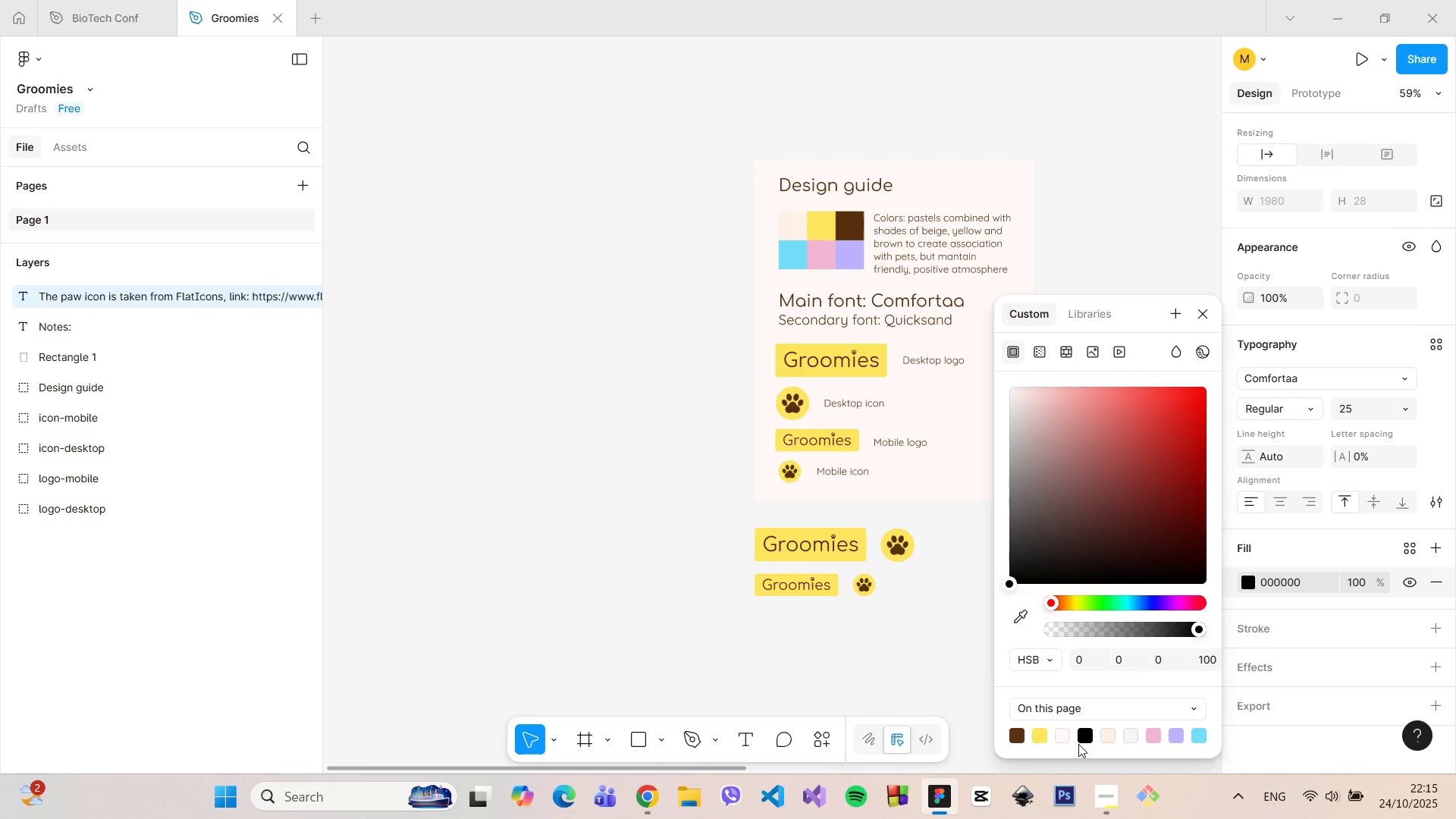 
left_click([1021, 733])
 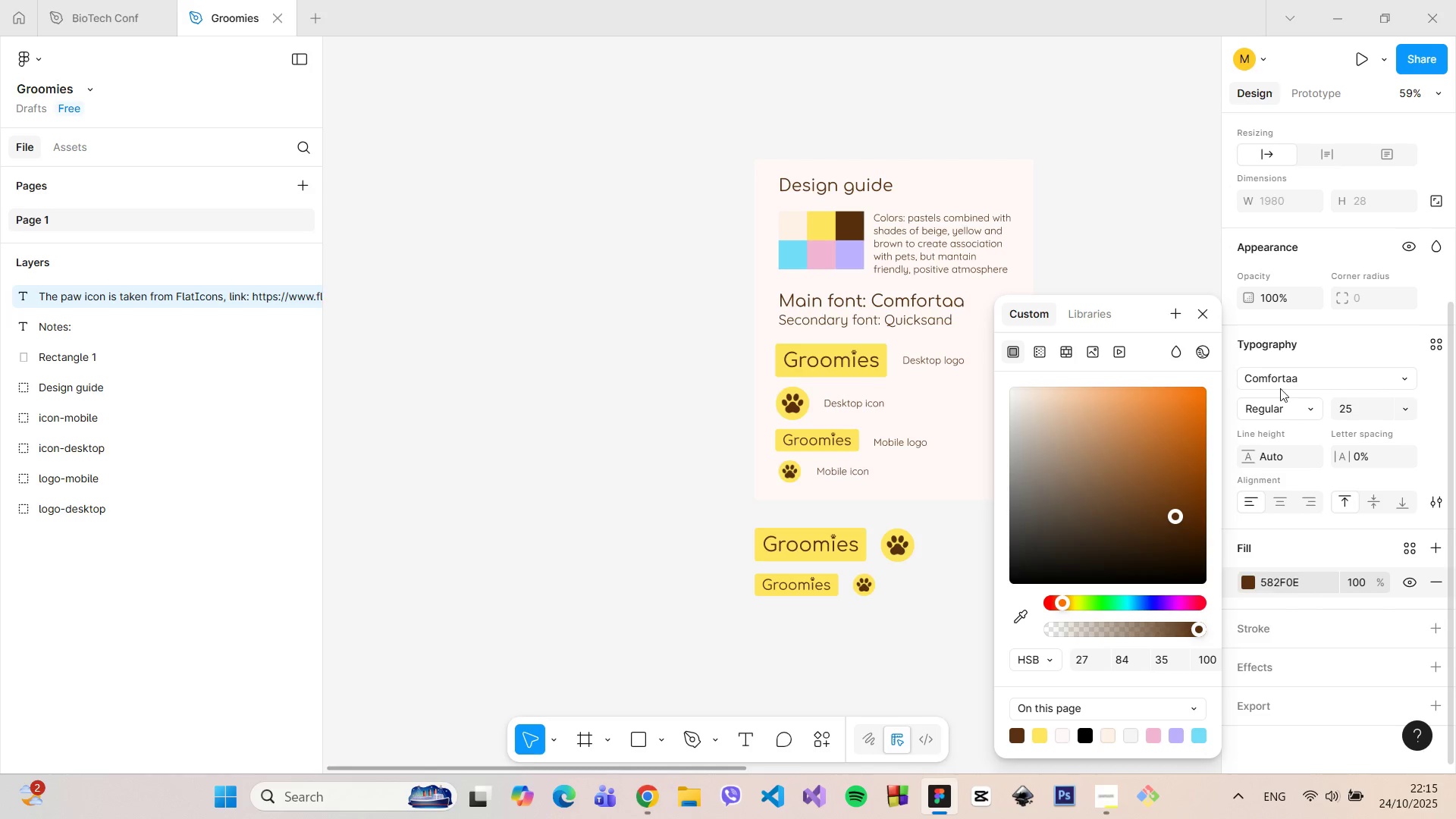 
left_click([1279, 379])
 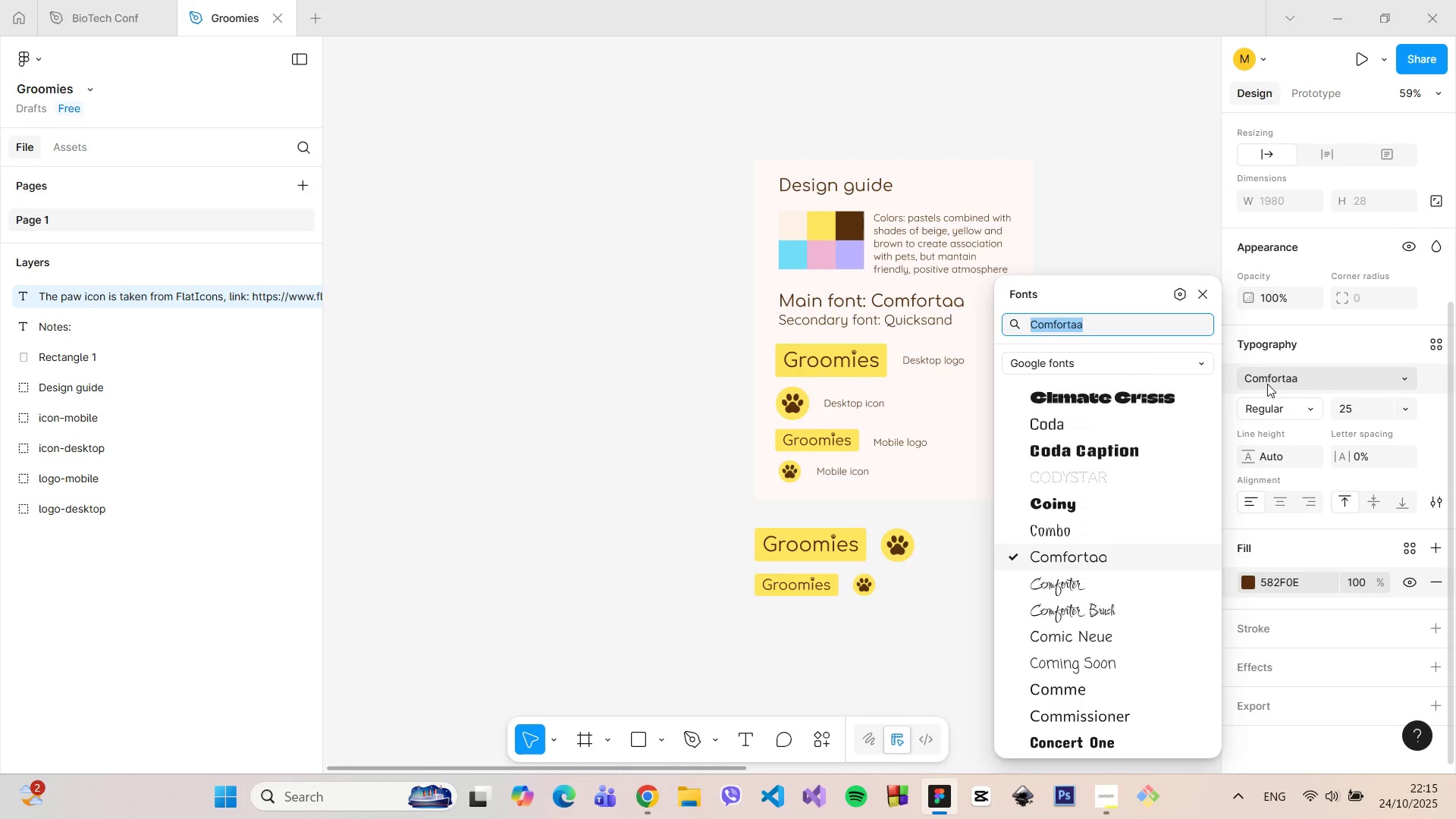 
type(QUi)
 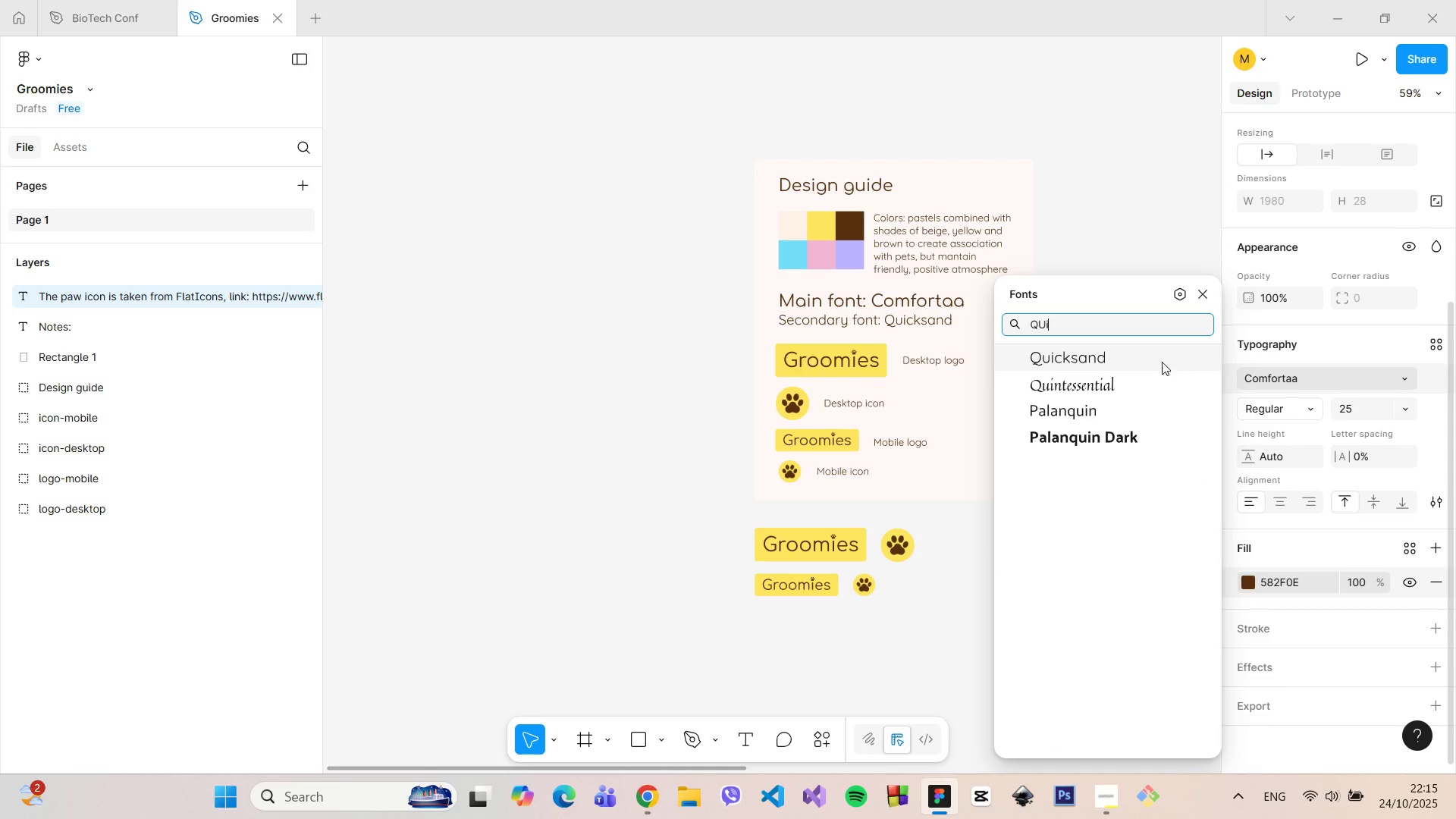 
left_click([1155, 359])
 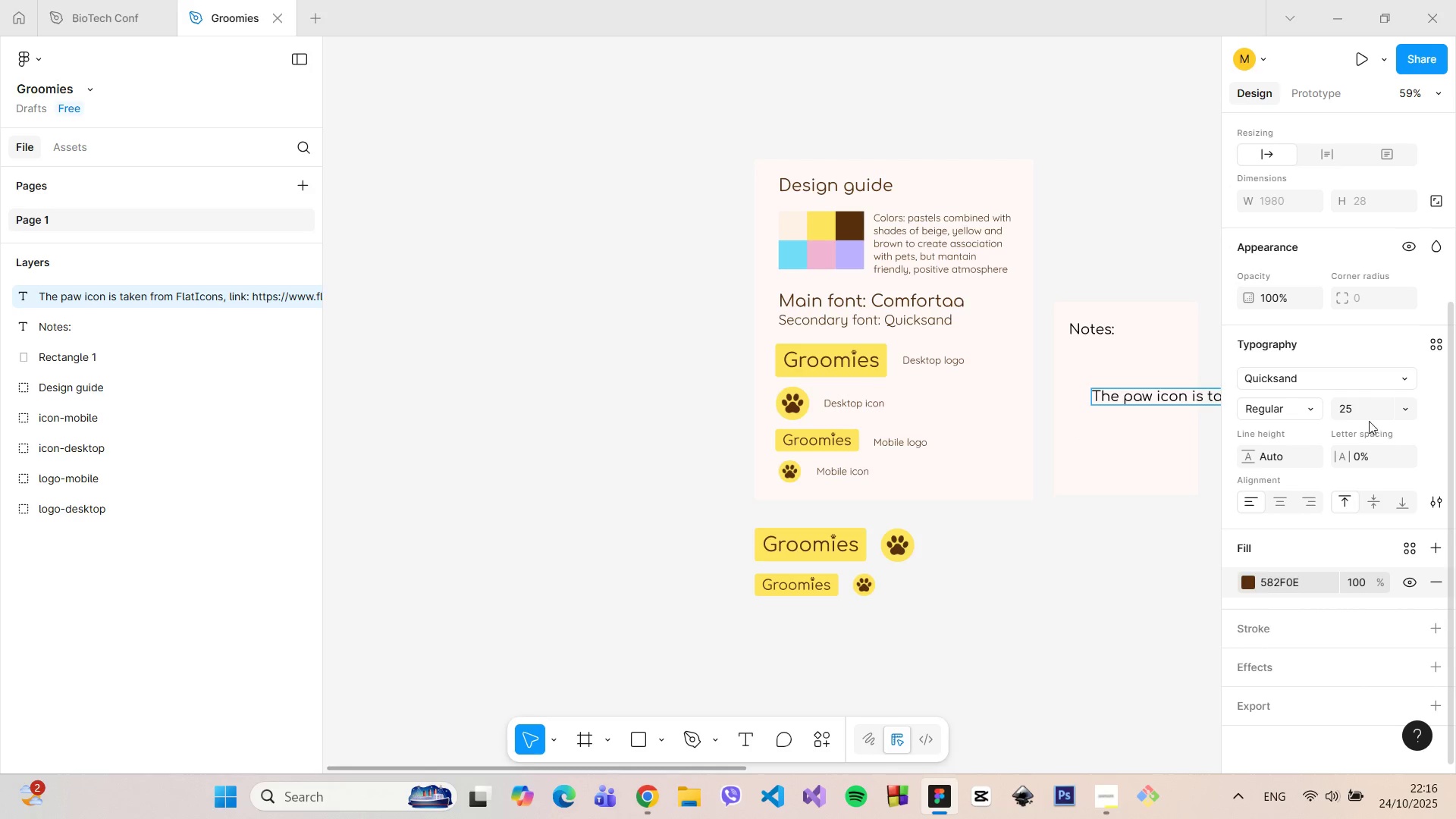 
left_click([1356, 410])
 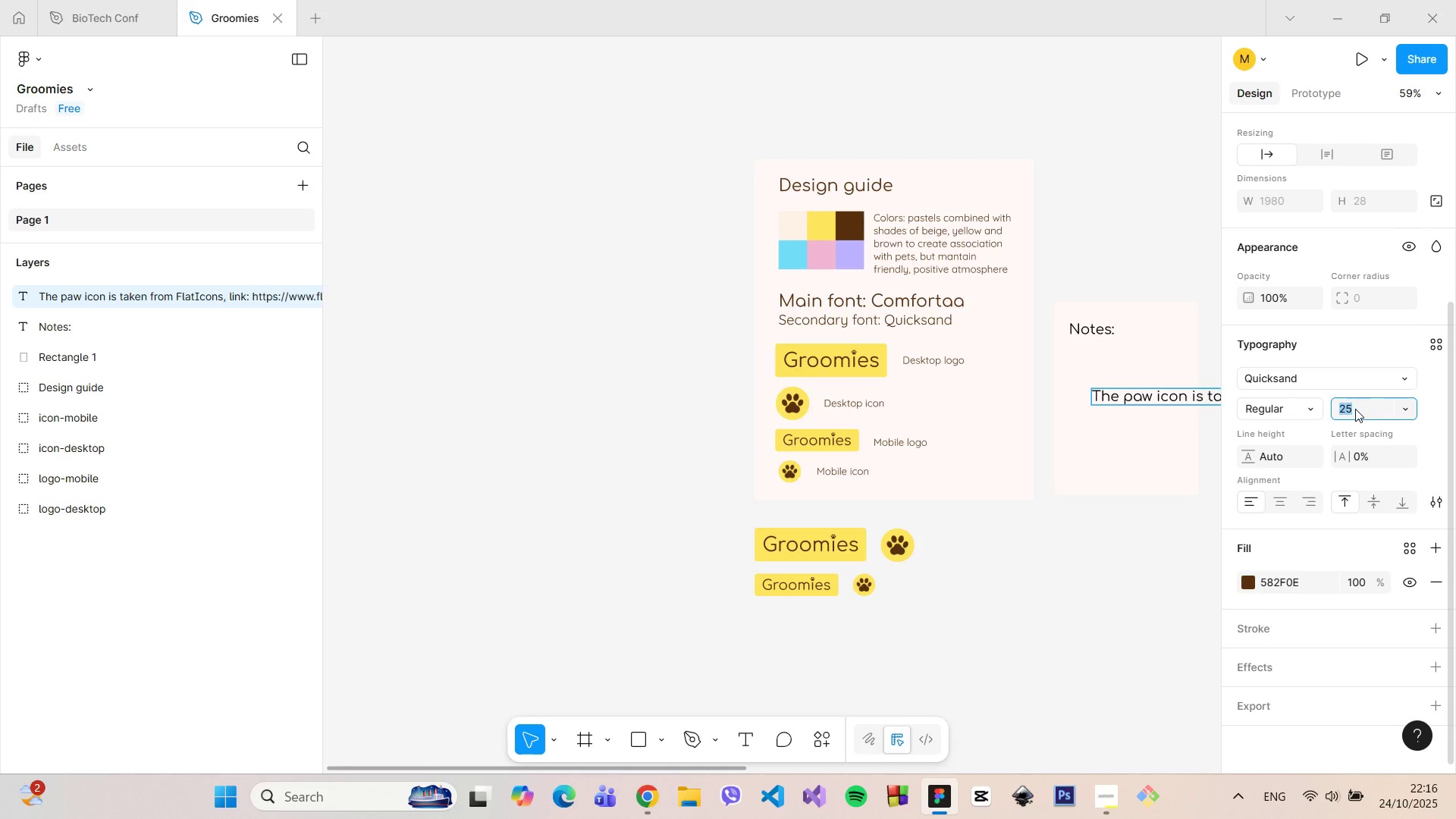 
type(18)
 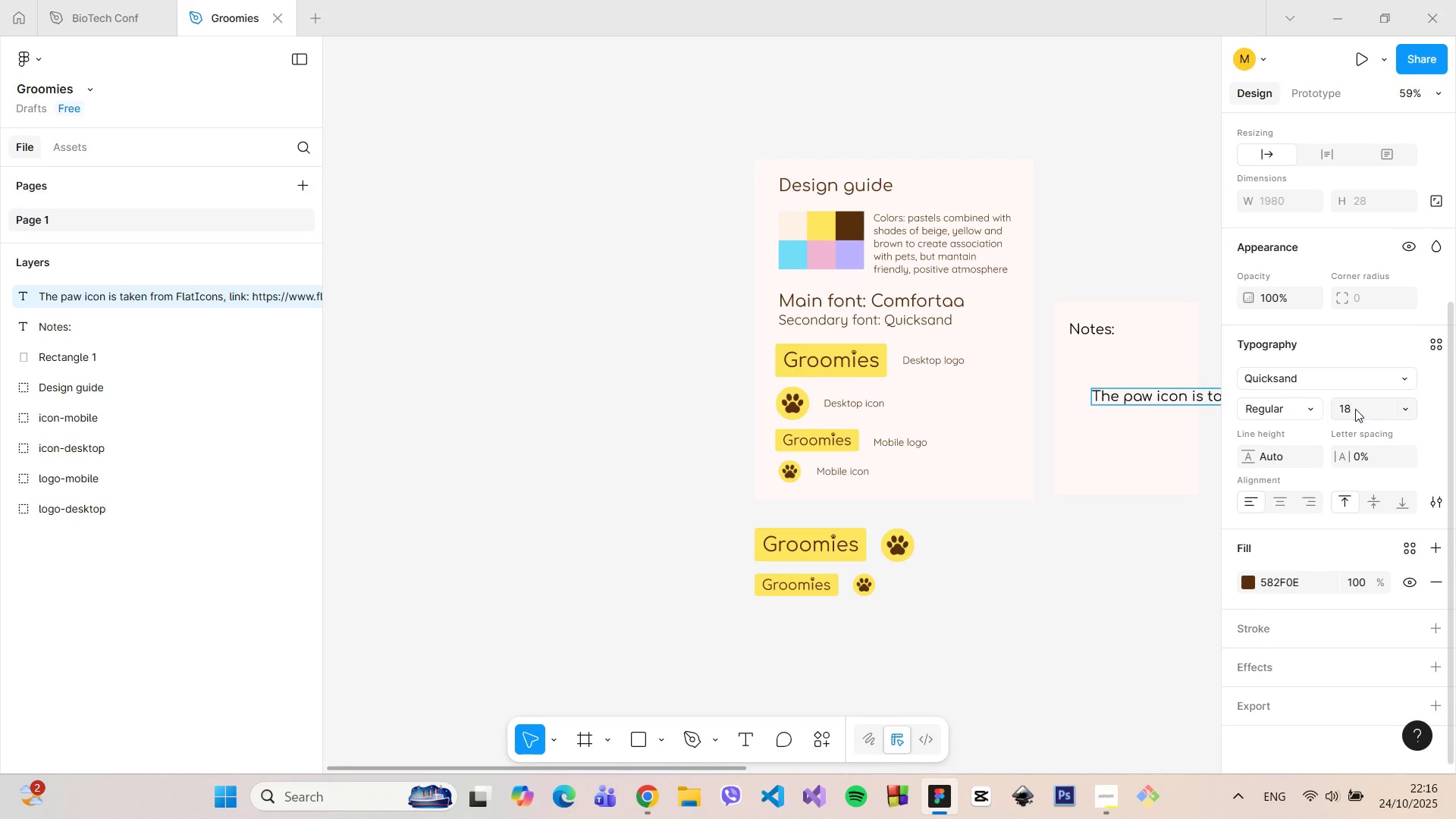 
key(Enter)
 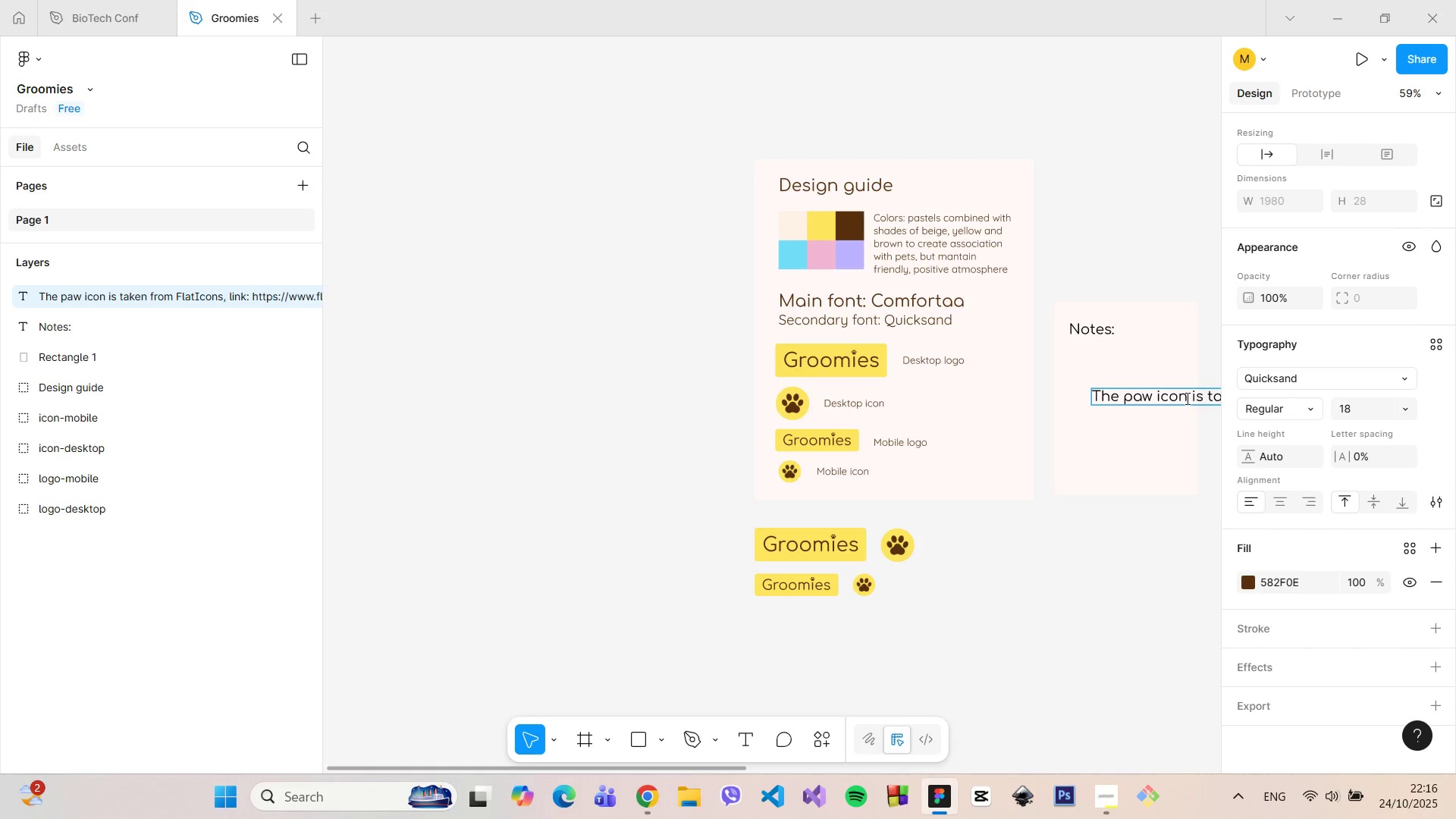 
double_click([1186, 398])
 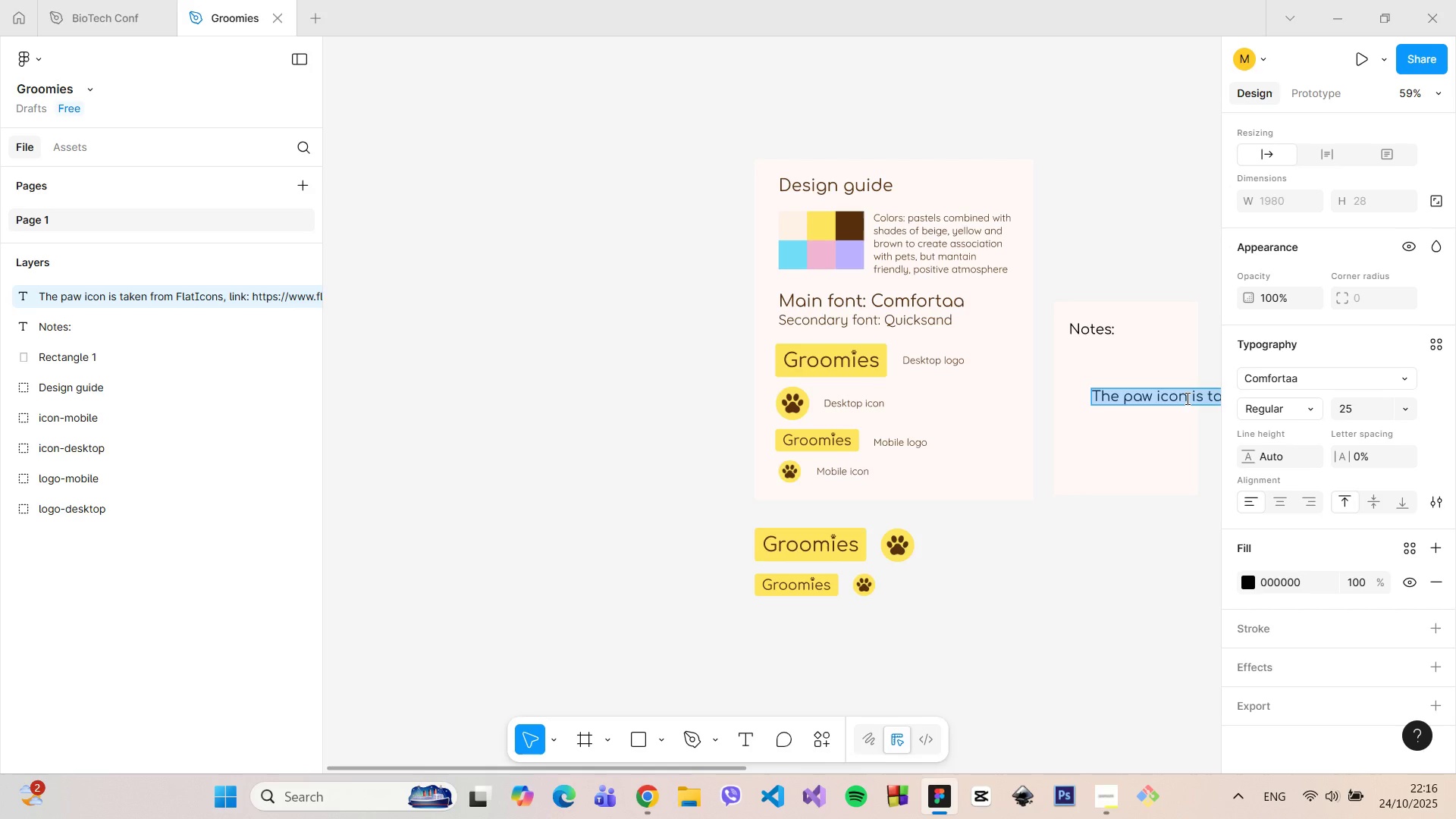 
triple_click([1186, 398])
 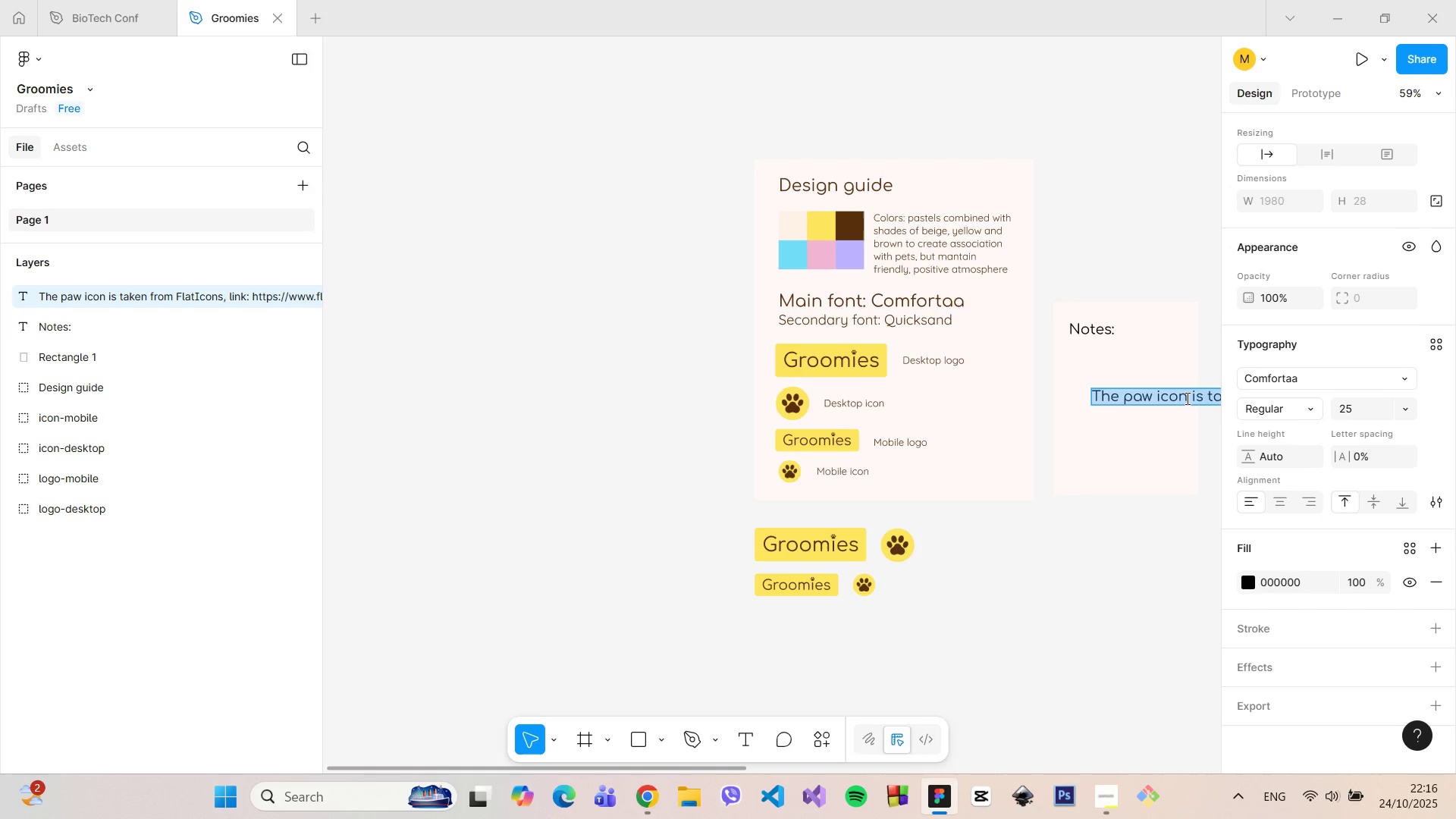 
triple_click([1186, 398])
 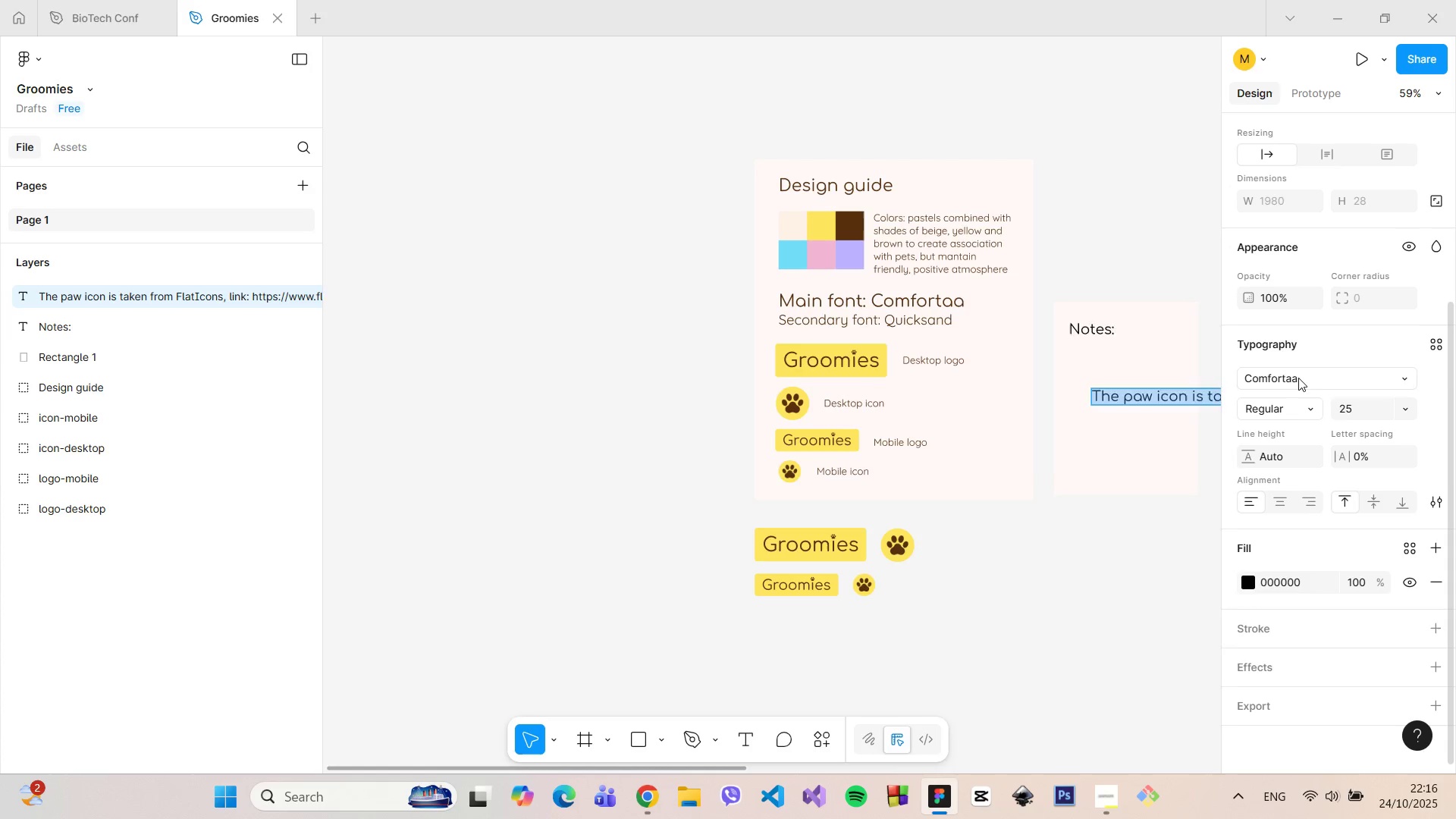 
left_click([1298, 378])
 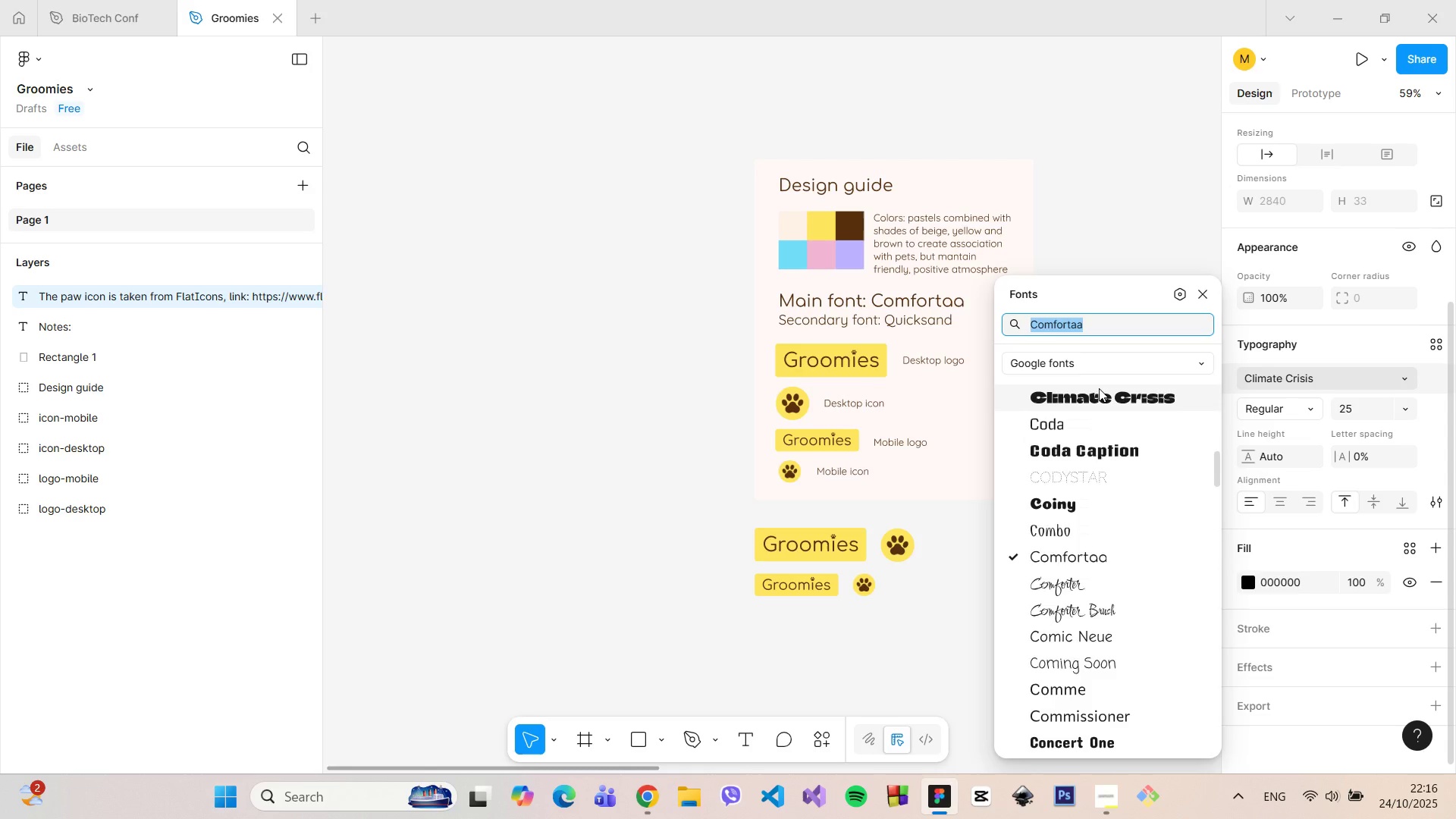 
type(quick)
 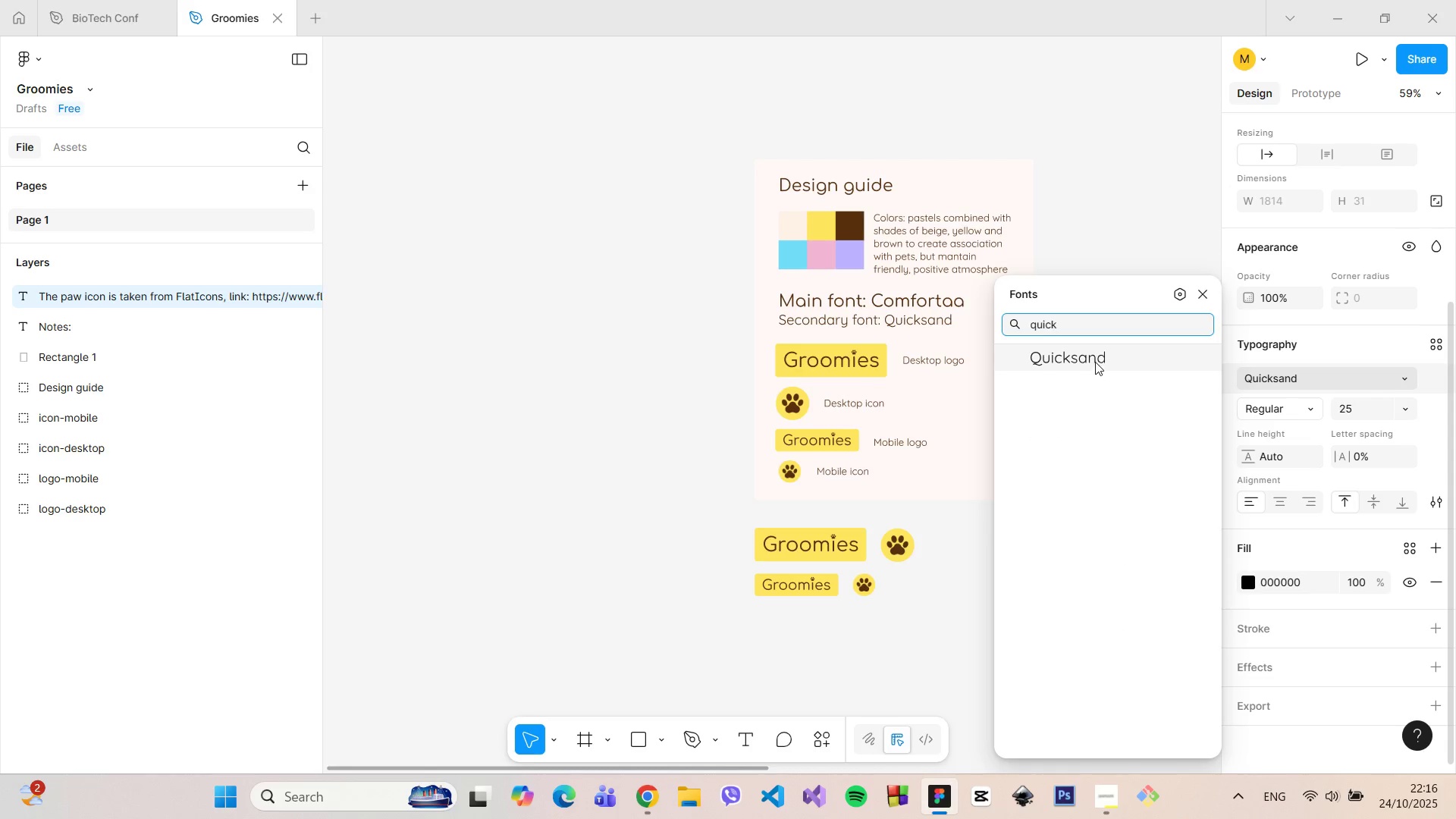 
left_click([1095, 362])
 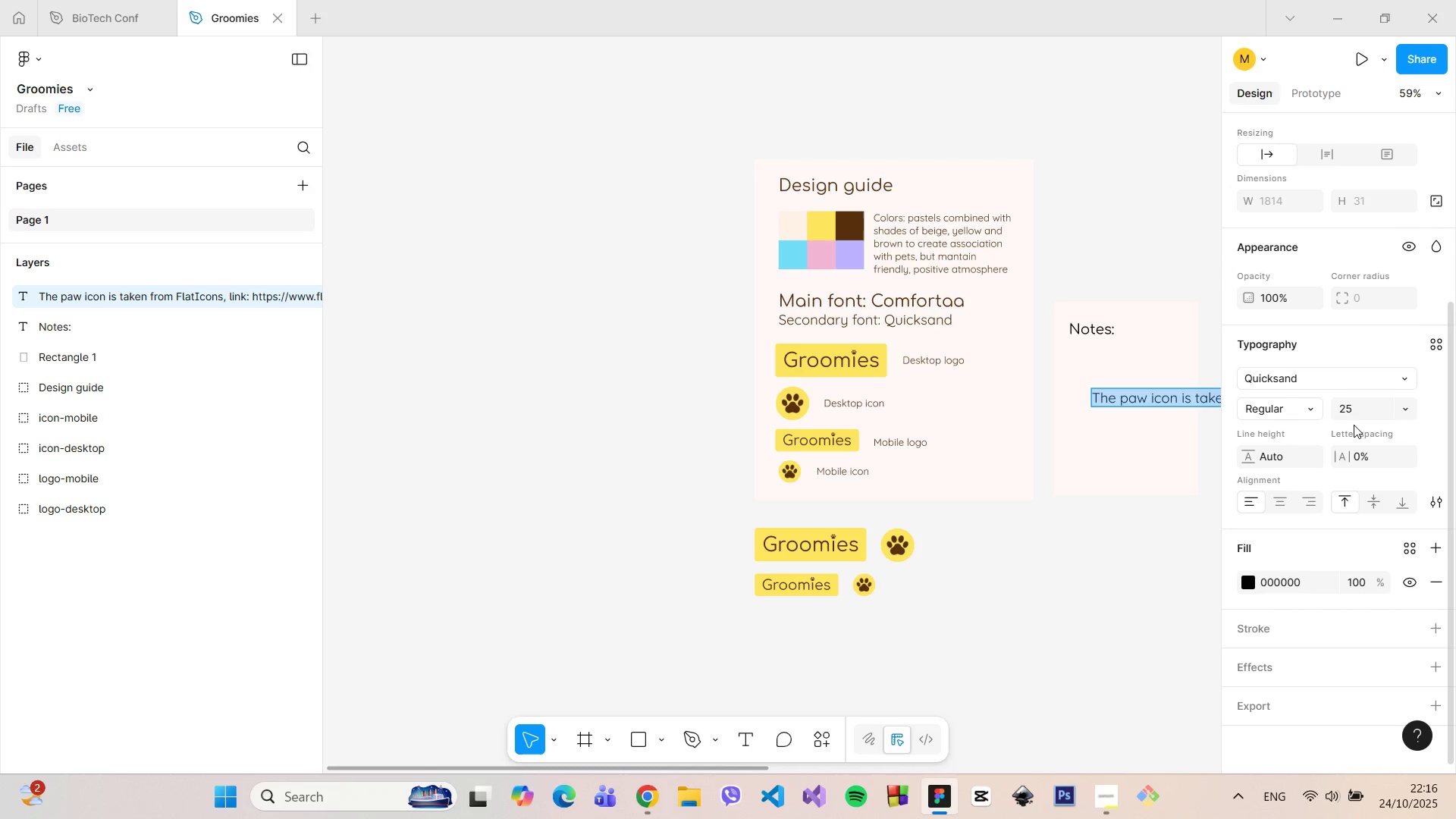 
left_click([1354, 410])
 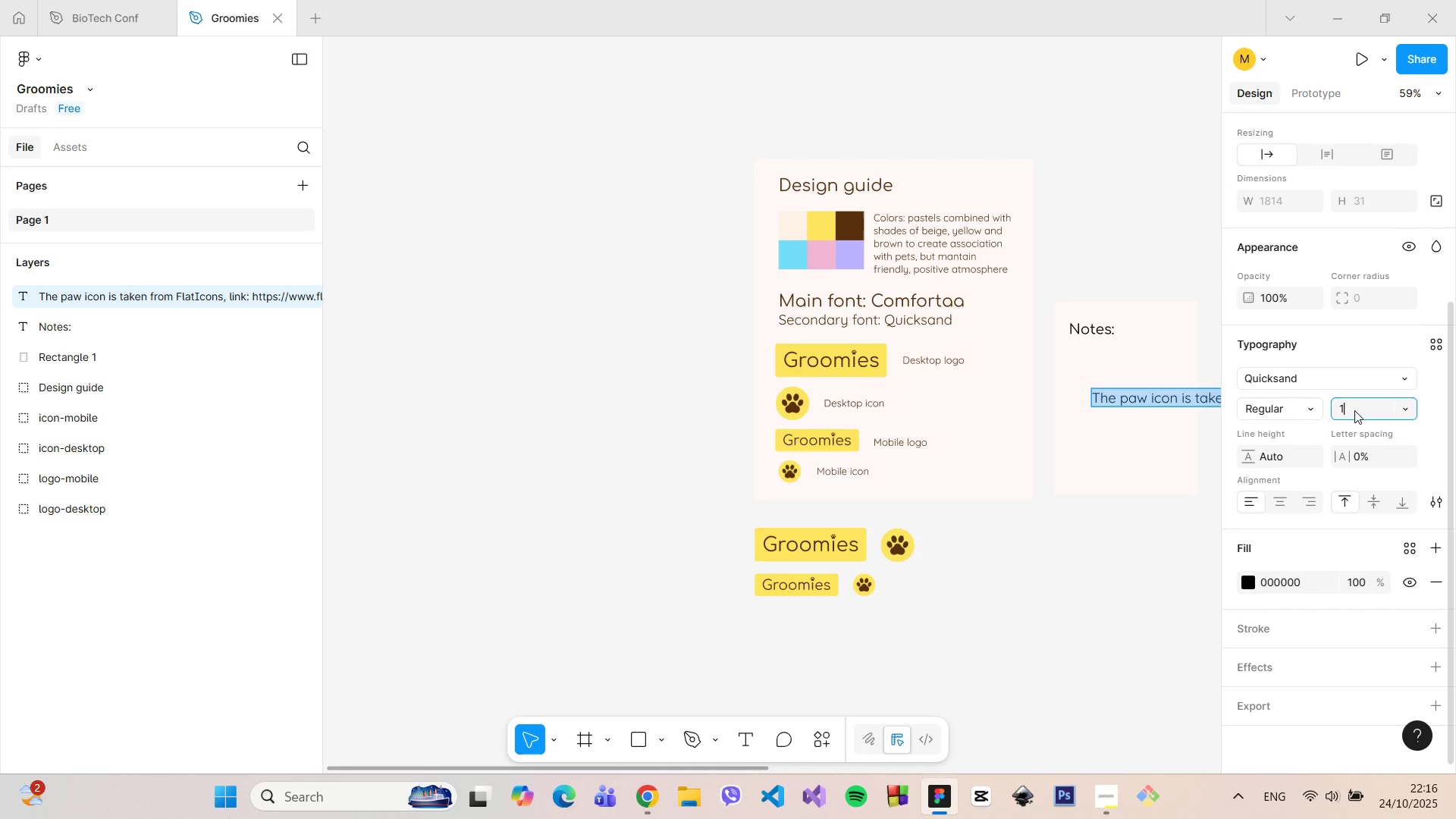 
type(18)
 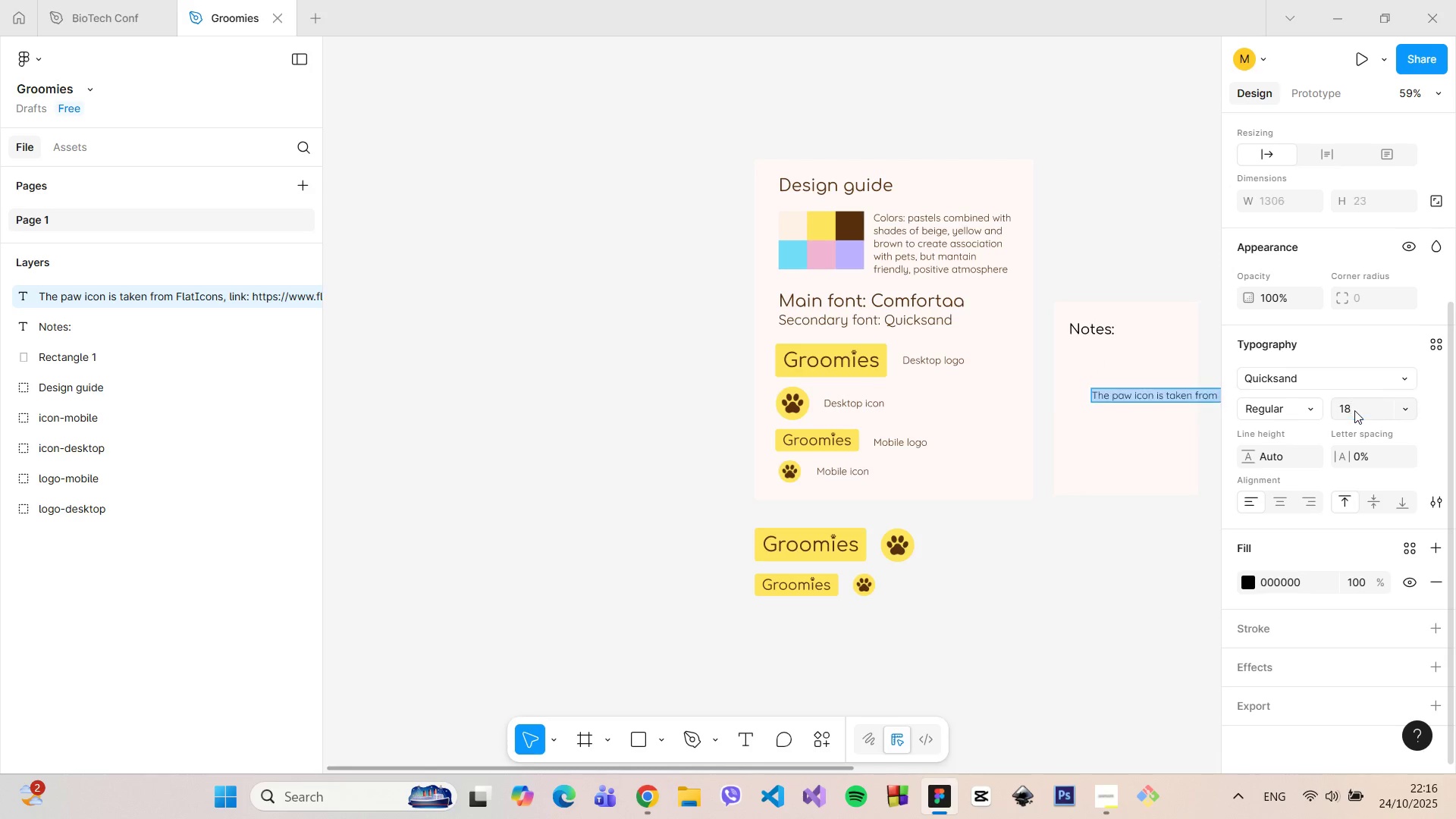 
key(Enter)
 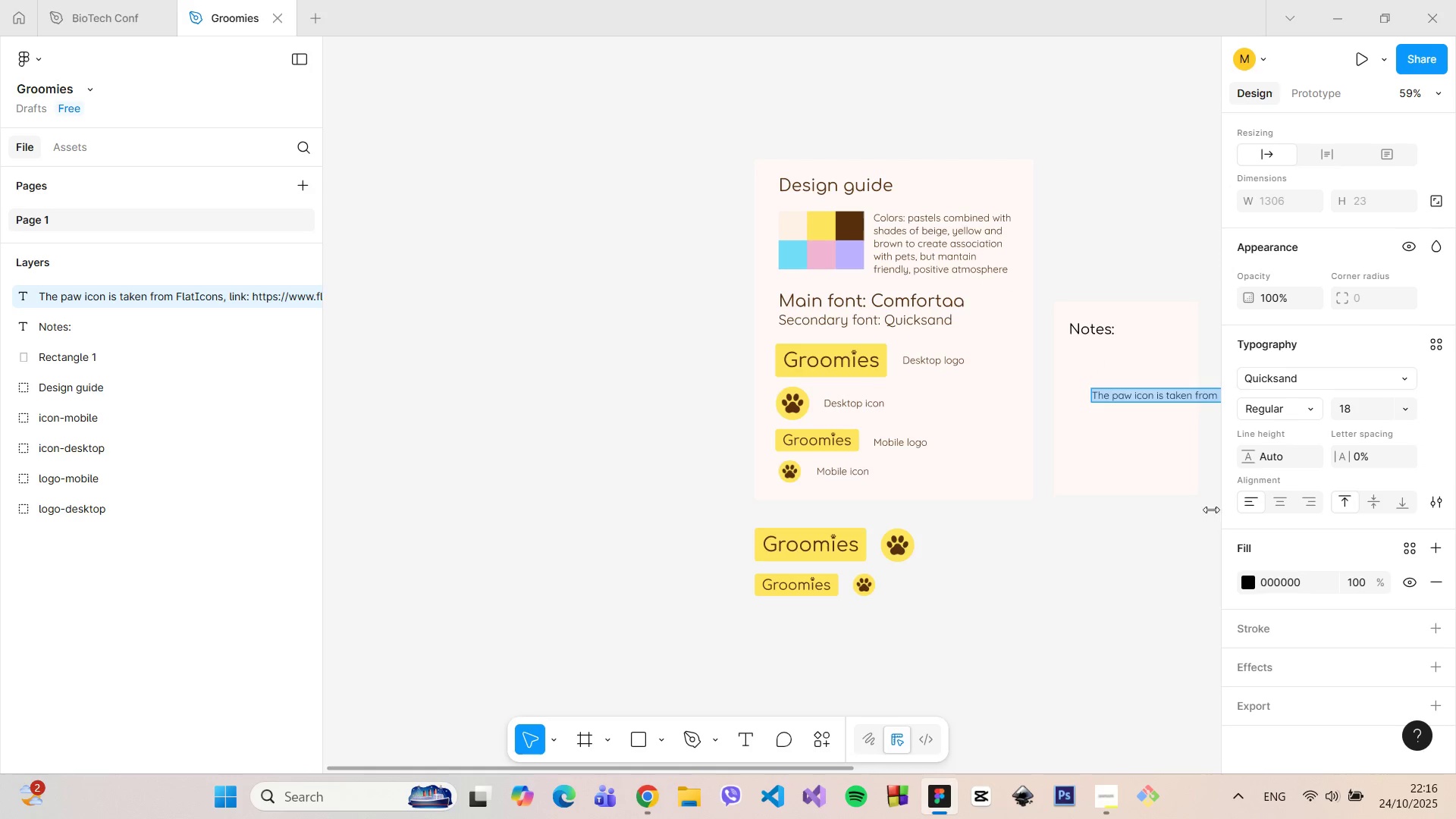 
left_click([1166, 519])
 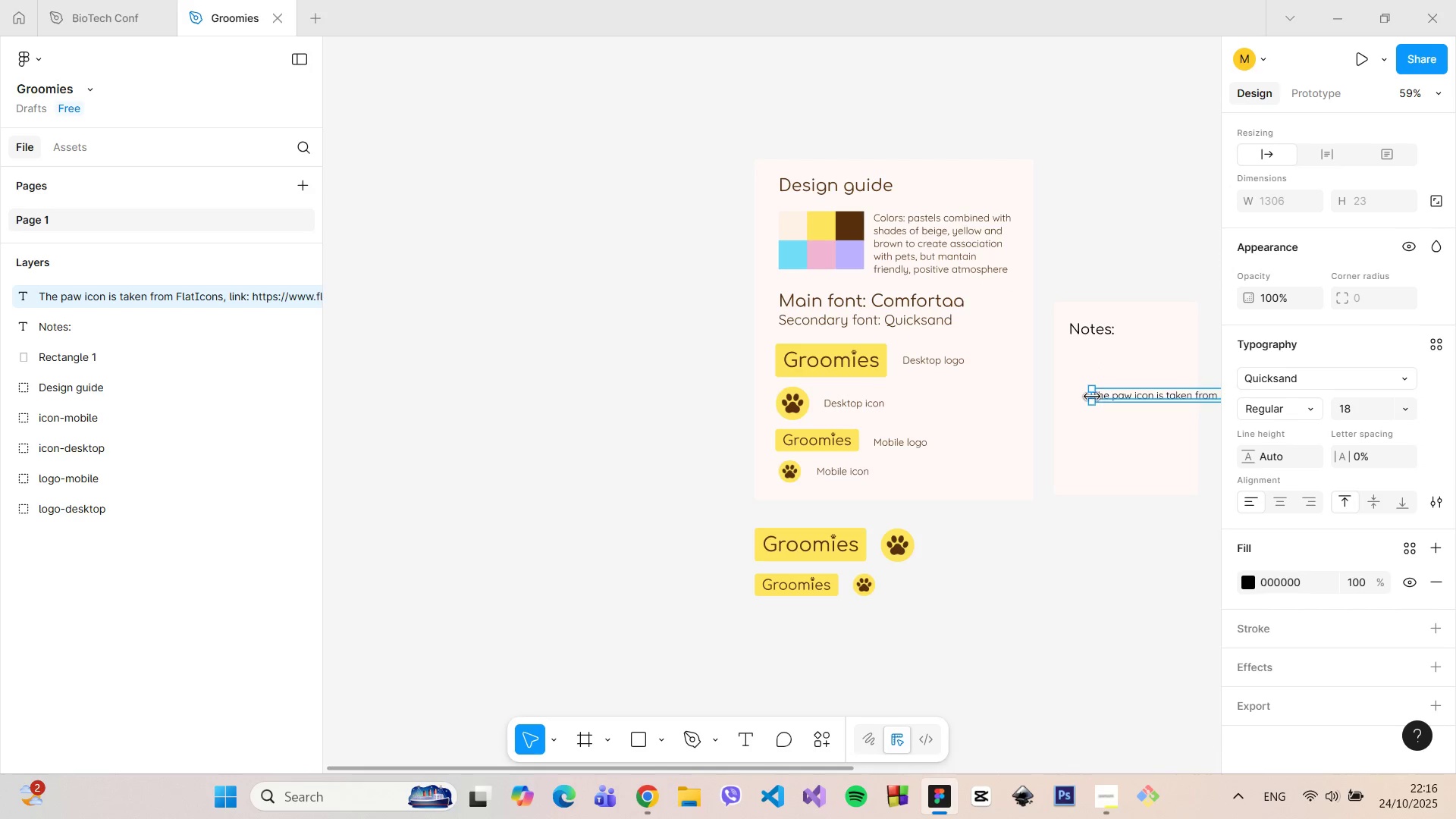 
left_click_drag(start_coordinate=[1092, 396], to_coordinate=[1150, 397])
 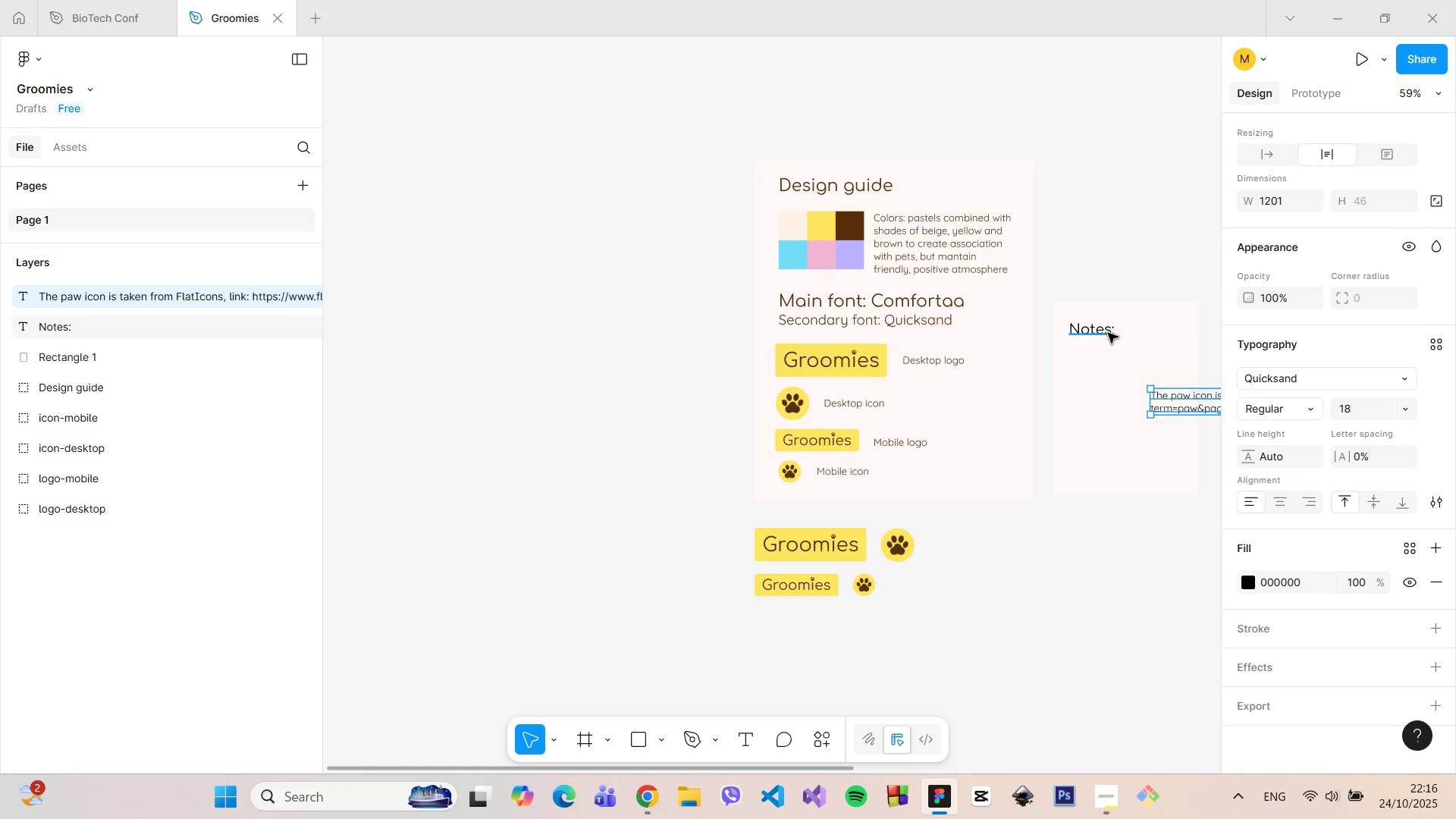 
left_click([1108, 333])
 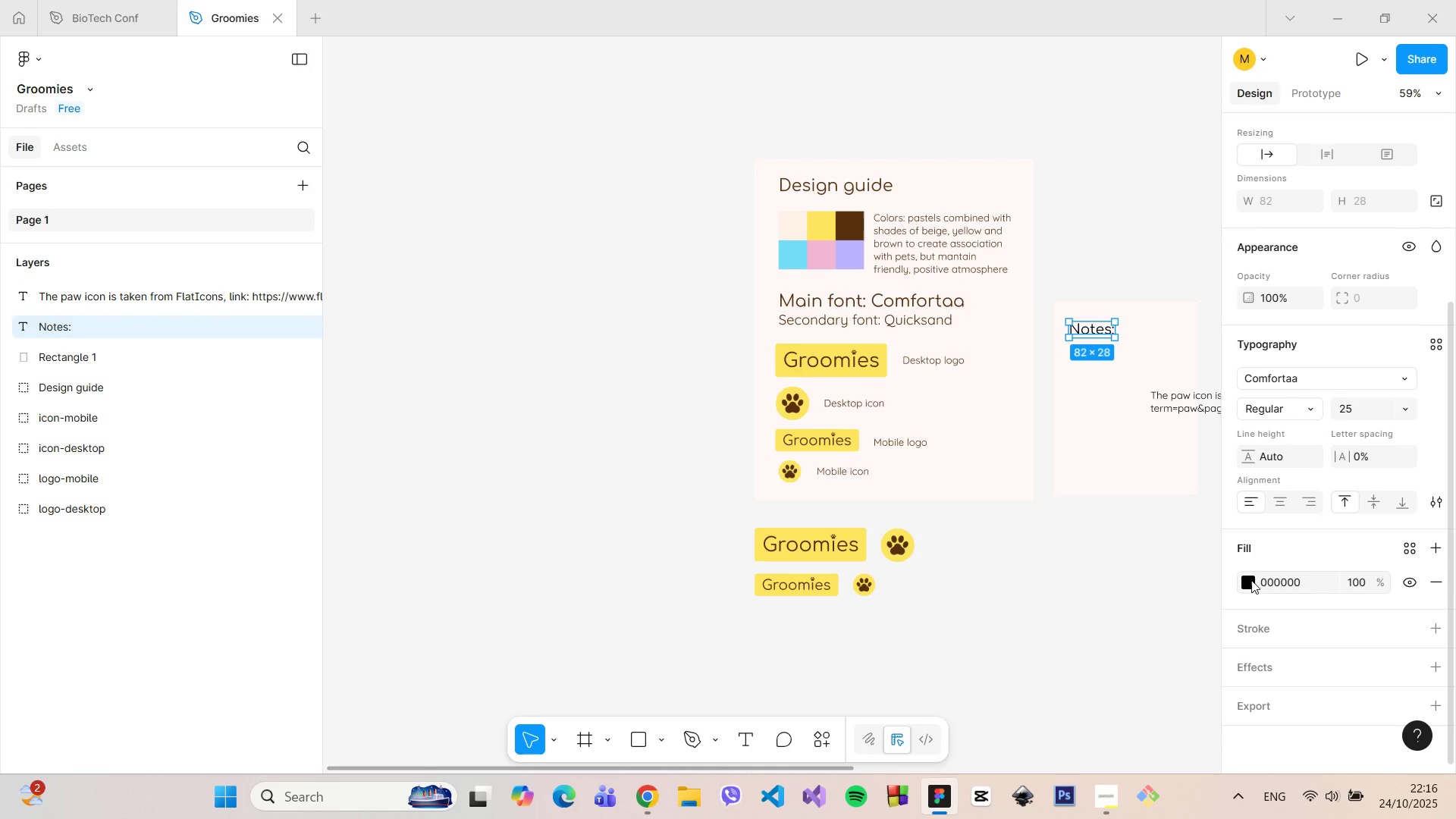 
left_click([1250, 581])
 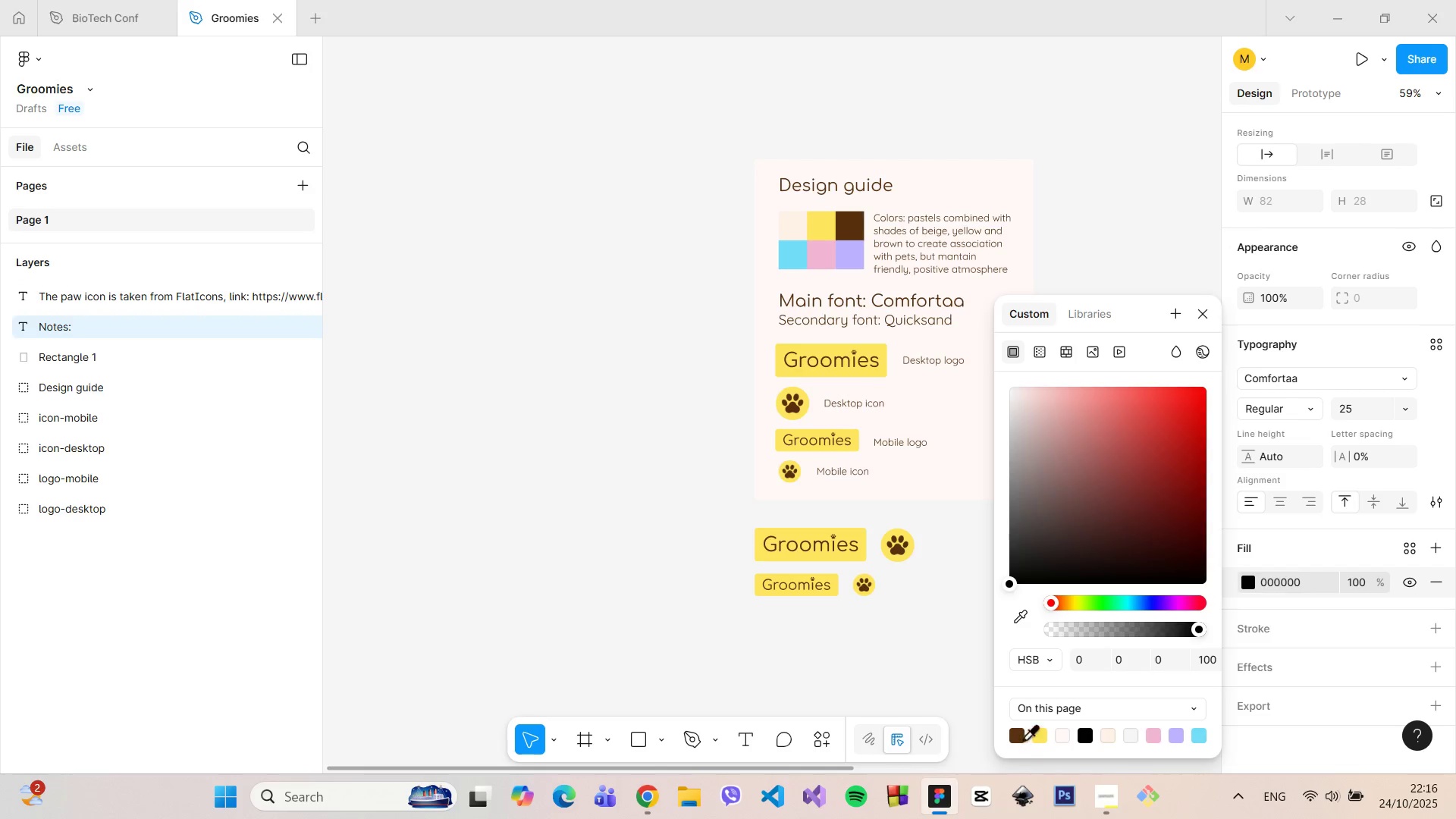 
left_click([1019, 736])
 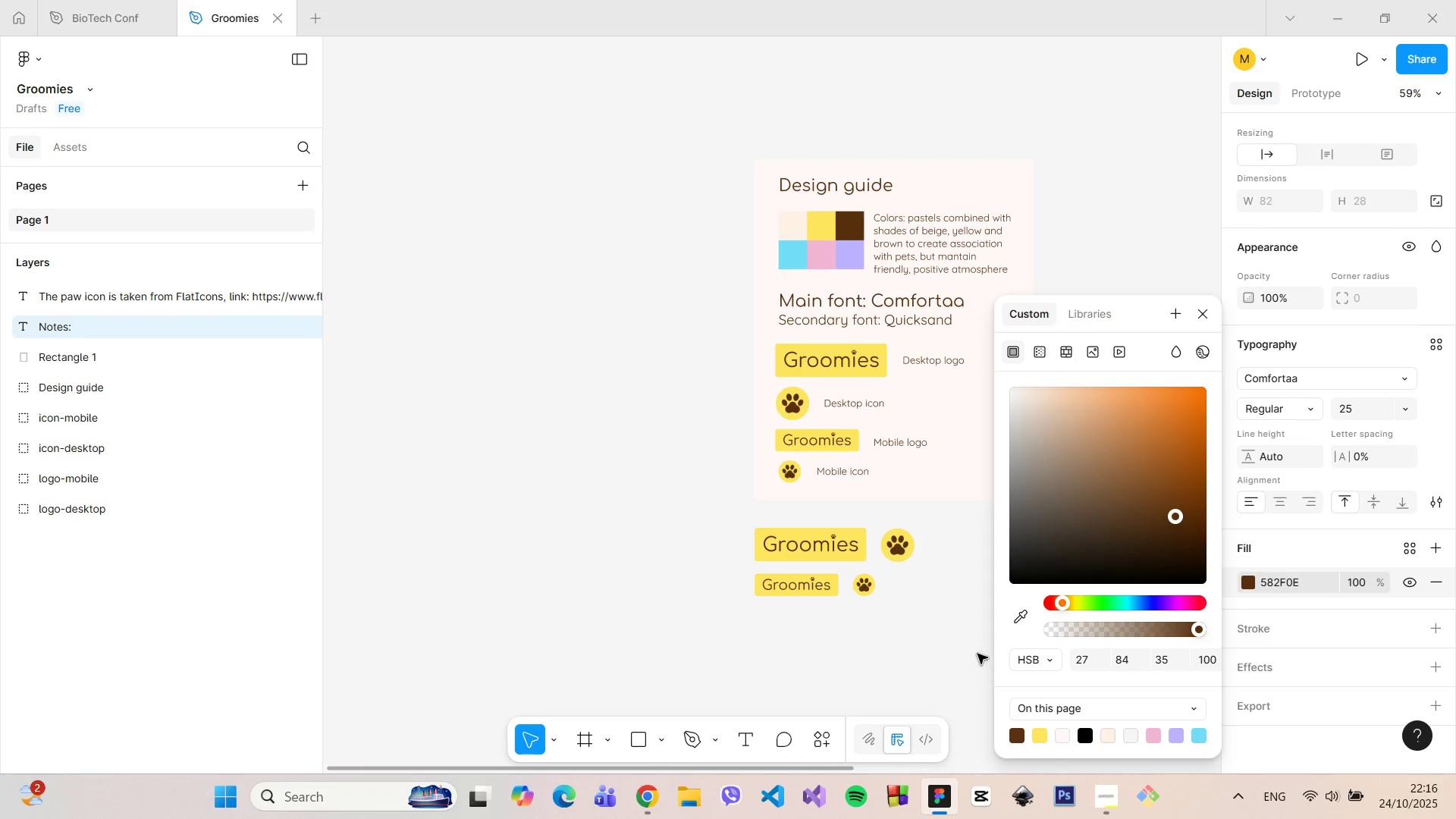 
left_click([976, 651])
 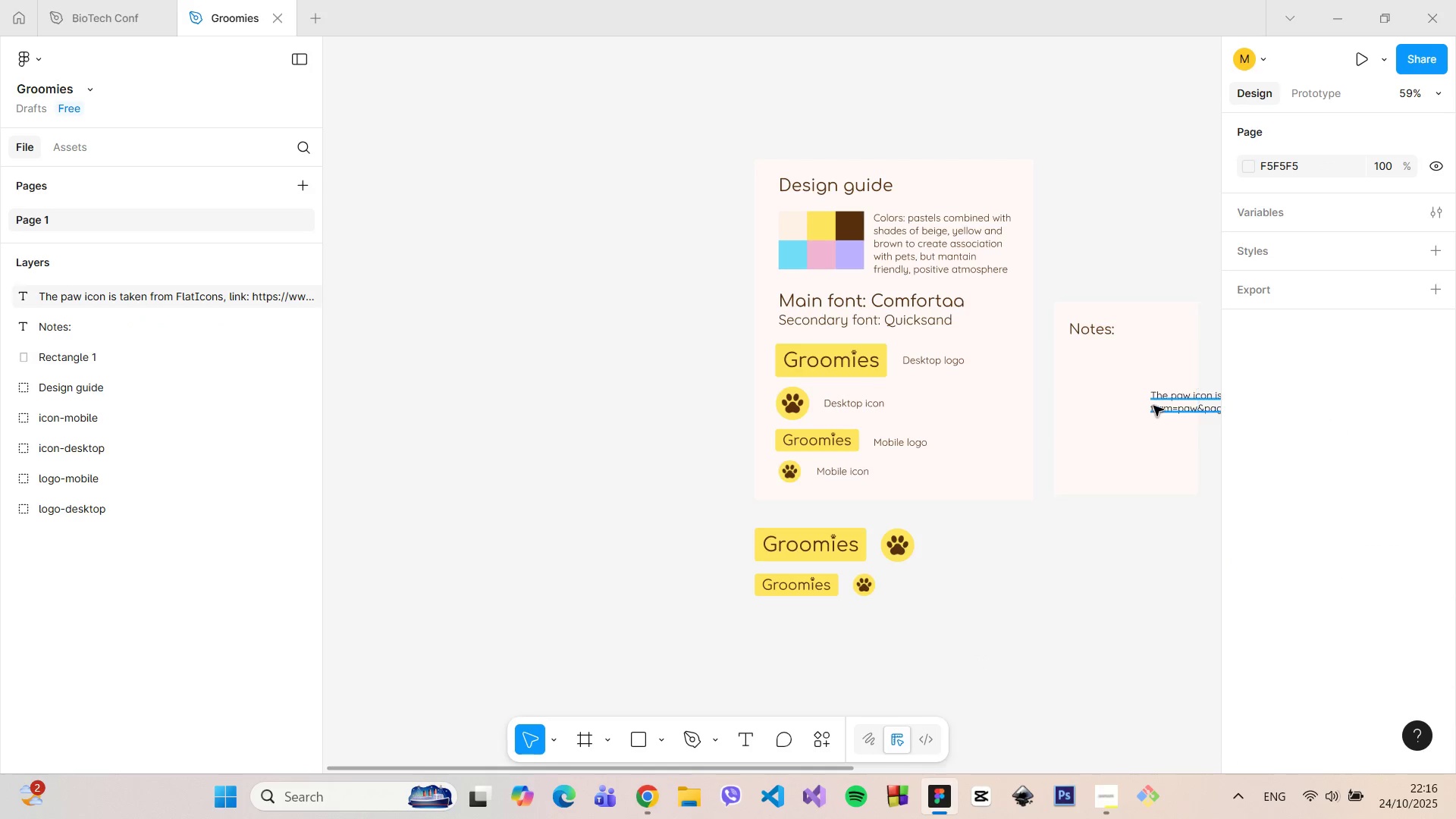 
left_click([1161, 403])
 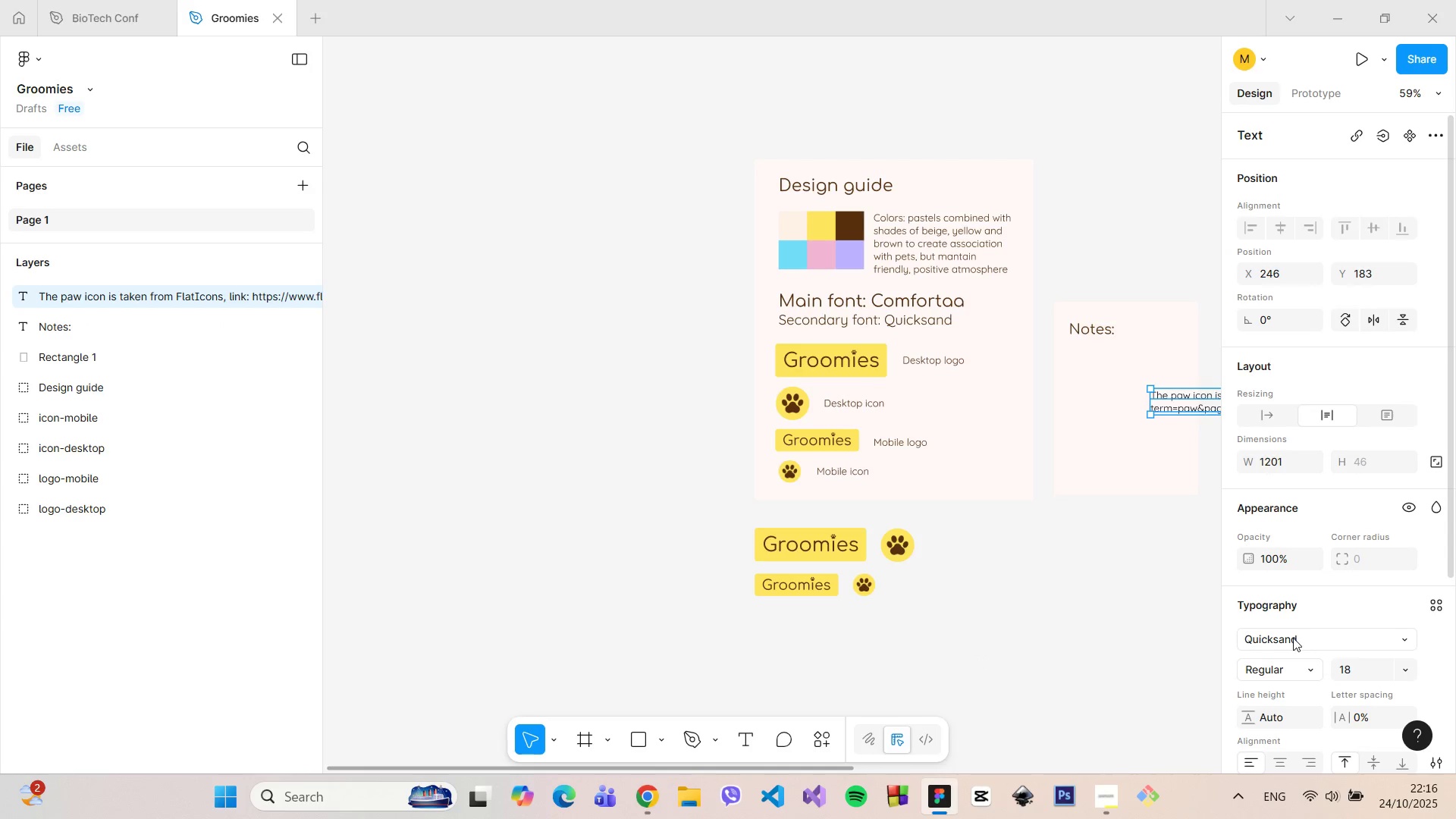 
scroll: coordinate [1293, 638], scroll_direction: down, amount: 6.0
 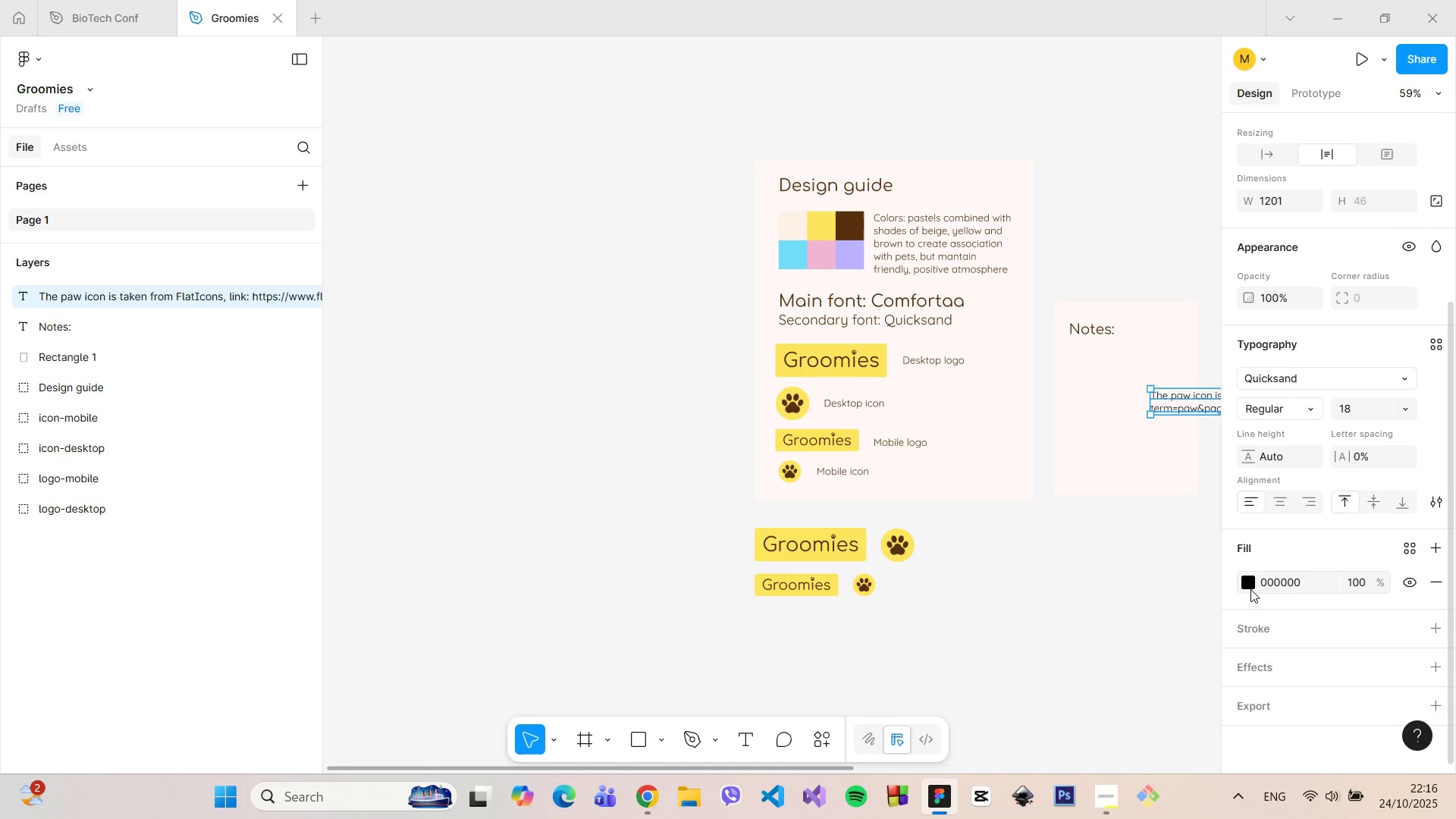 
left_click([1250, 589])
 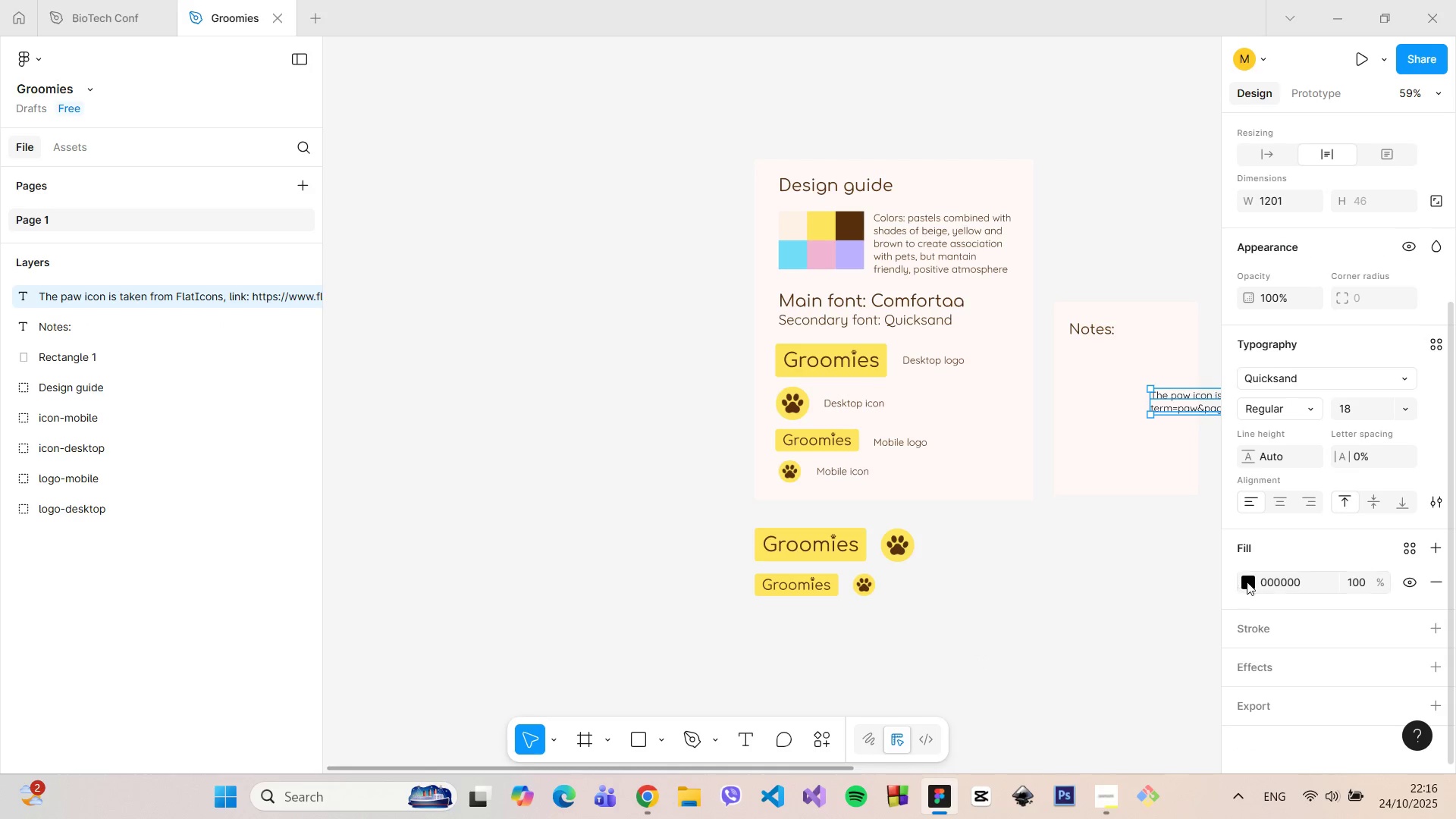 
left_click([1250, 580])
 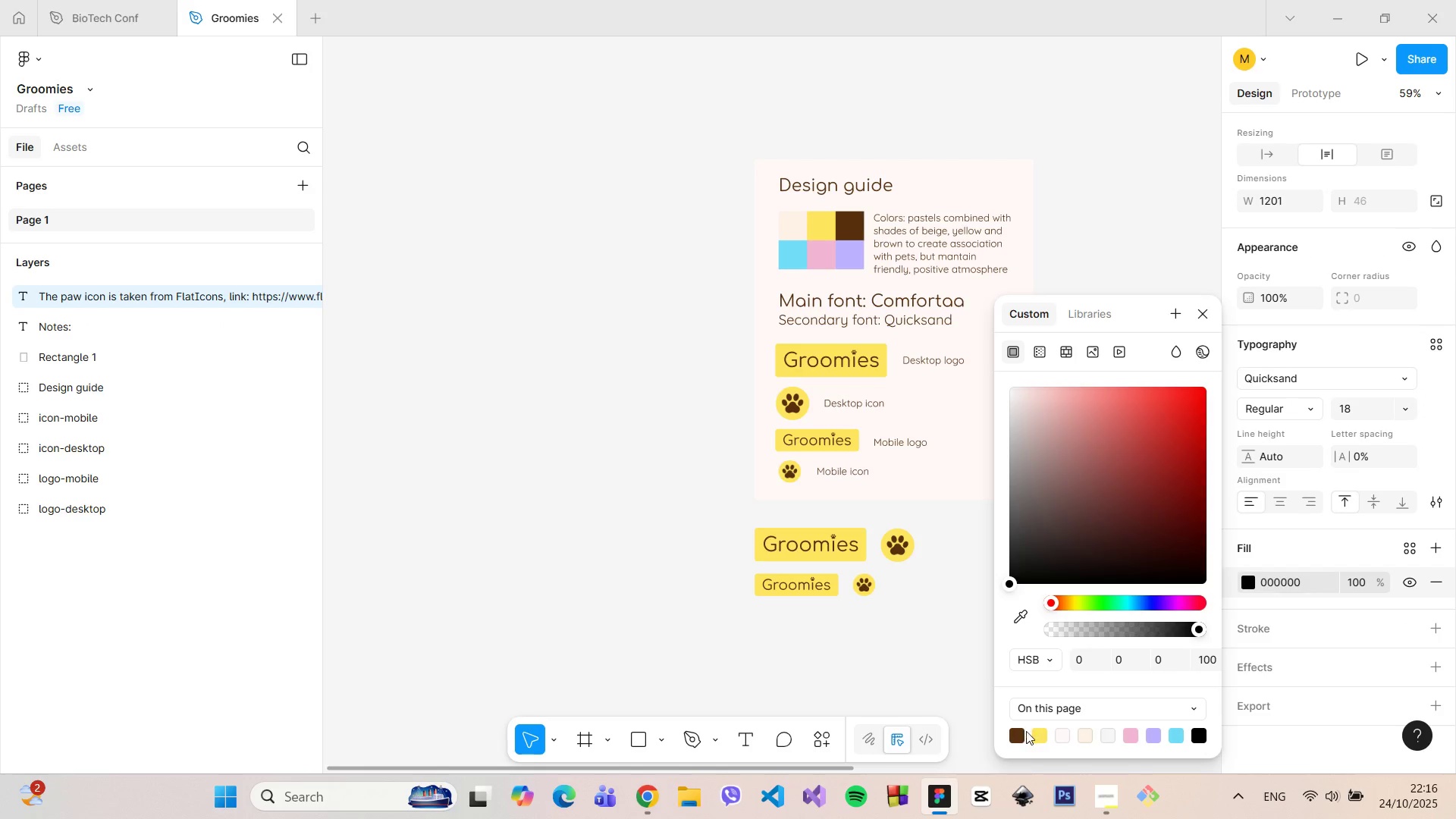 
left_click([1021, 733])
 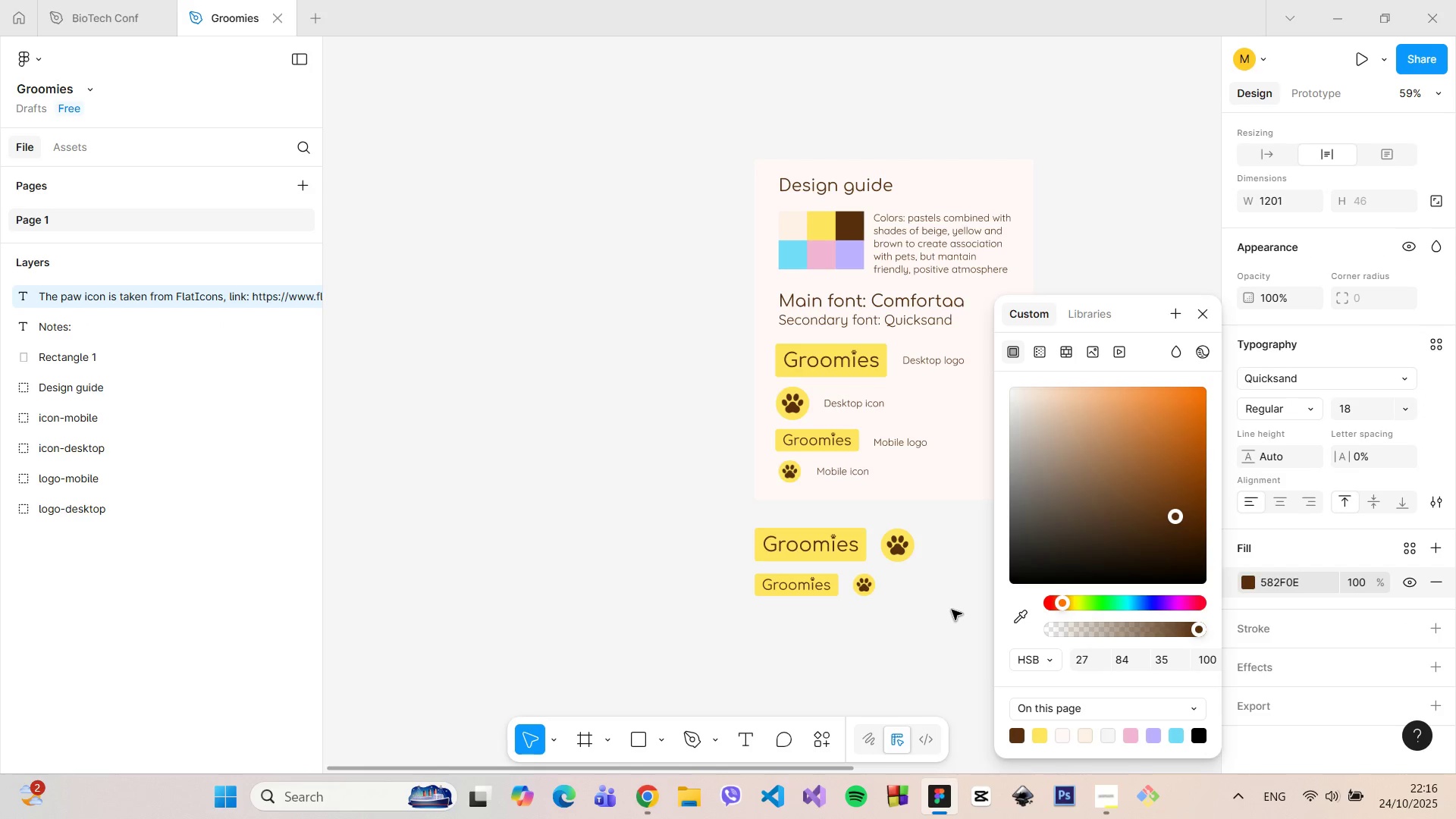 
left_click([952, 610])
 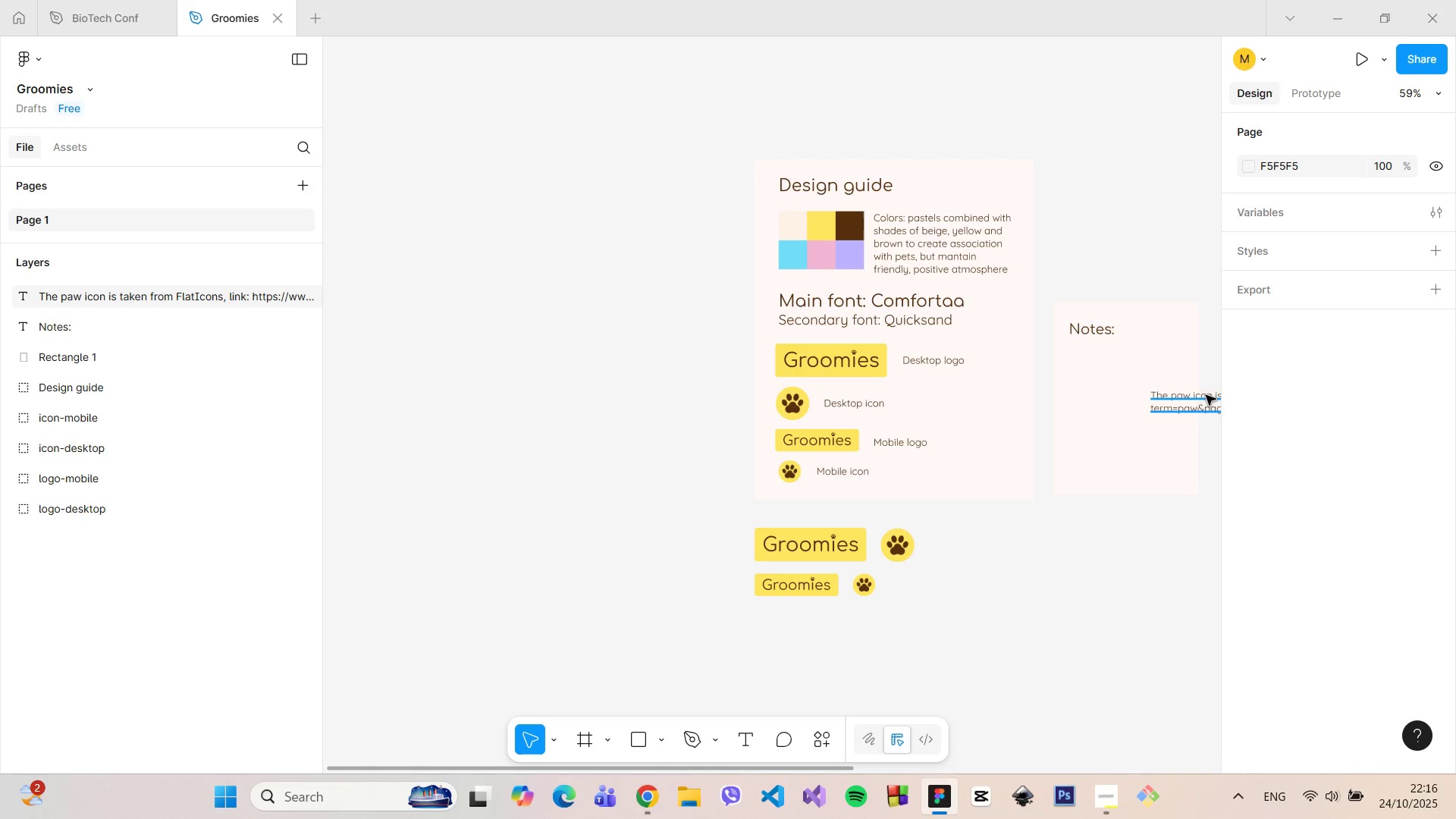 
left_click([1203, 395])
 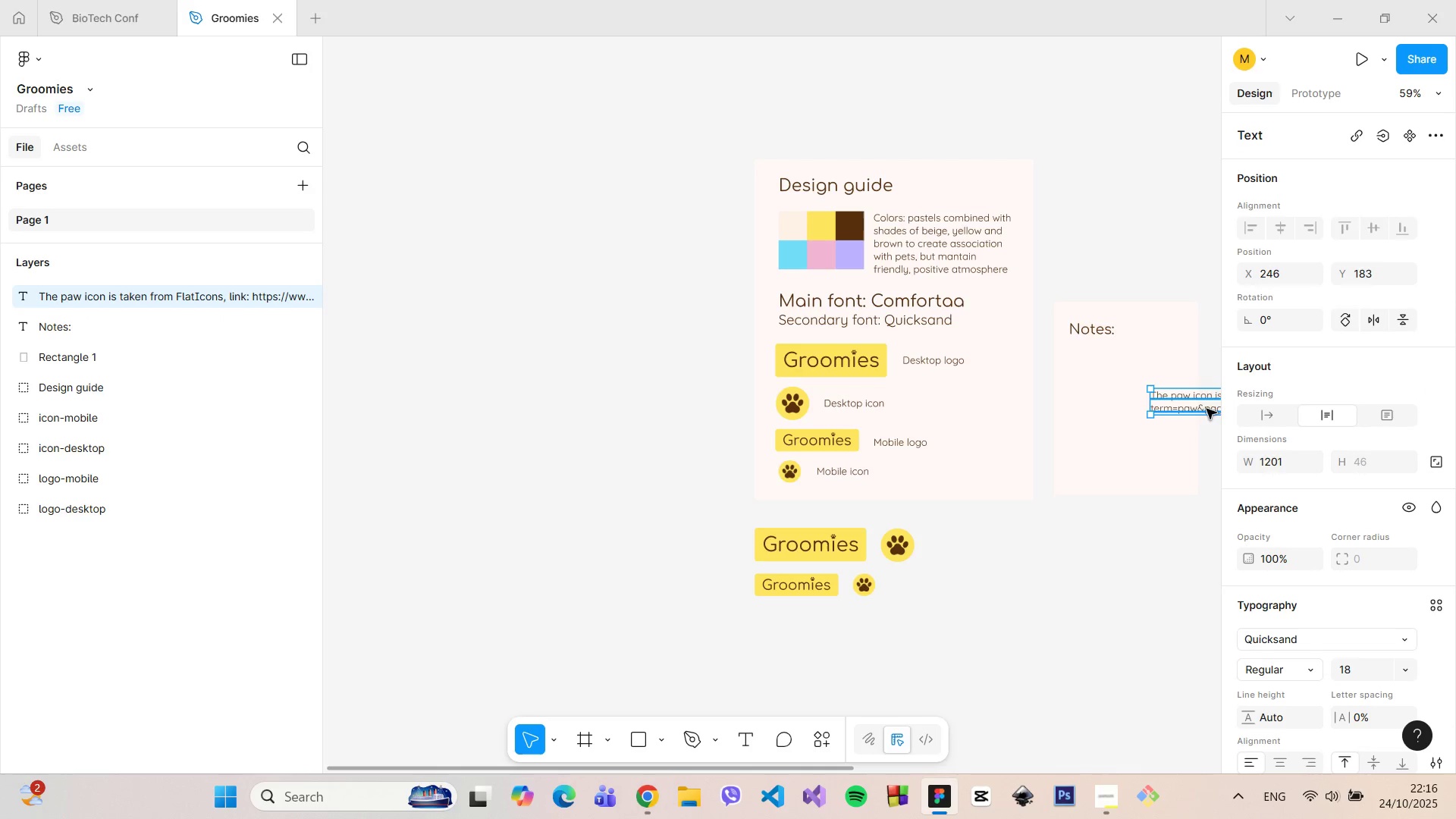 
left_click_drag(start_coordinate=[1206, 408], to_coordinate=[498, 406])
 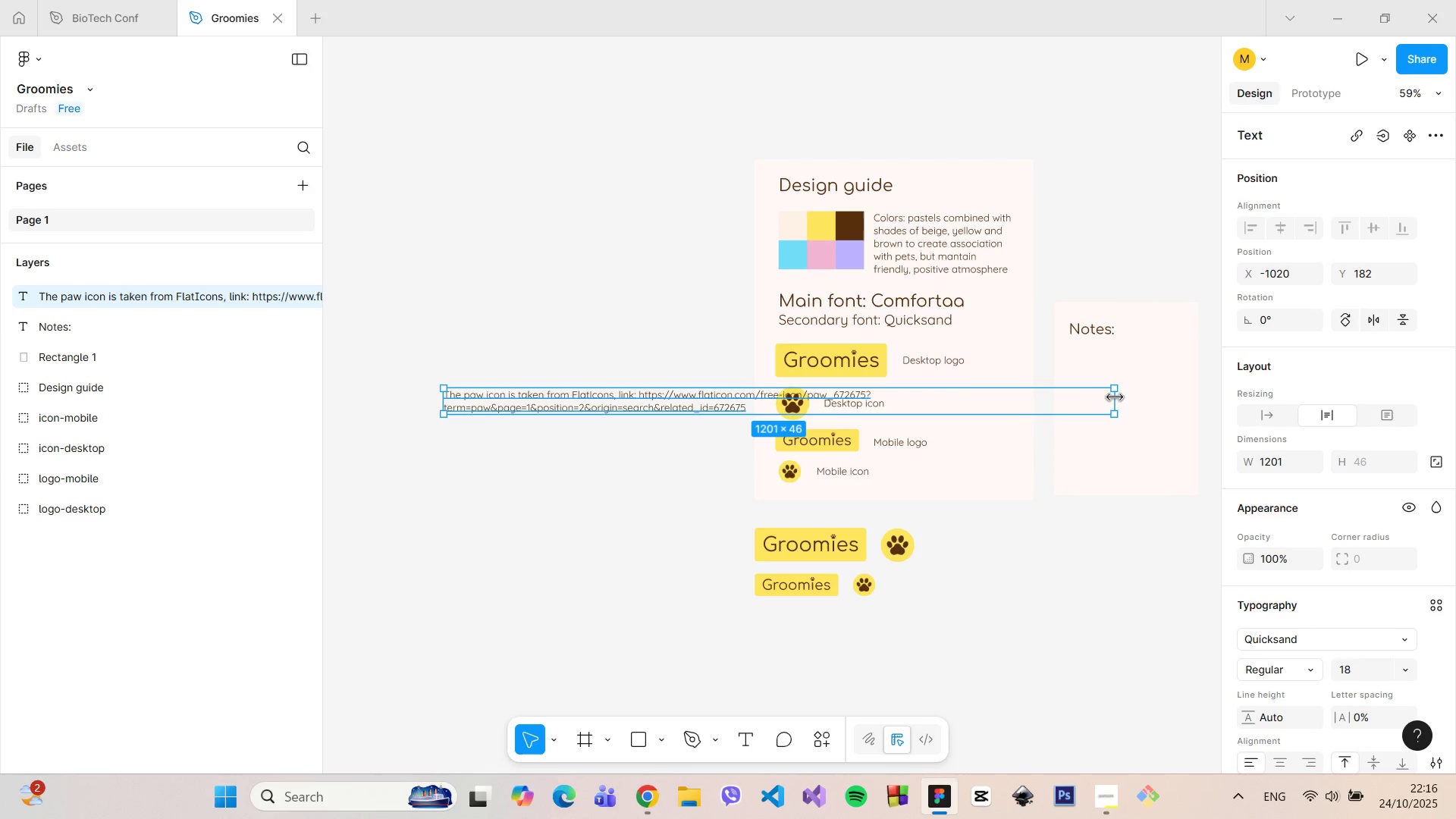 
left_click_drag(start_coordinate=[1115, 397], to_coordinate=[823, 394])
 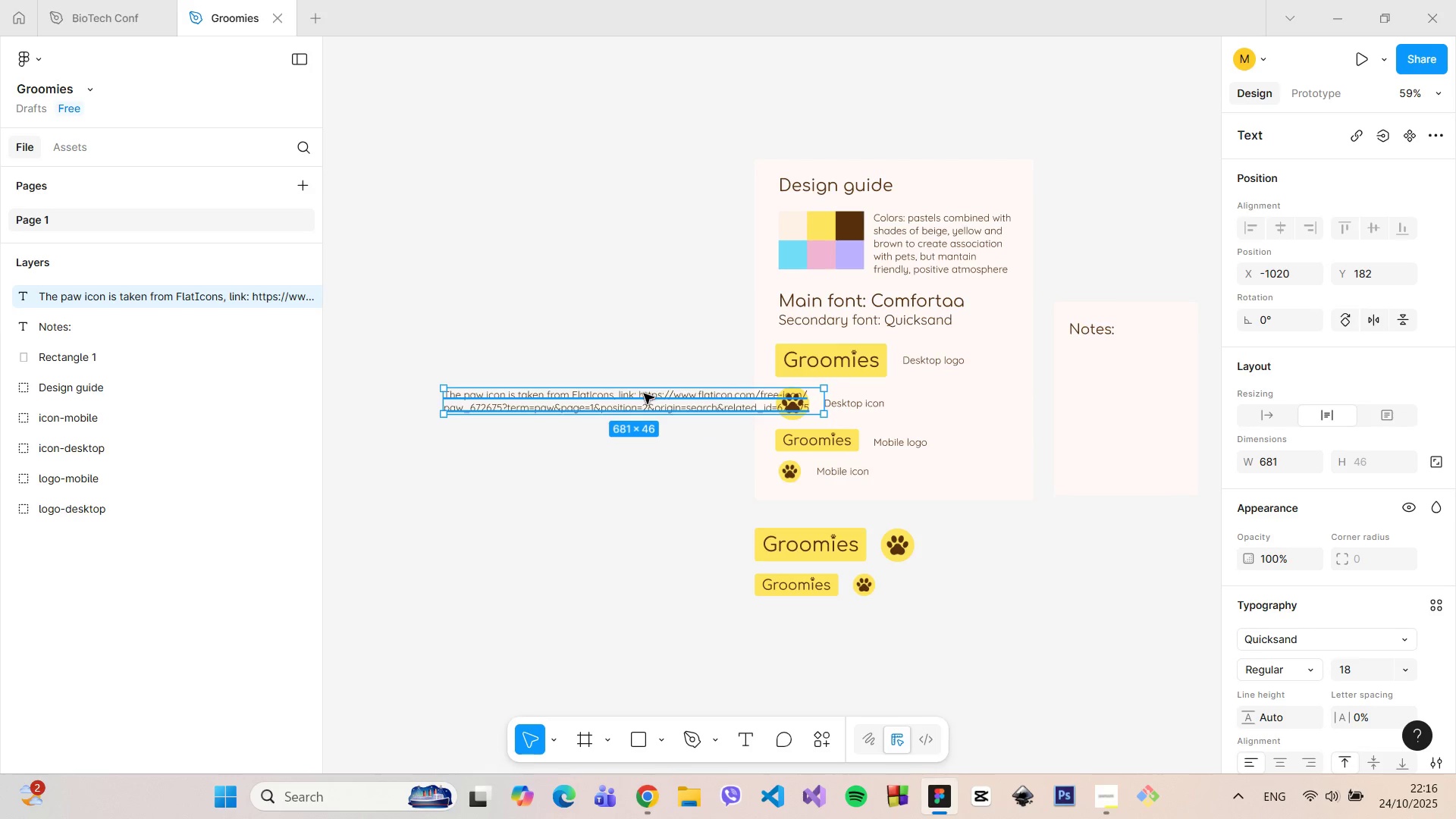 
double_click([644, 394])
 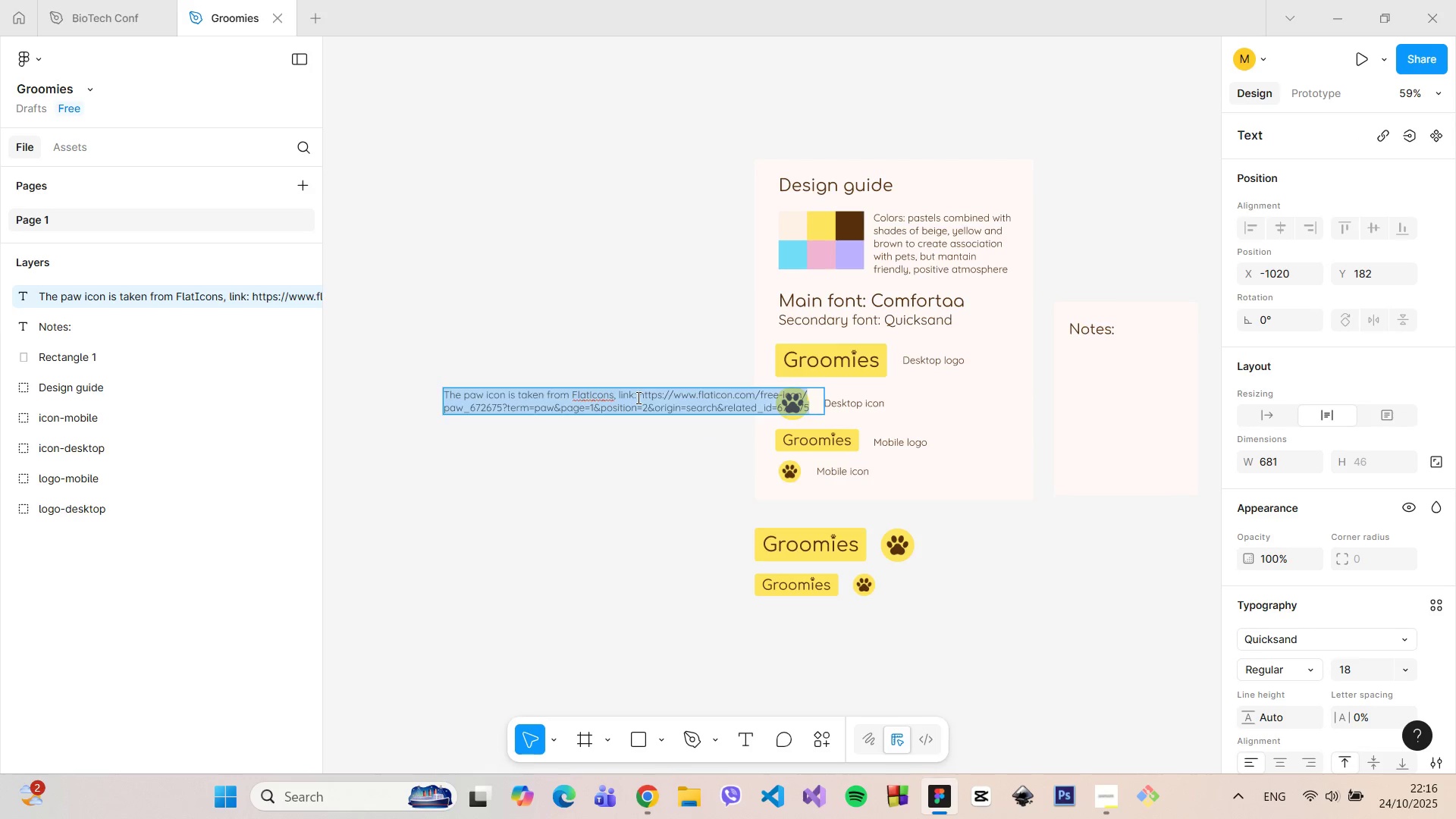 
left_click([637, 397])
 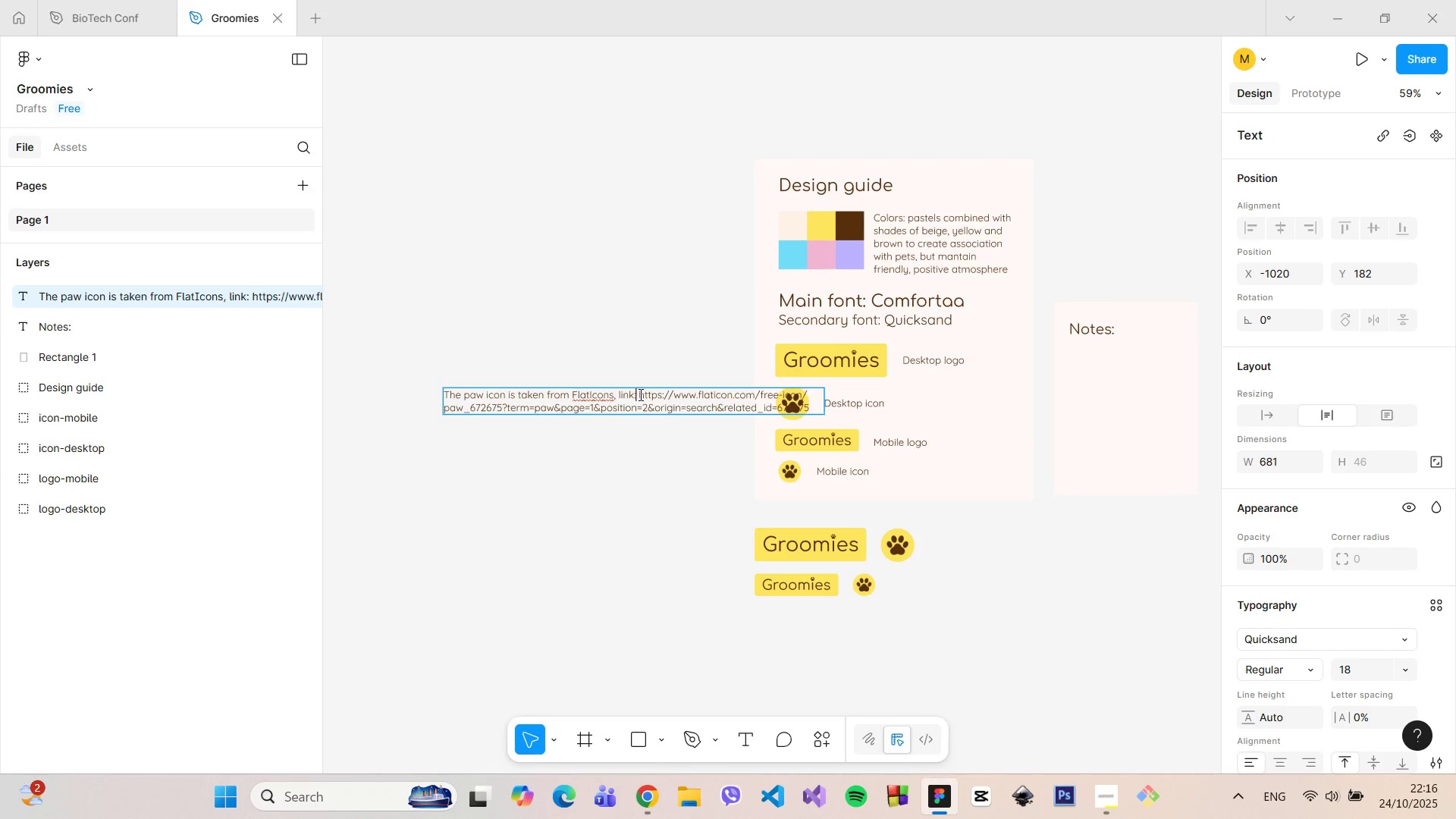 
left_click([639, 394])
 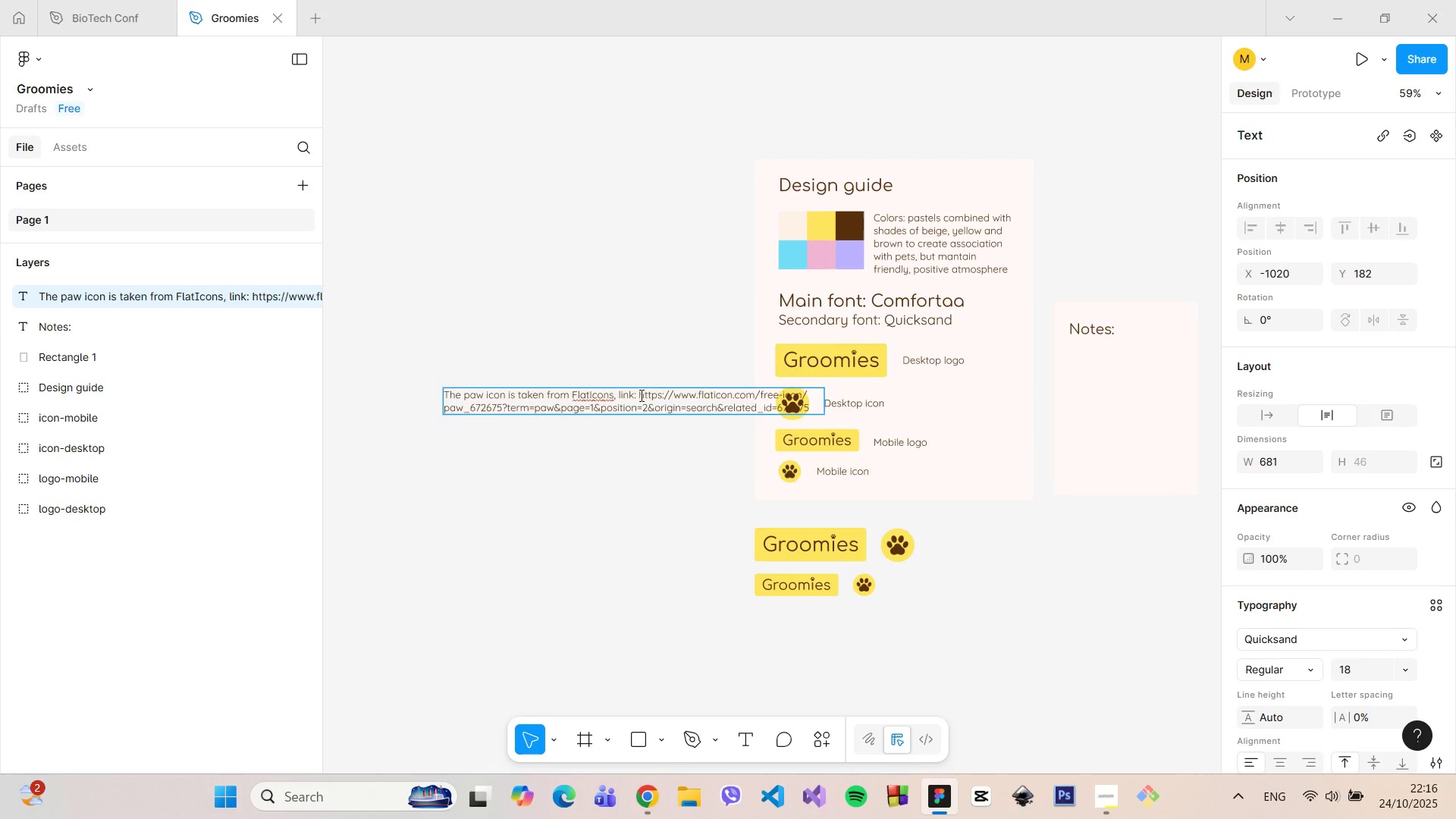 
key(Enter)
 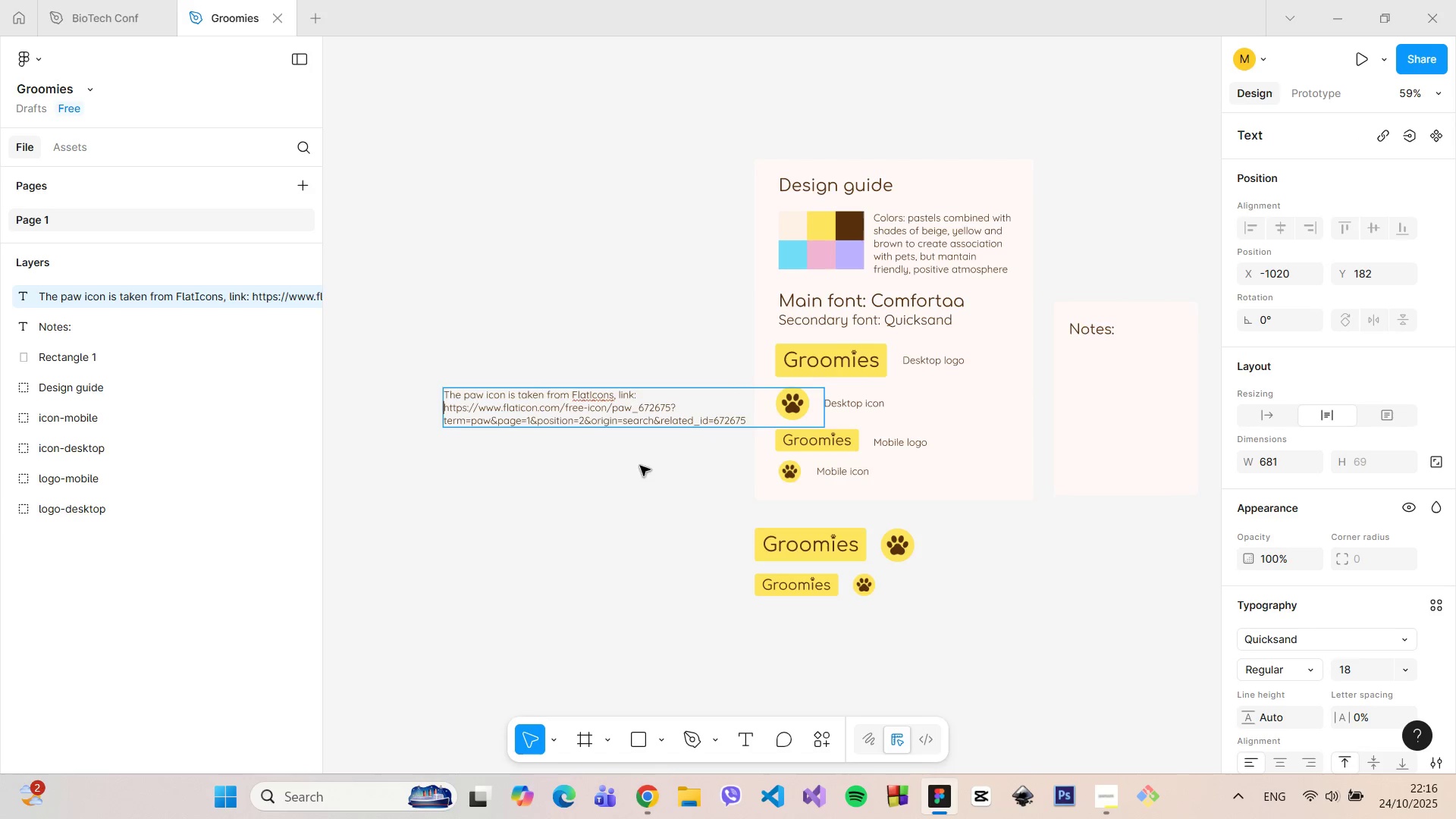 
left_click([649, 483])
 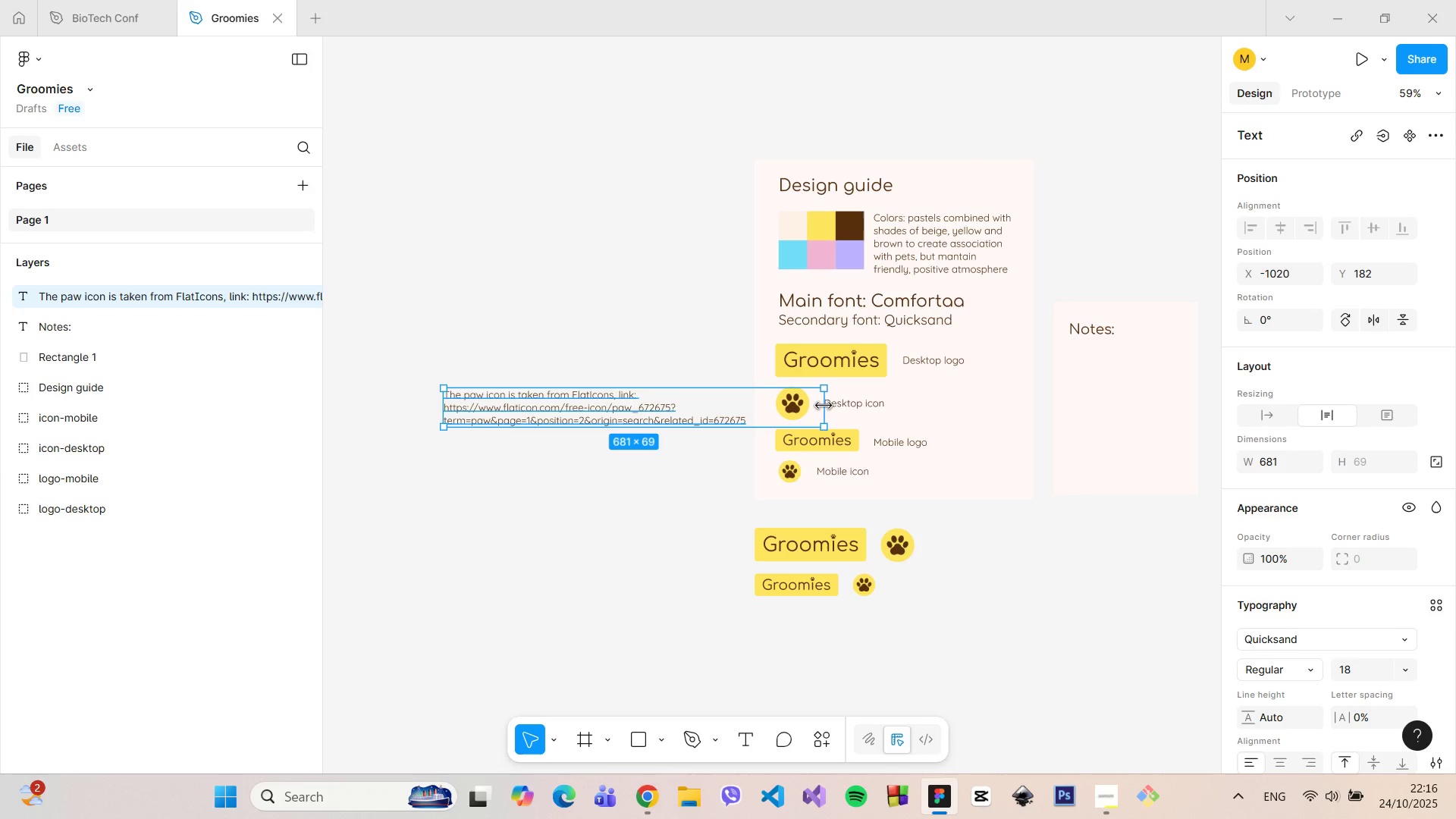 
left_click_drag(start_coordinate=[824, 406], to_coordinate=[673, 394])
 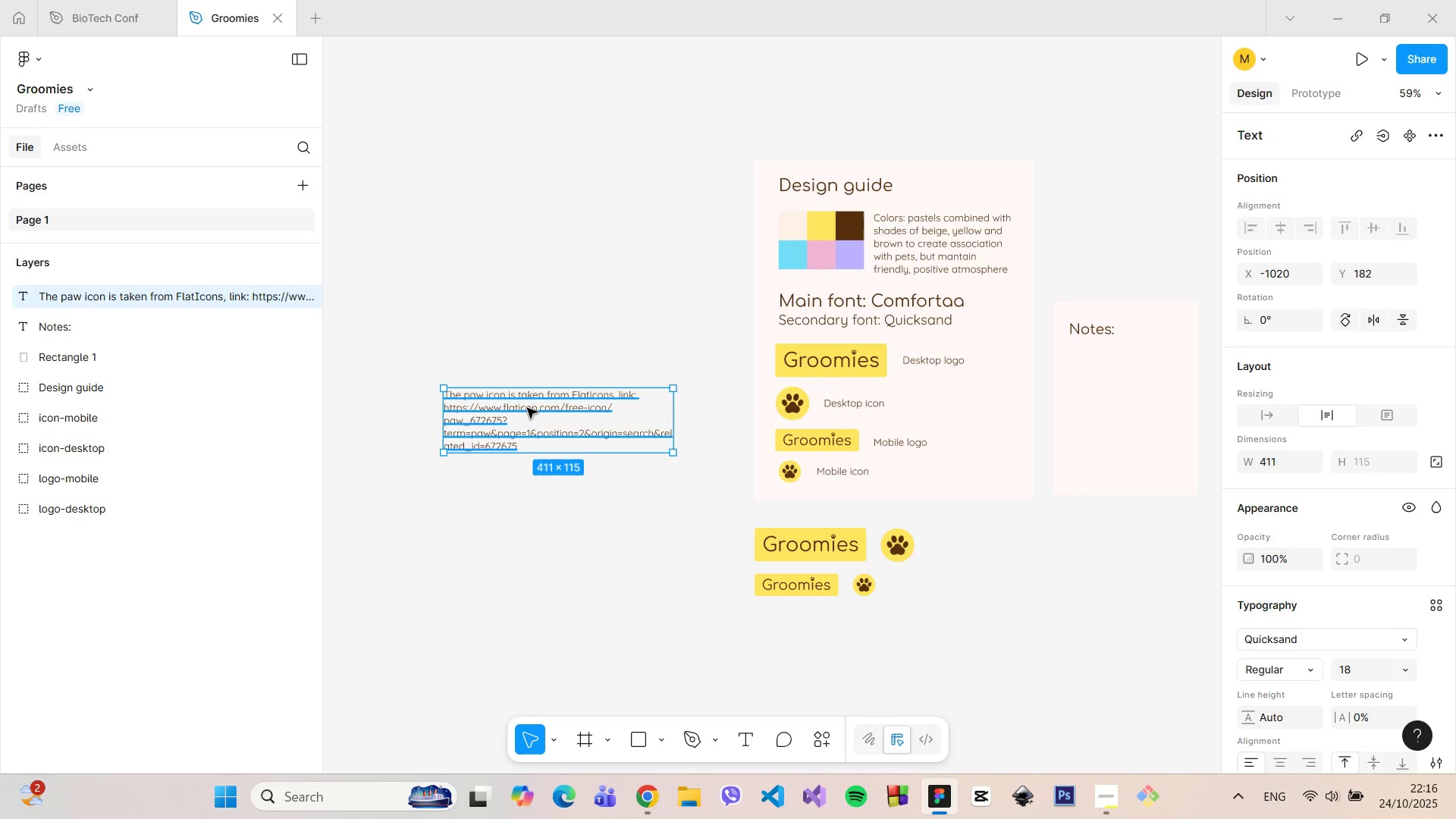 
left_click_drag(start_coordinate=[527, 408], to_coordinate=[880, 386])
 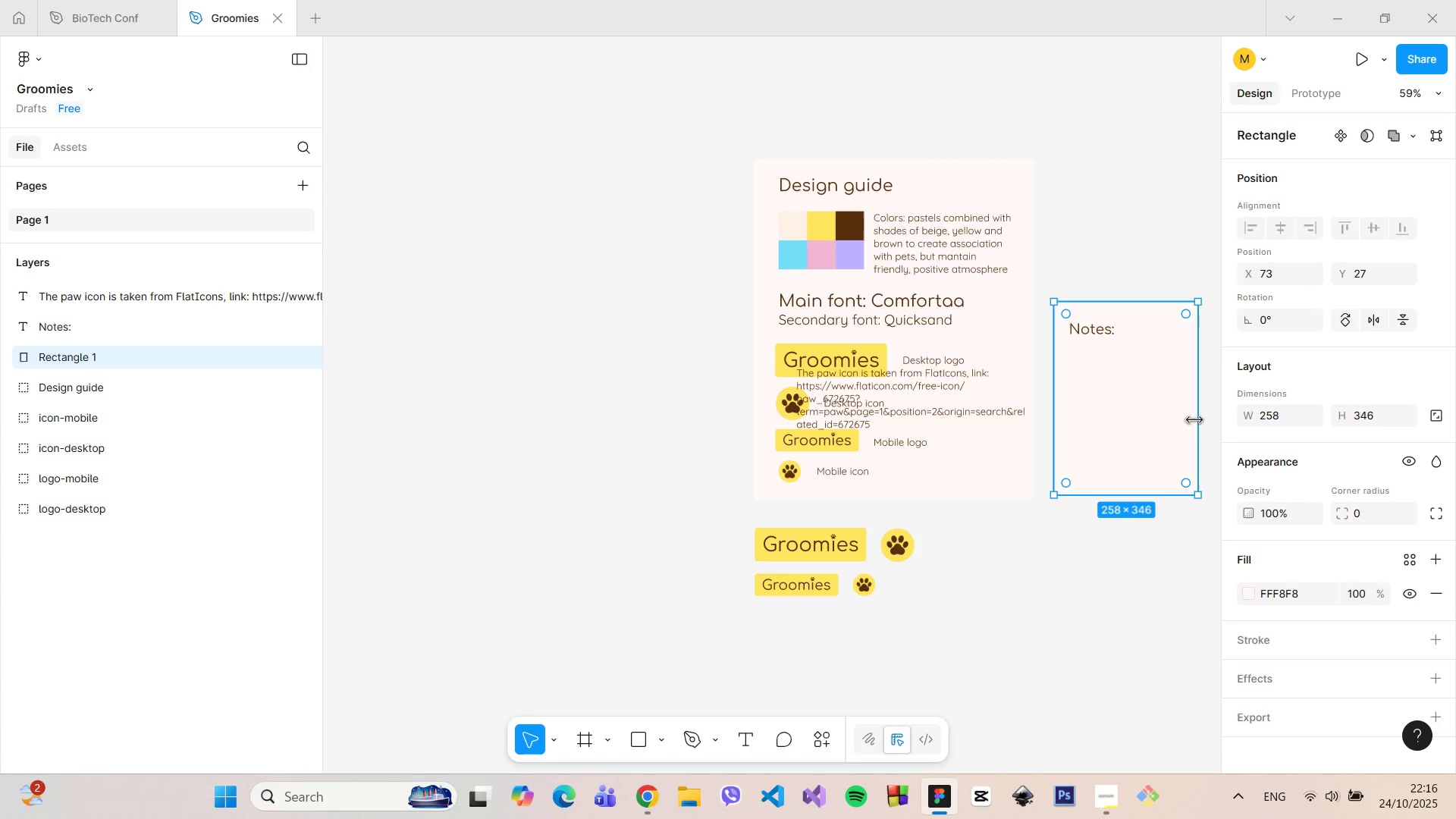 
left_click_drag(start_coordinate=[1199, 419], to_coordinate=[1074, 416])
 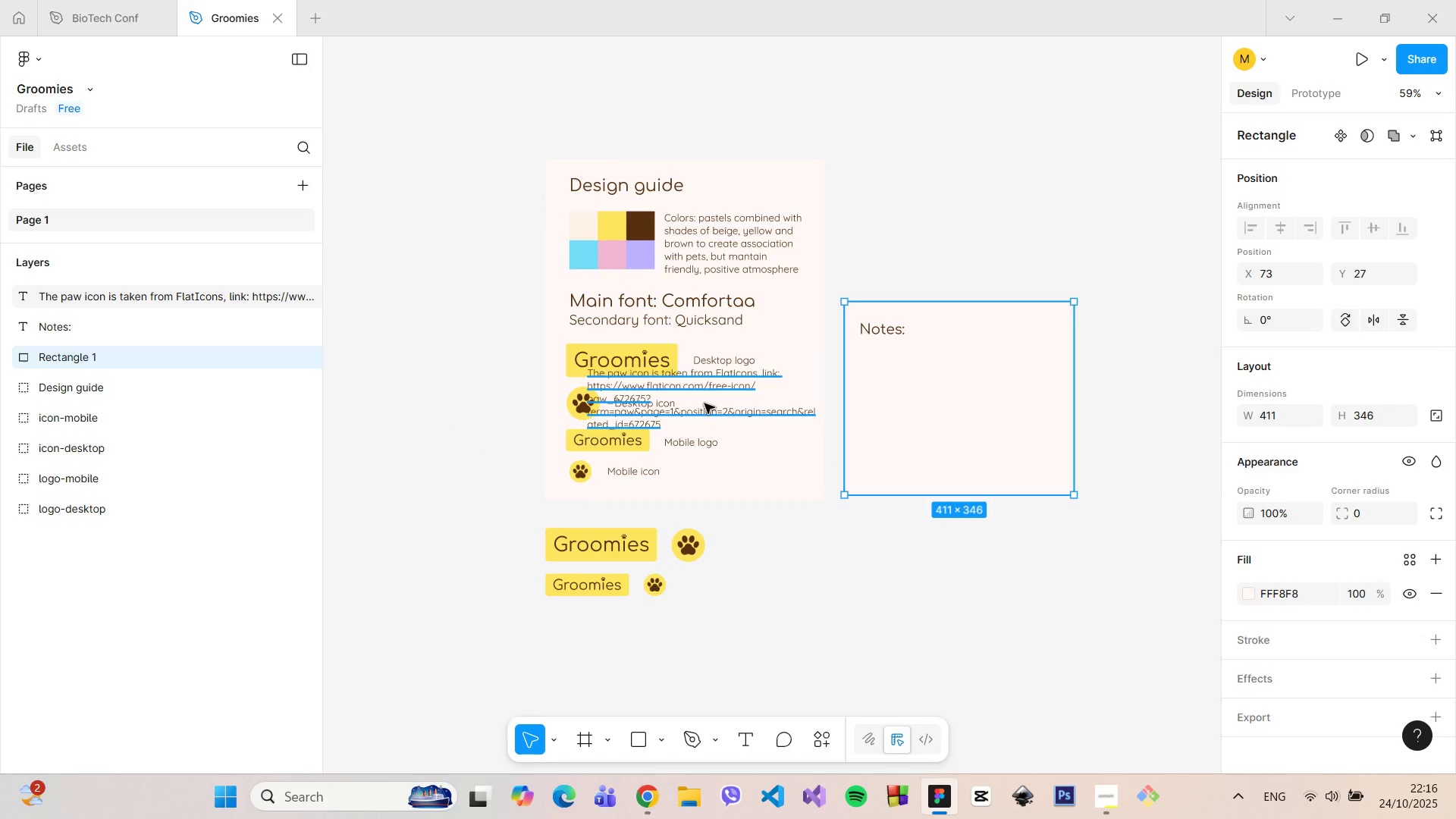 
left_click([704, 403])
 